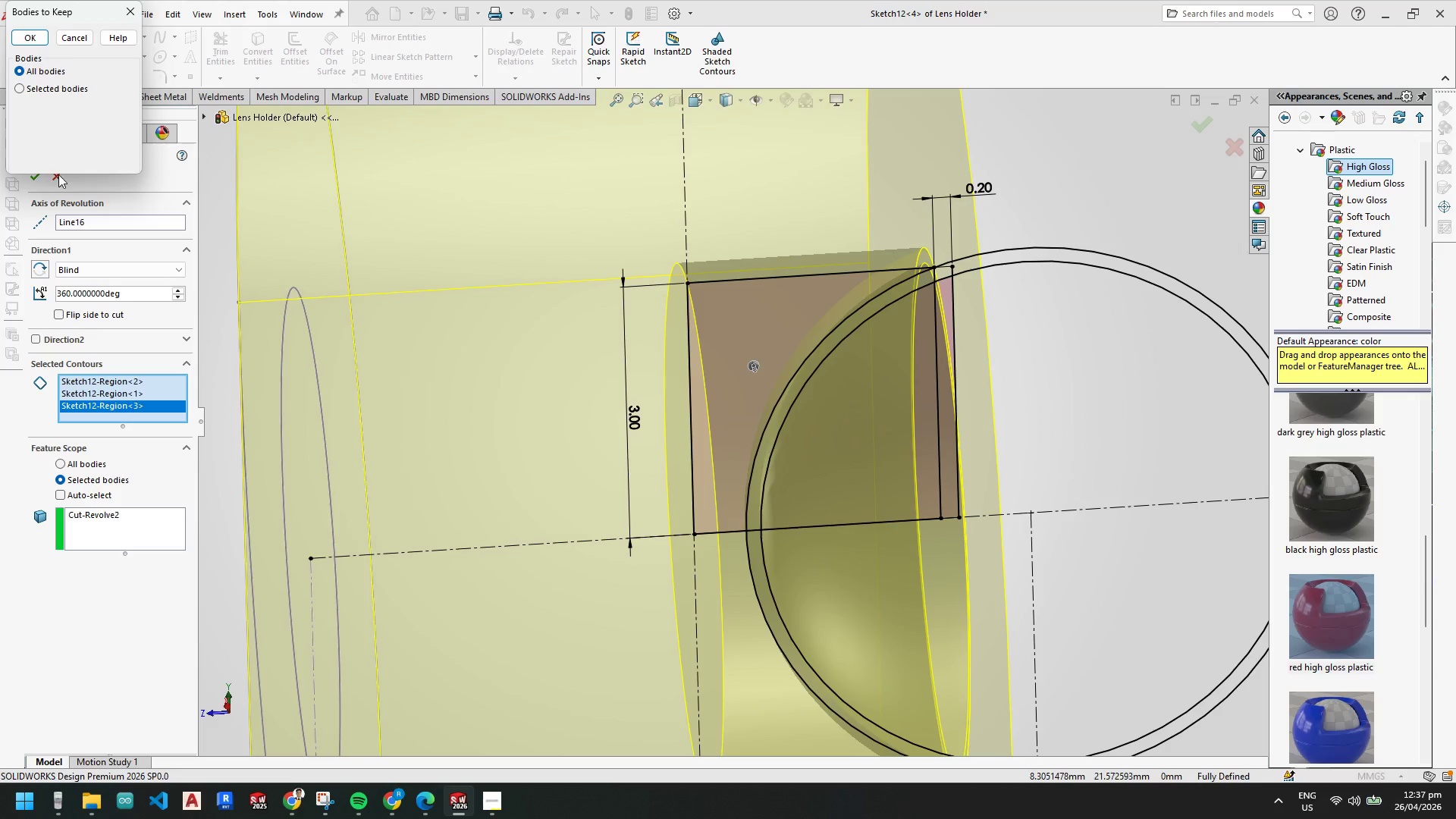 
key(Escape)
 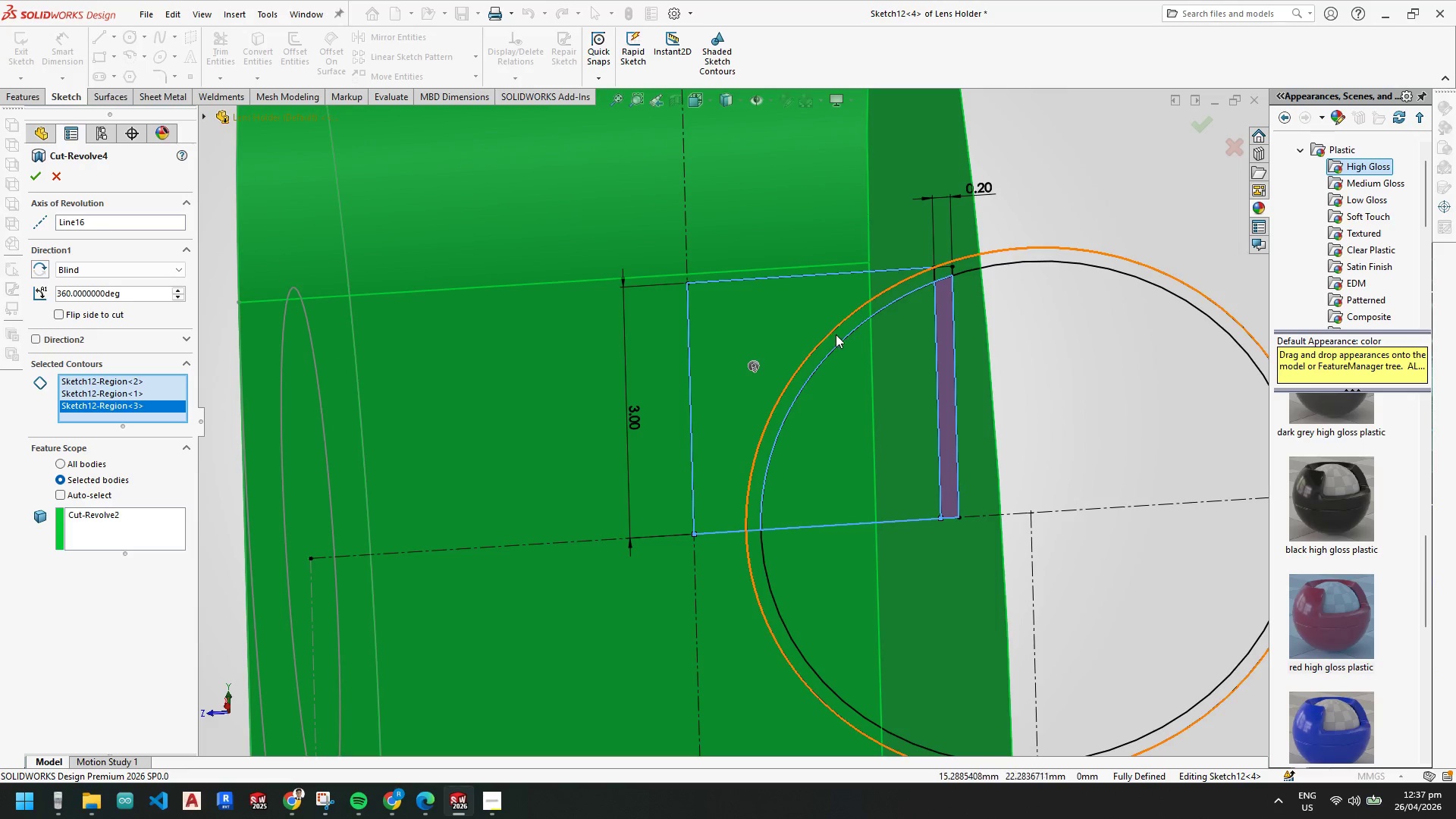 
left_click([837, 336])
 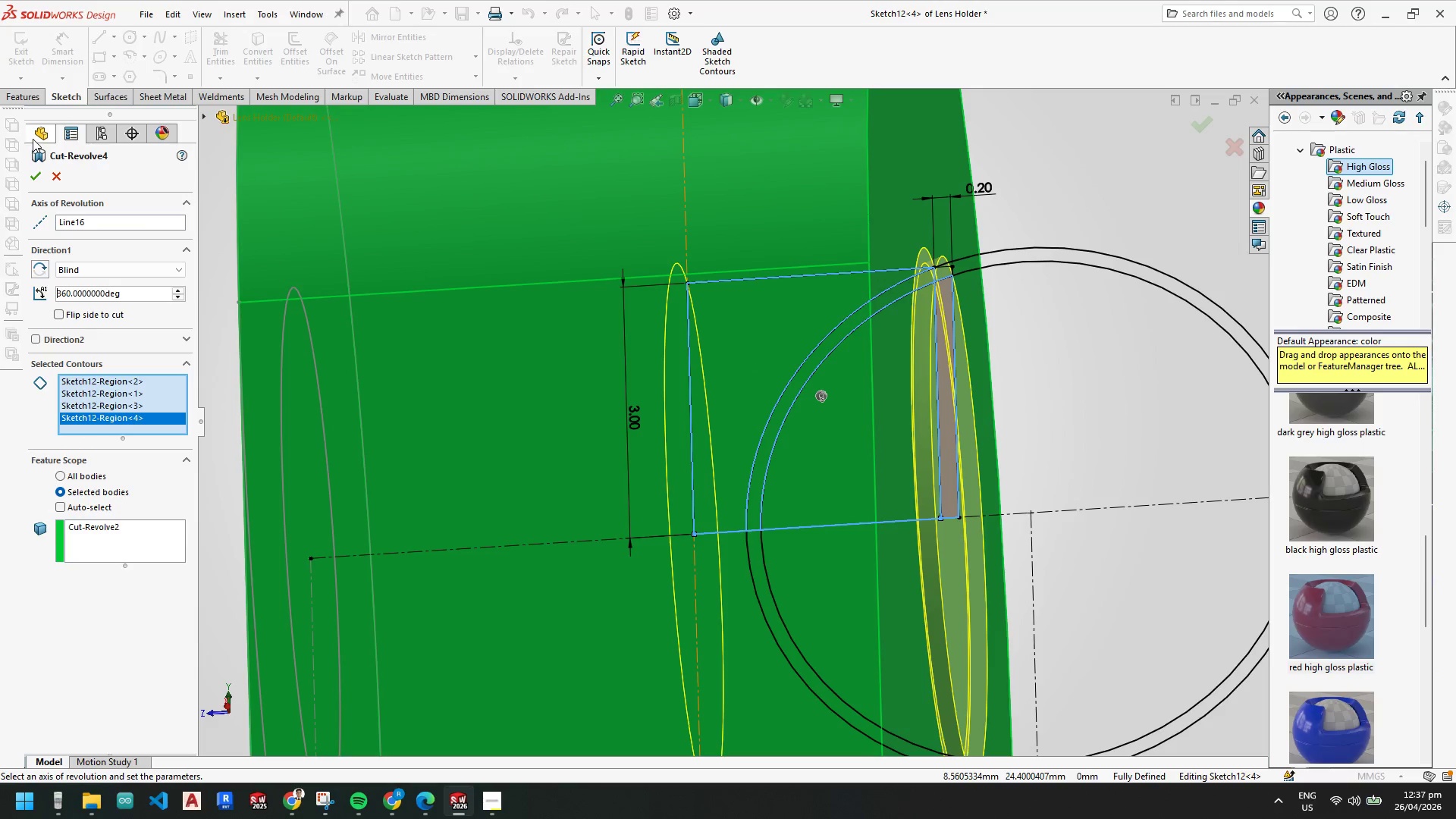 
left_click([33, 171])
 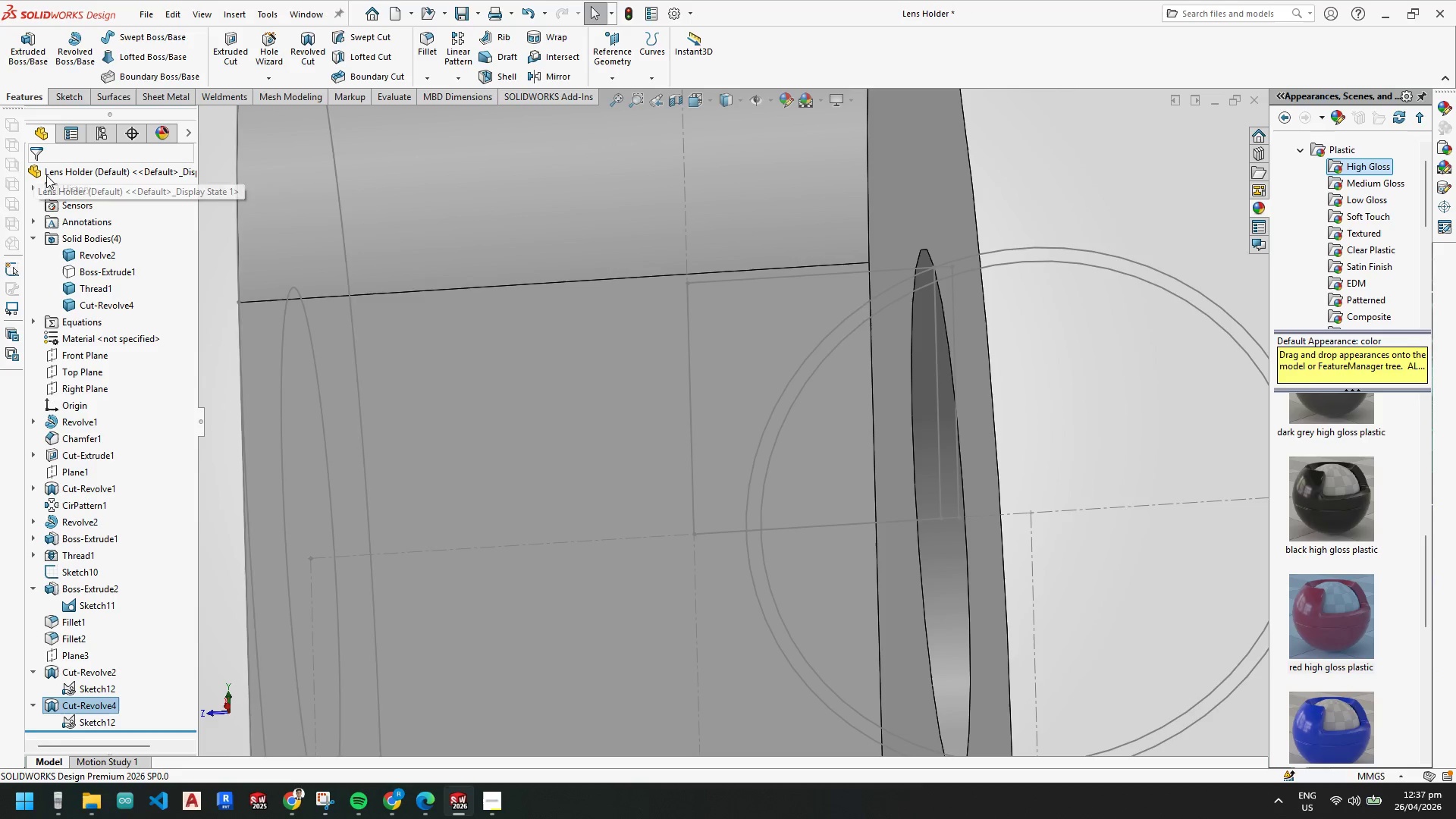 
scroll: coordinate [802, 526], scroll_direction: up, amount: 6.0
 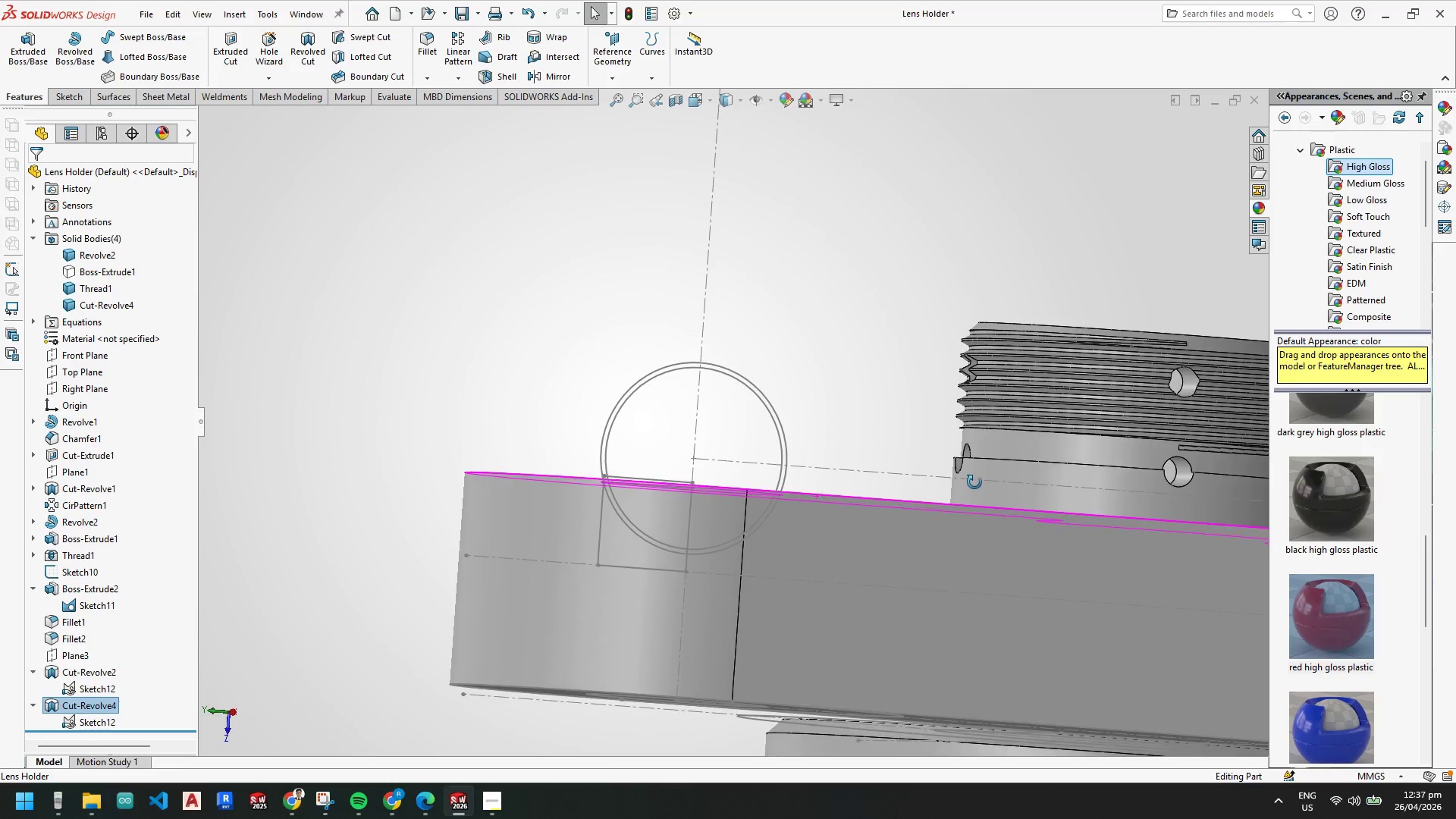 
scroll: coordinate [671, 539], scroll_direction: down, amount: 2.0
 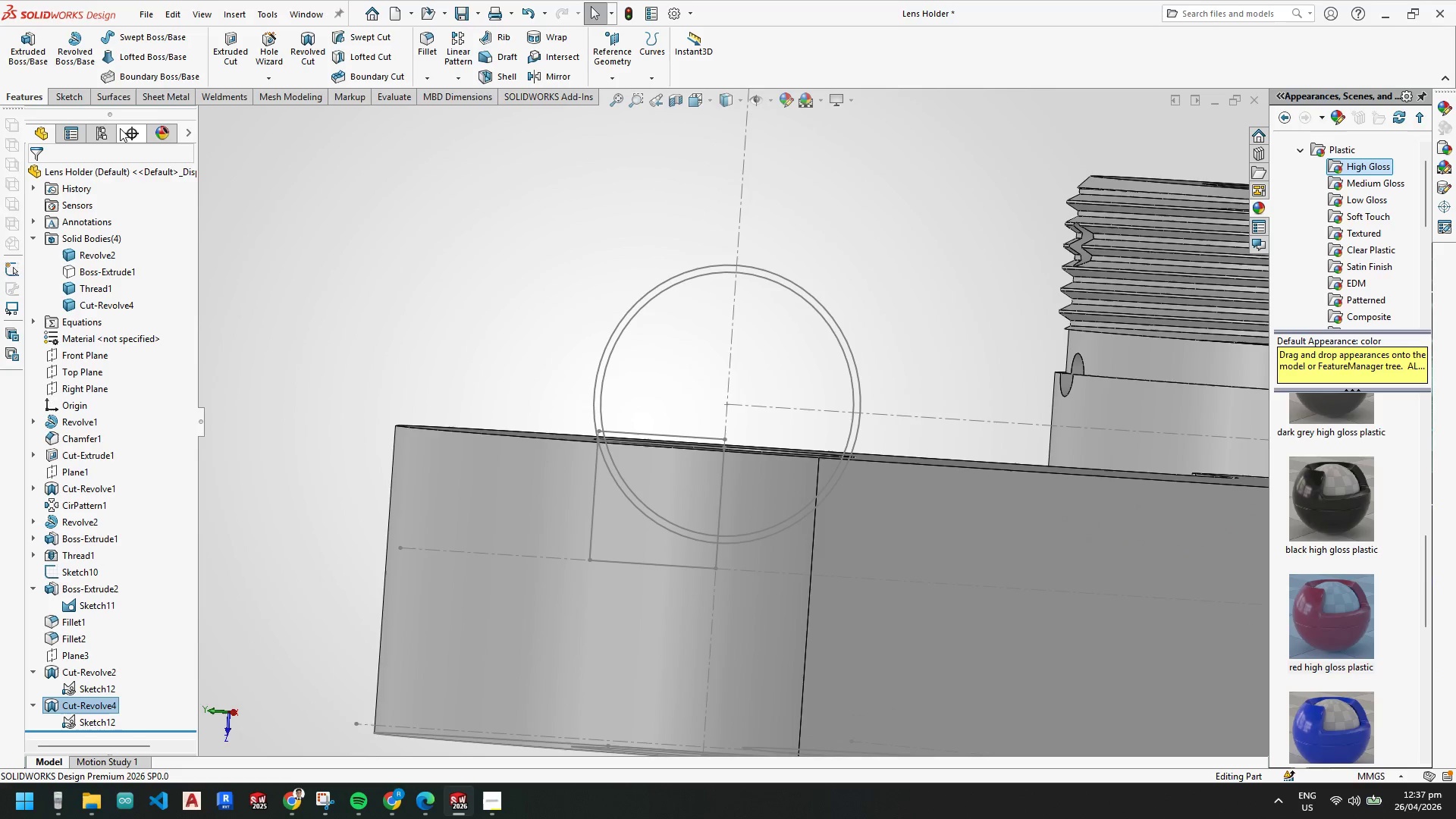 
scroll: coordinate [915, 604], scroll_direction: up, amount: 2.0
 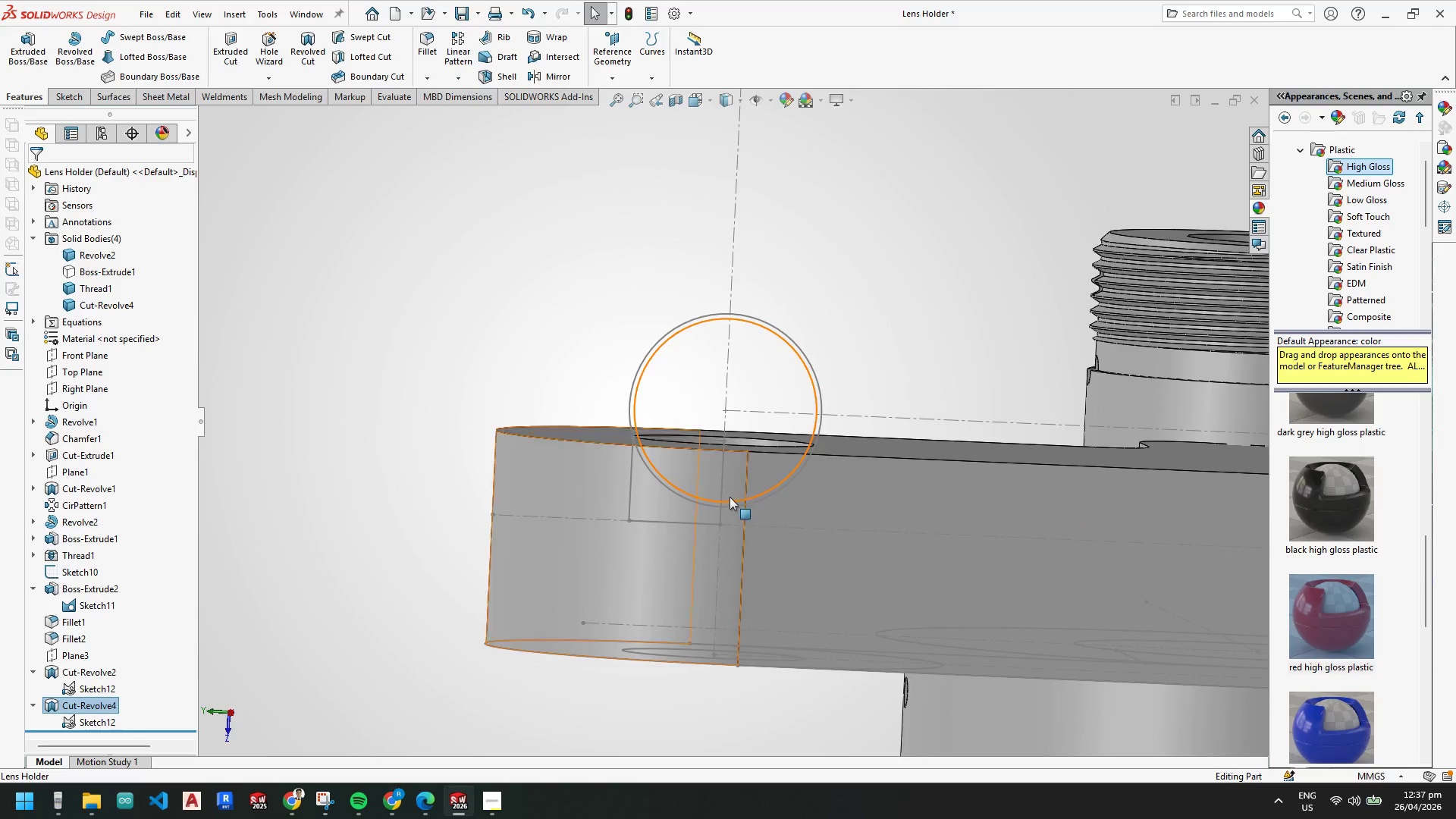 
scroll: coordinate [760, 502], scroll_direction: down, amount: 3.0
 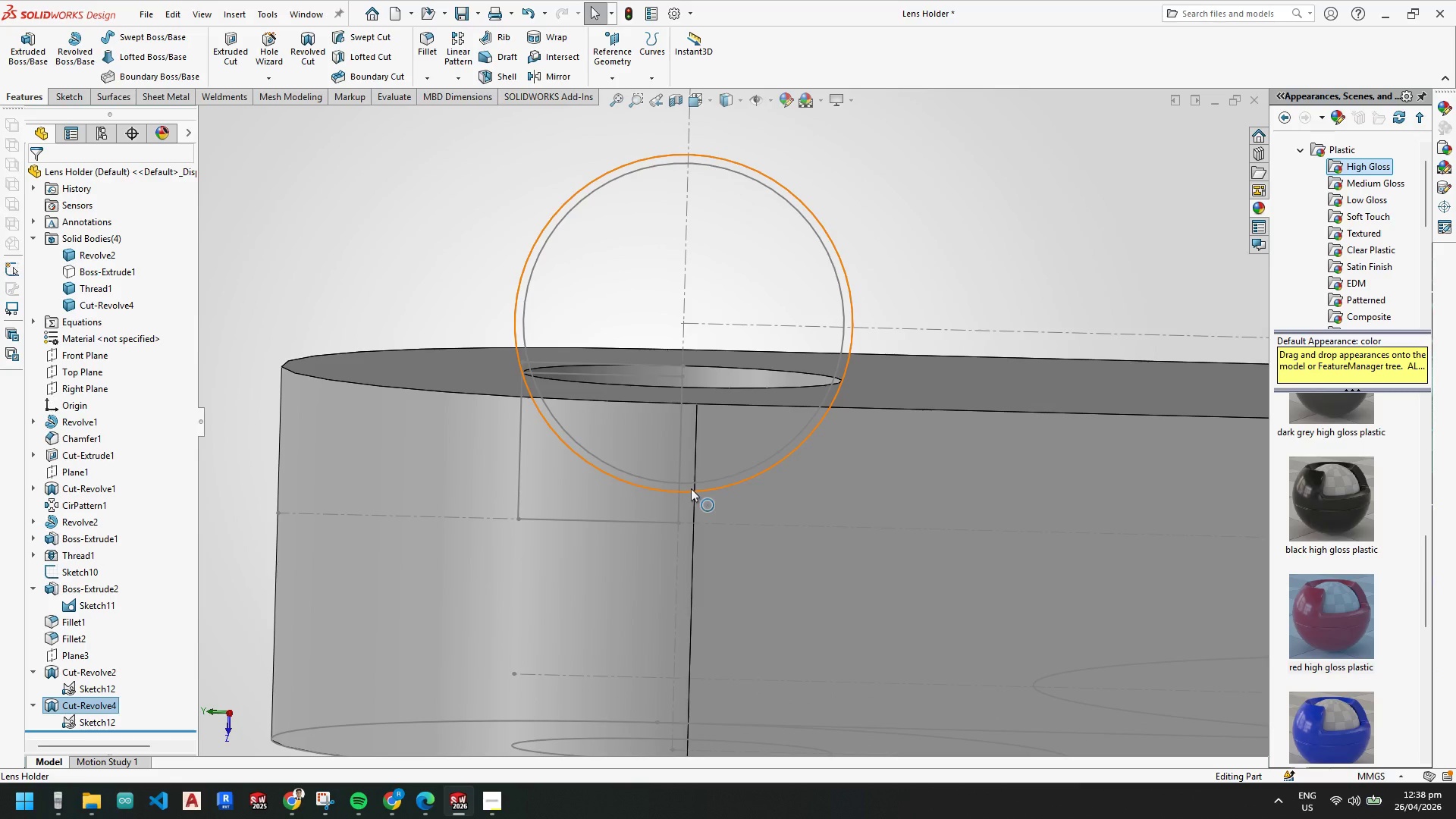 
scroll: coordinate [881, 474], scroll_direction: up, amount: 8.0
 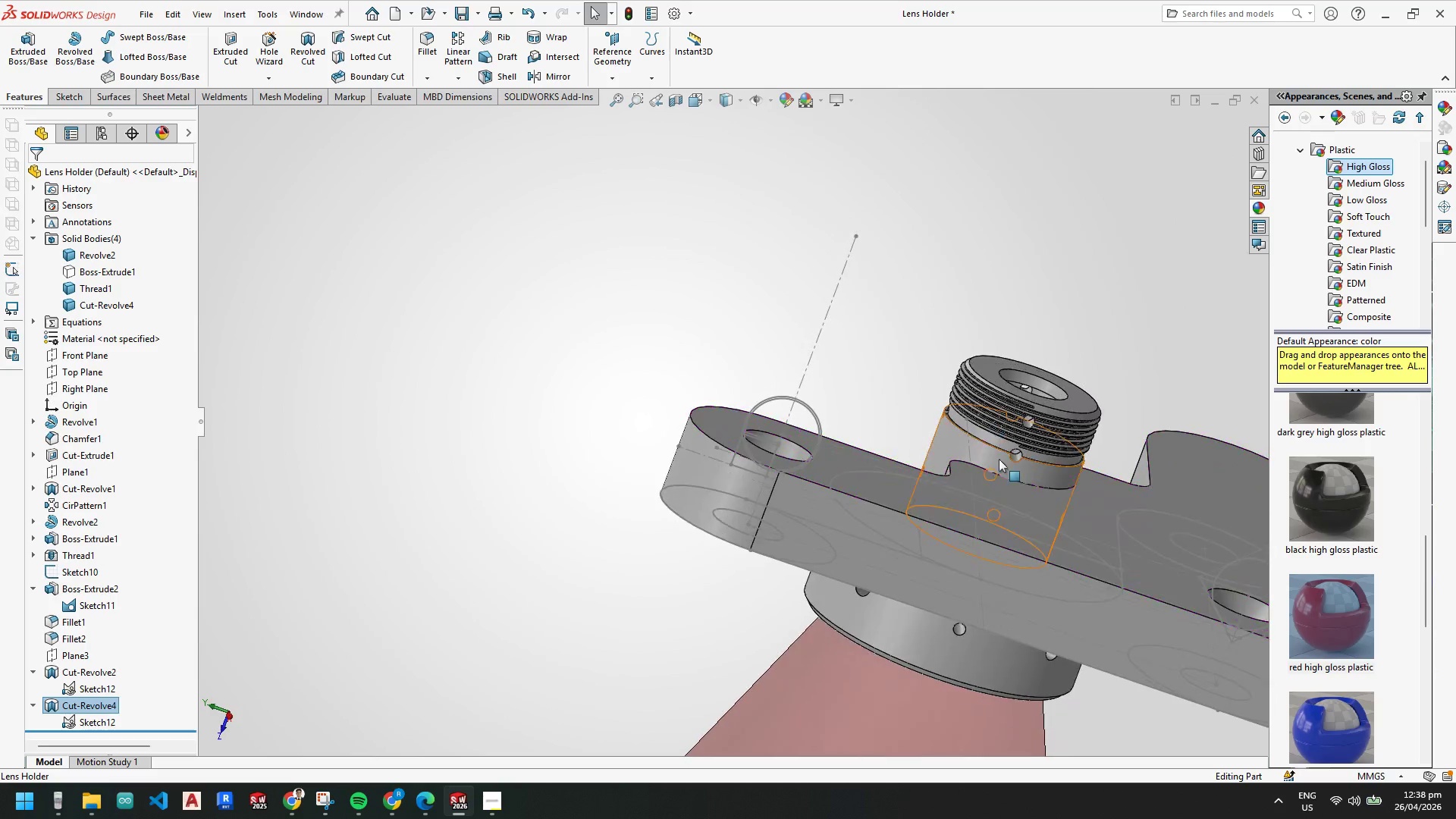 
scroll: coordinate [794, 476], scroll_direction: down, amount: 4.0
 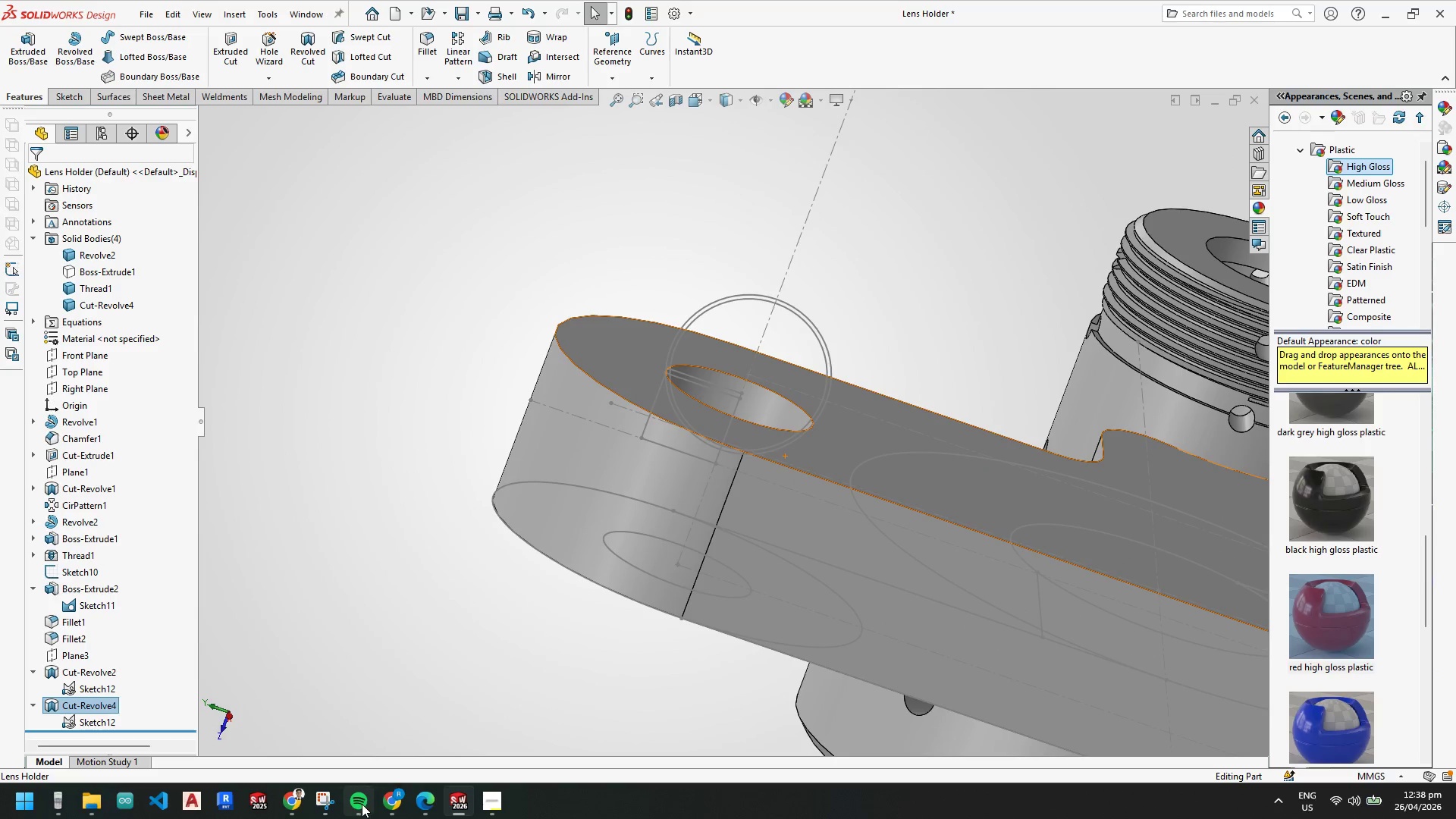 
left_click([398, 803])
 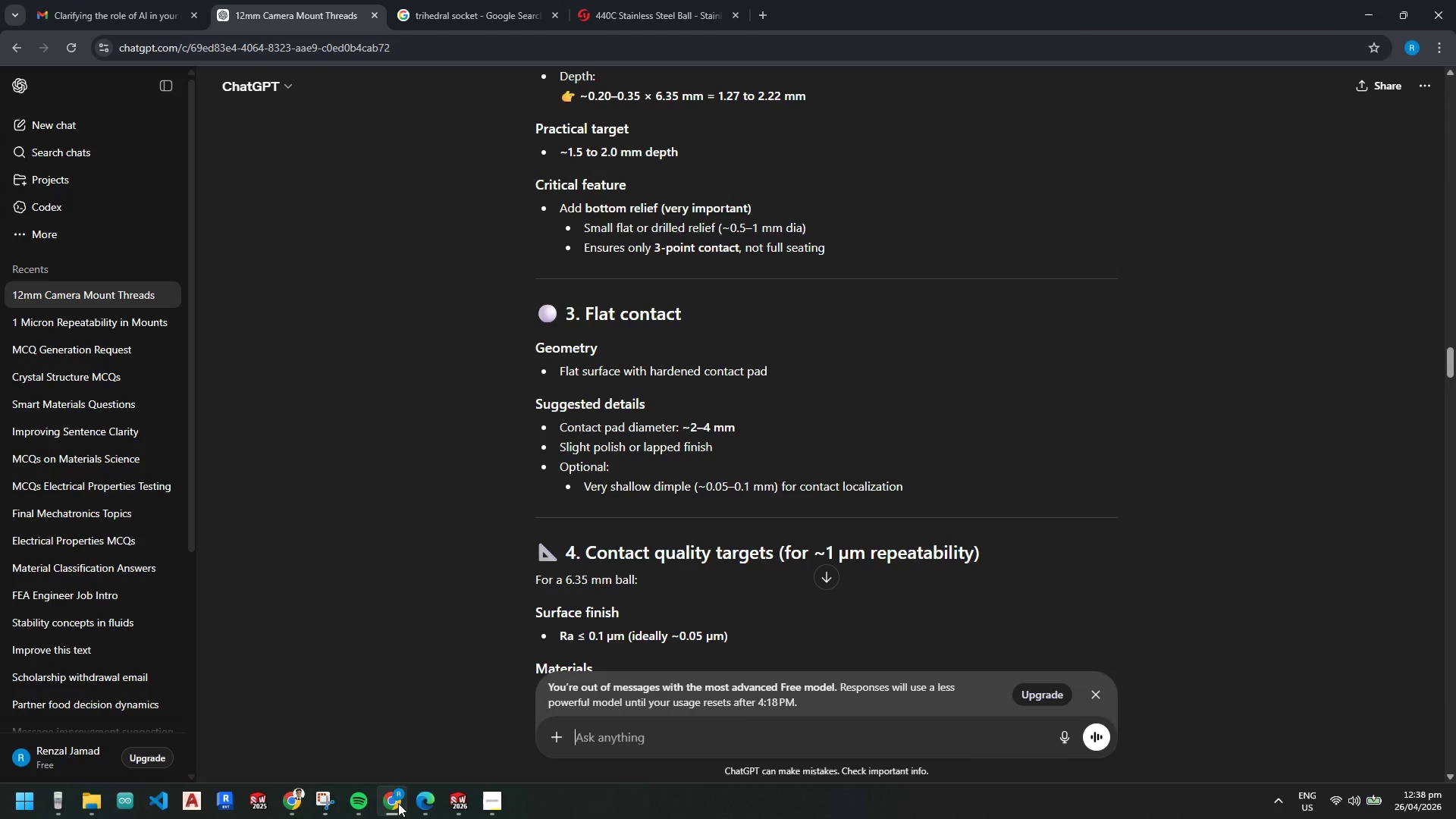 
wait(8.52)
 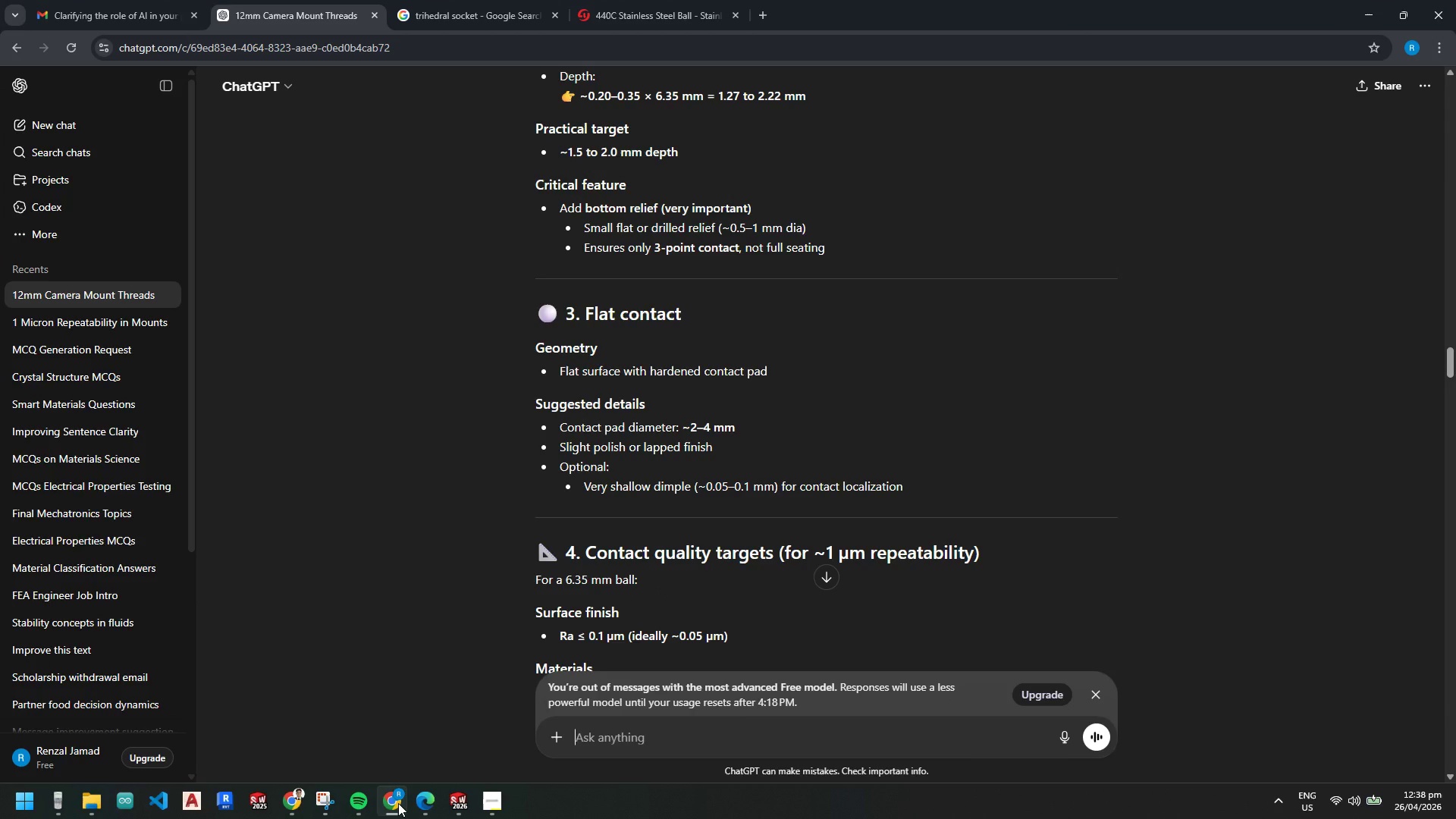 
scroll: coordinate [535, 613], scroll_direction: down, amount: 5.0
 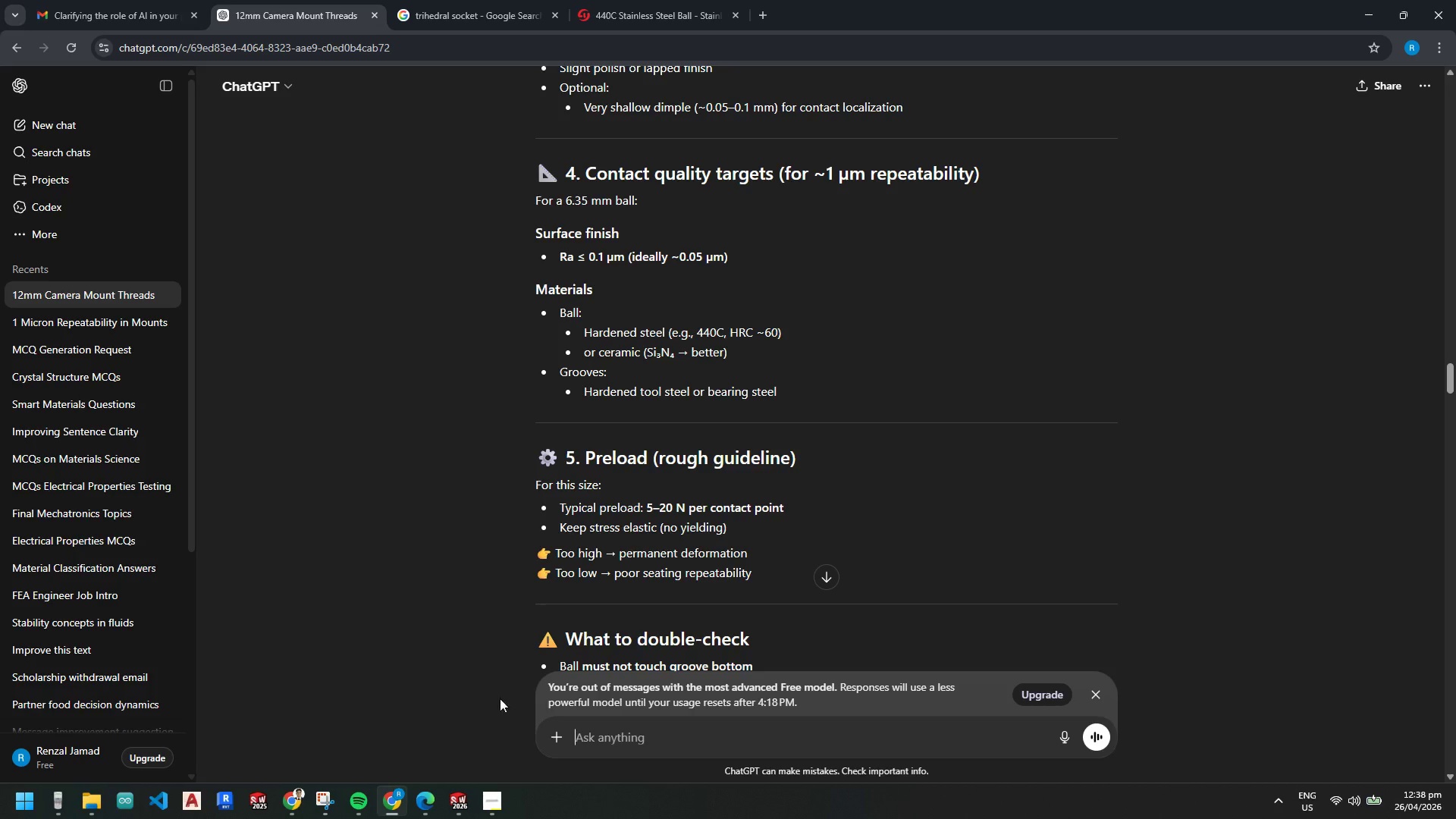 
left_click([391, 805])
 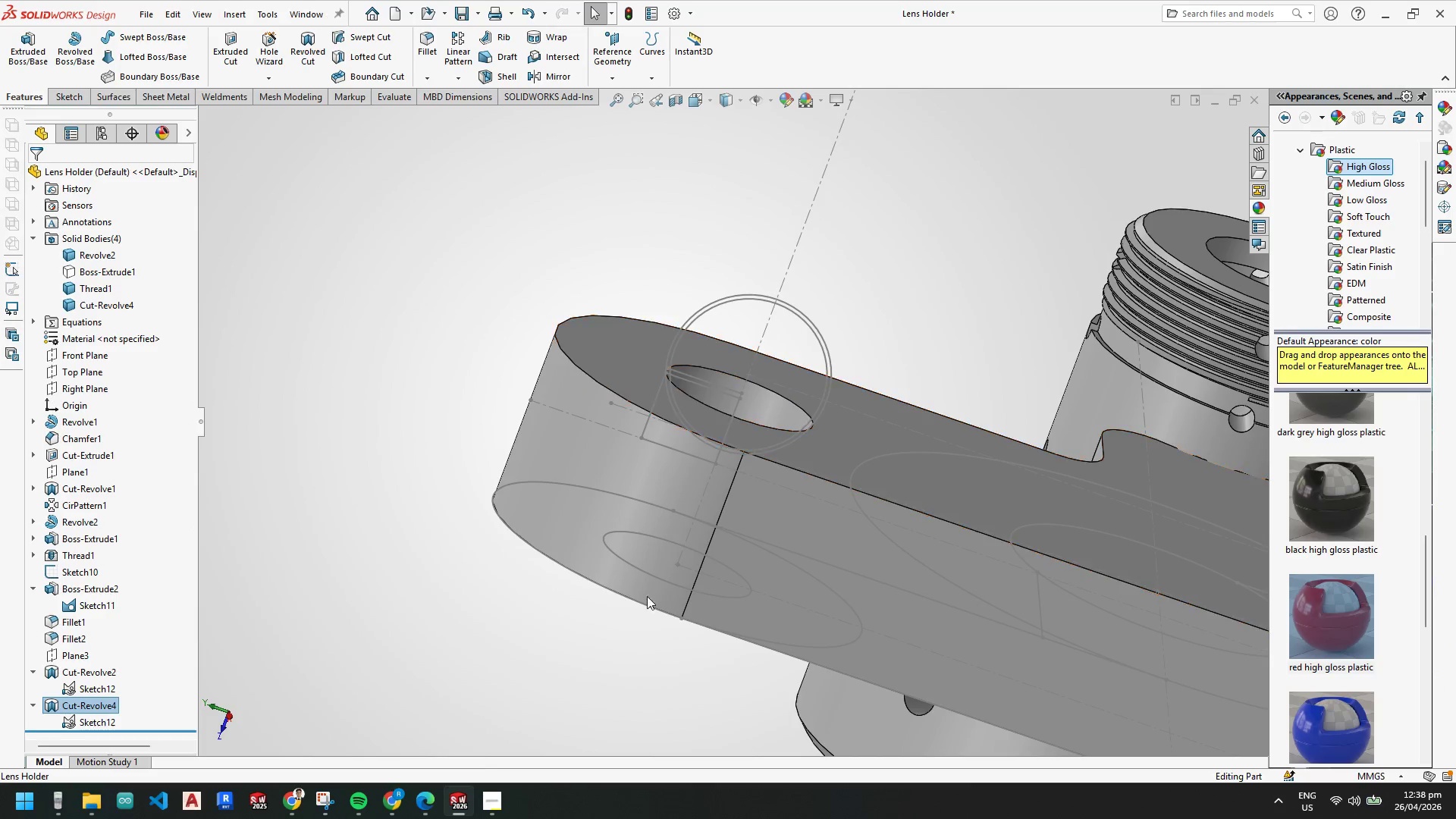 
scroll: coordinate [790, 384], scroll_direction: down, amount: 3.0
 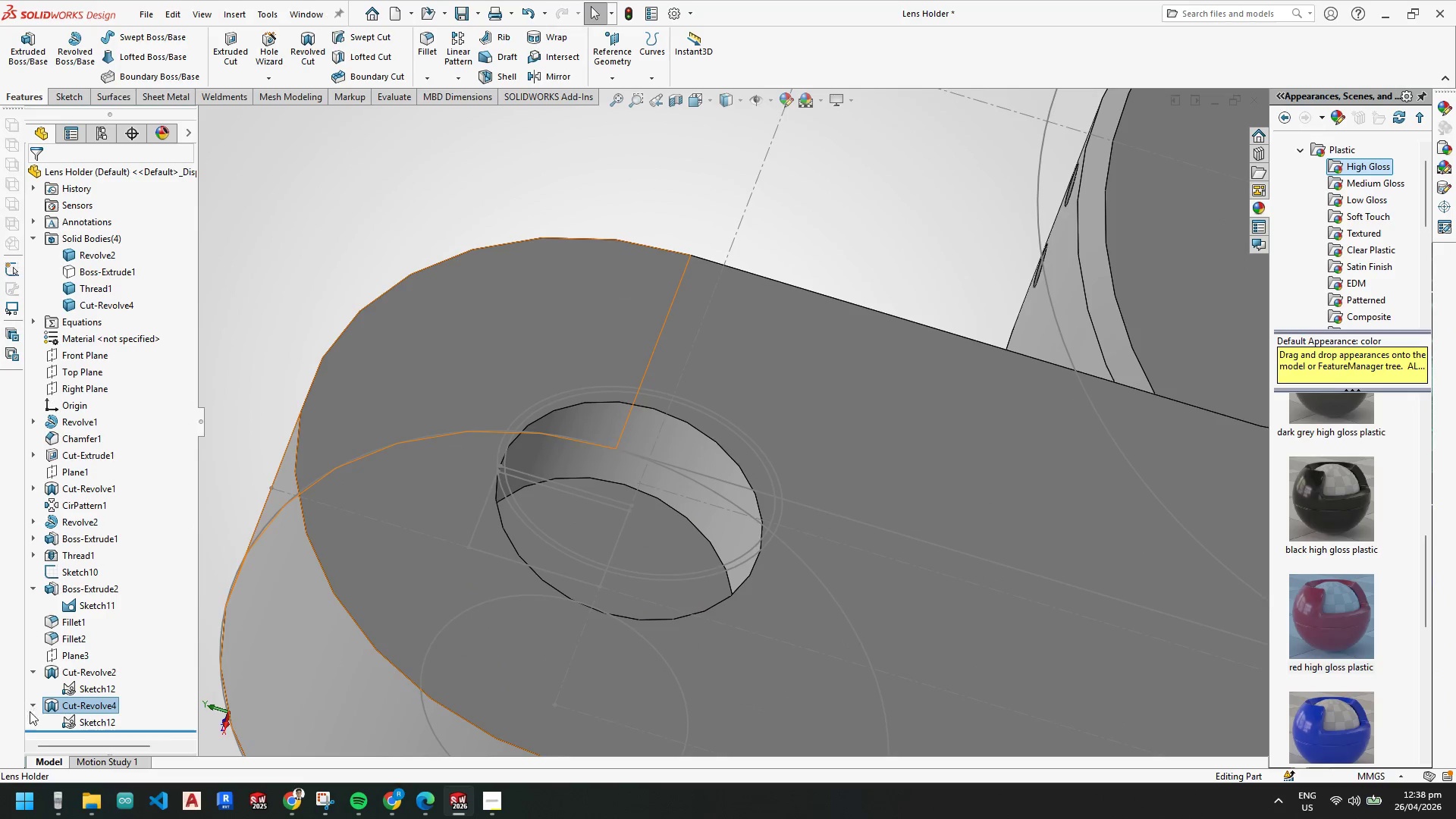 
right_click([90, 717])
 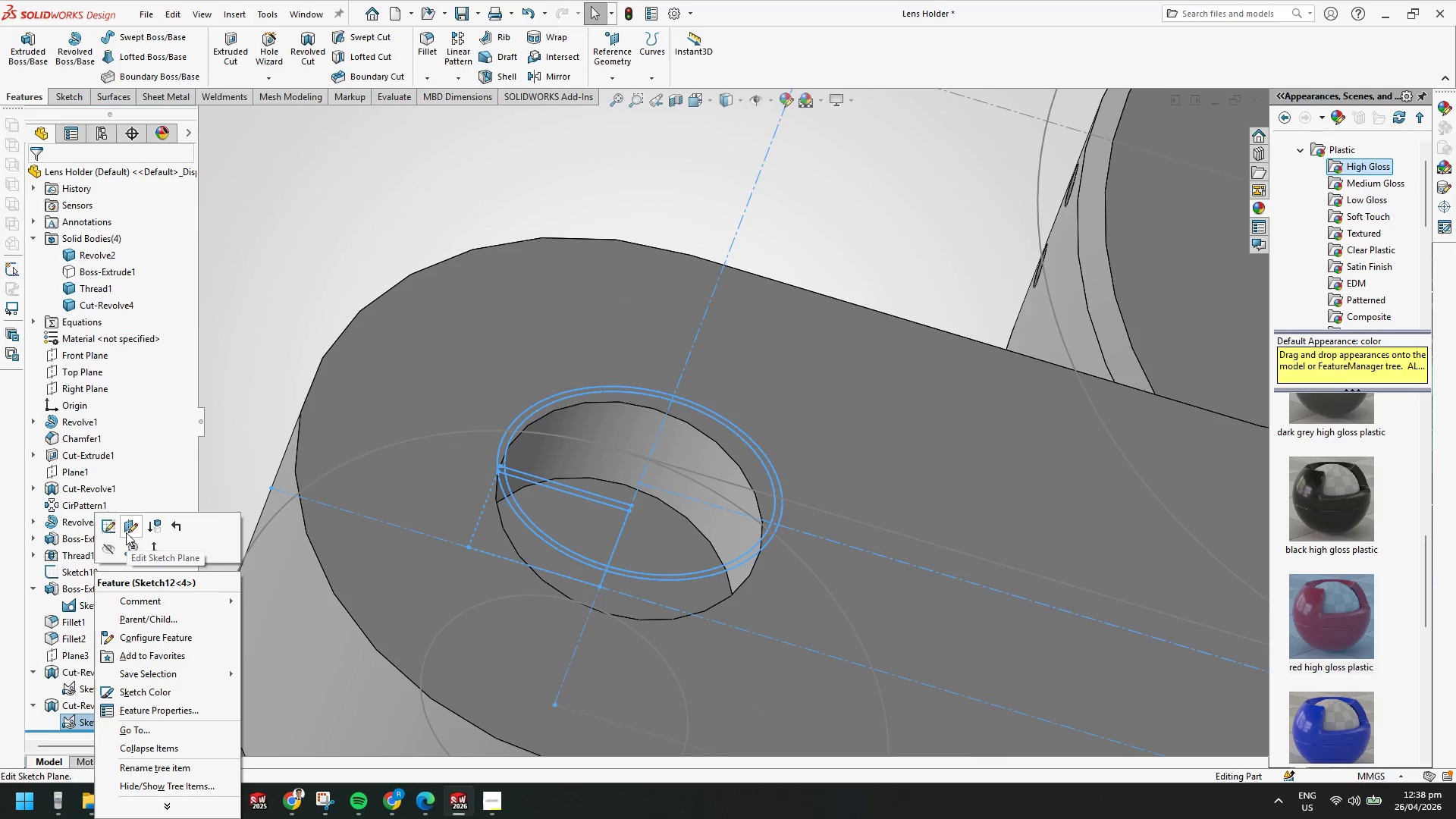 
left_click([108, 528])
 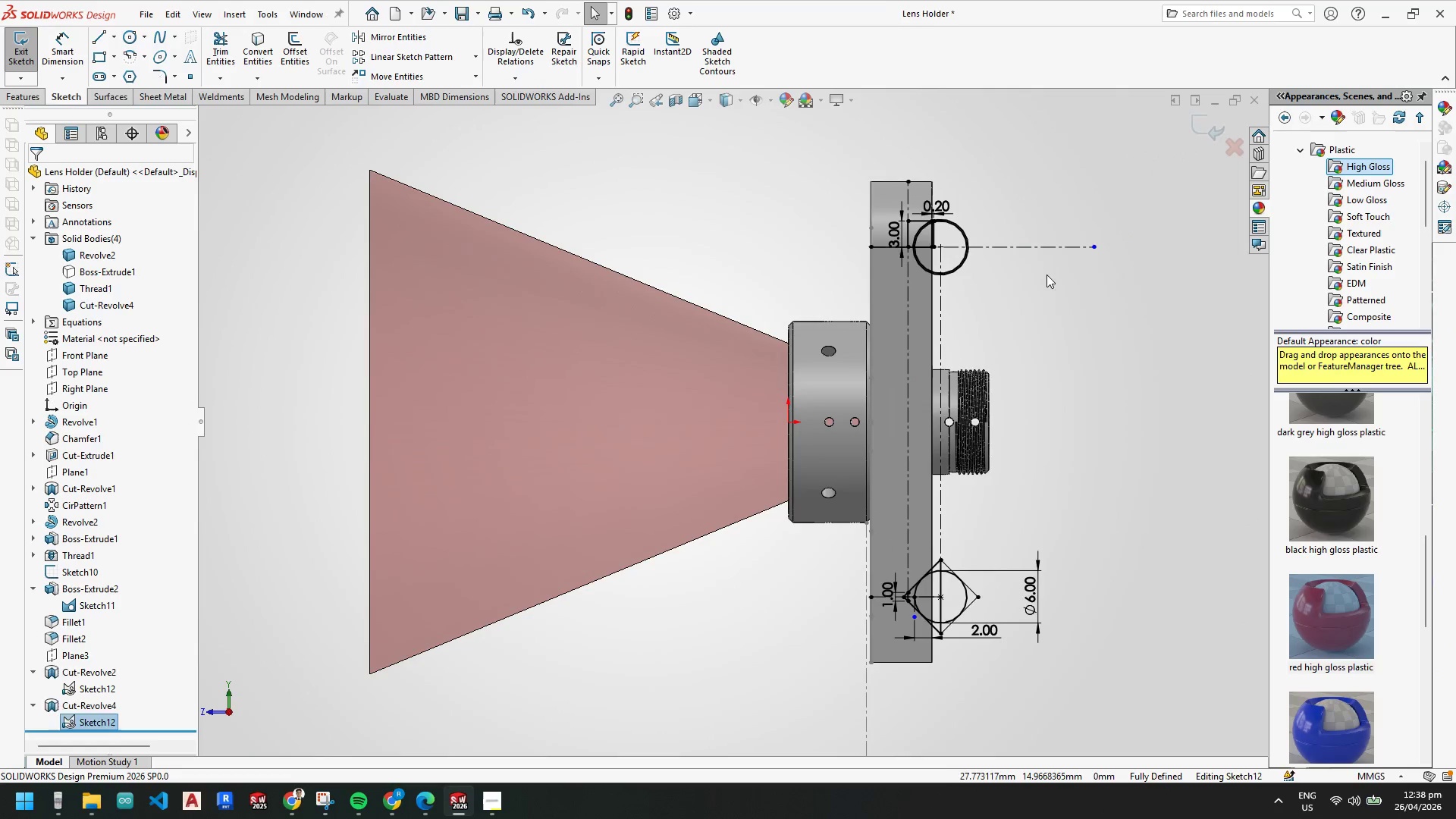 
scroll: coordinate [792, 236], scroll_direction: down, amount: 9.0
 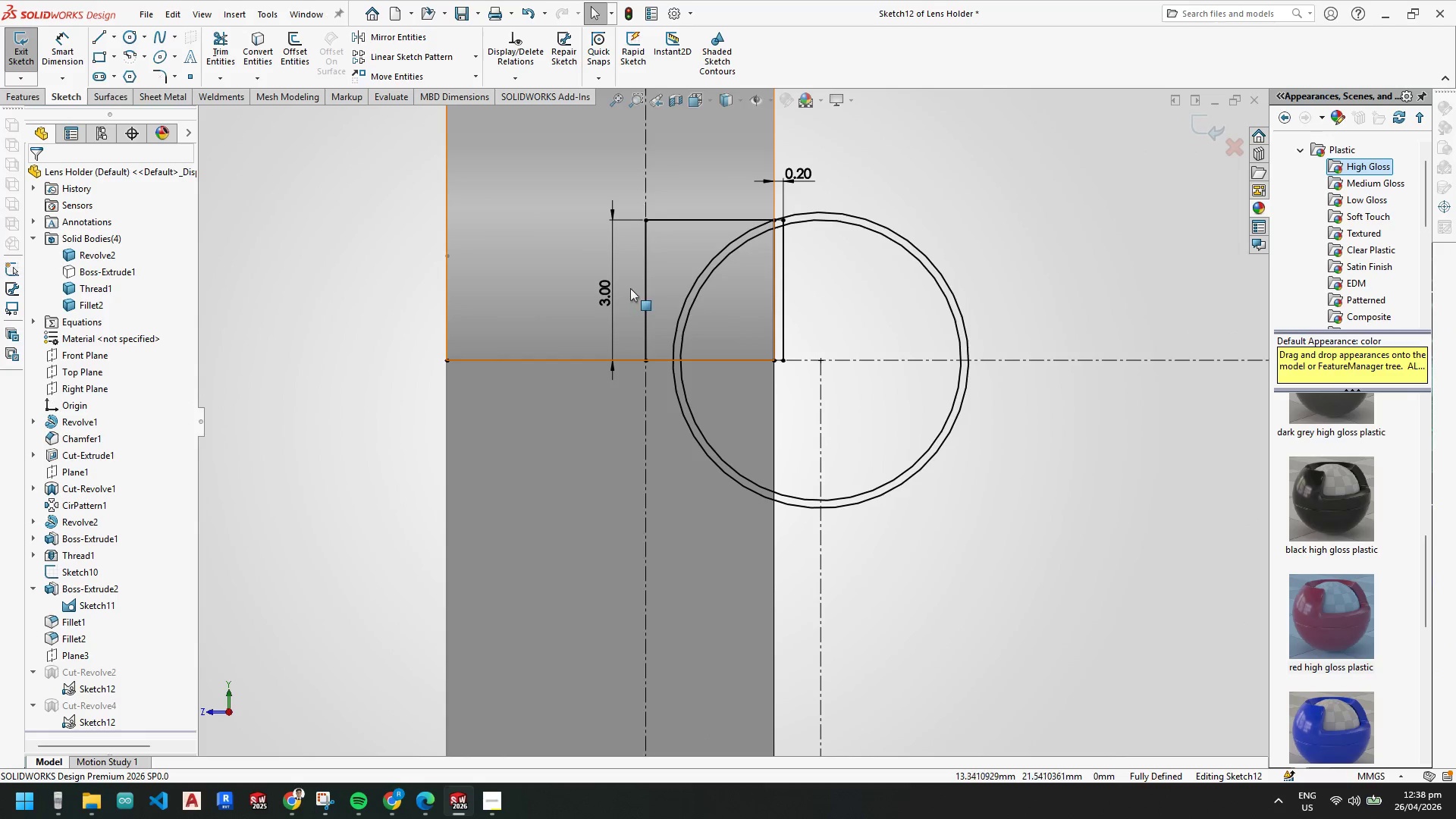 
left_click([611, 291])
 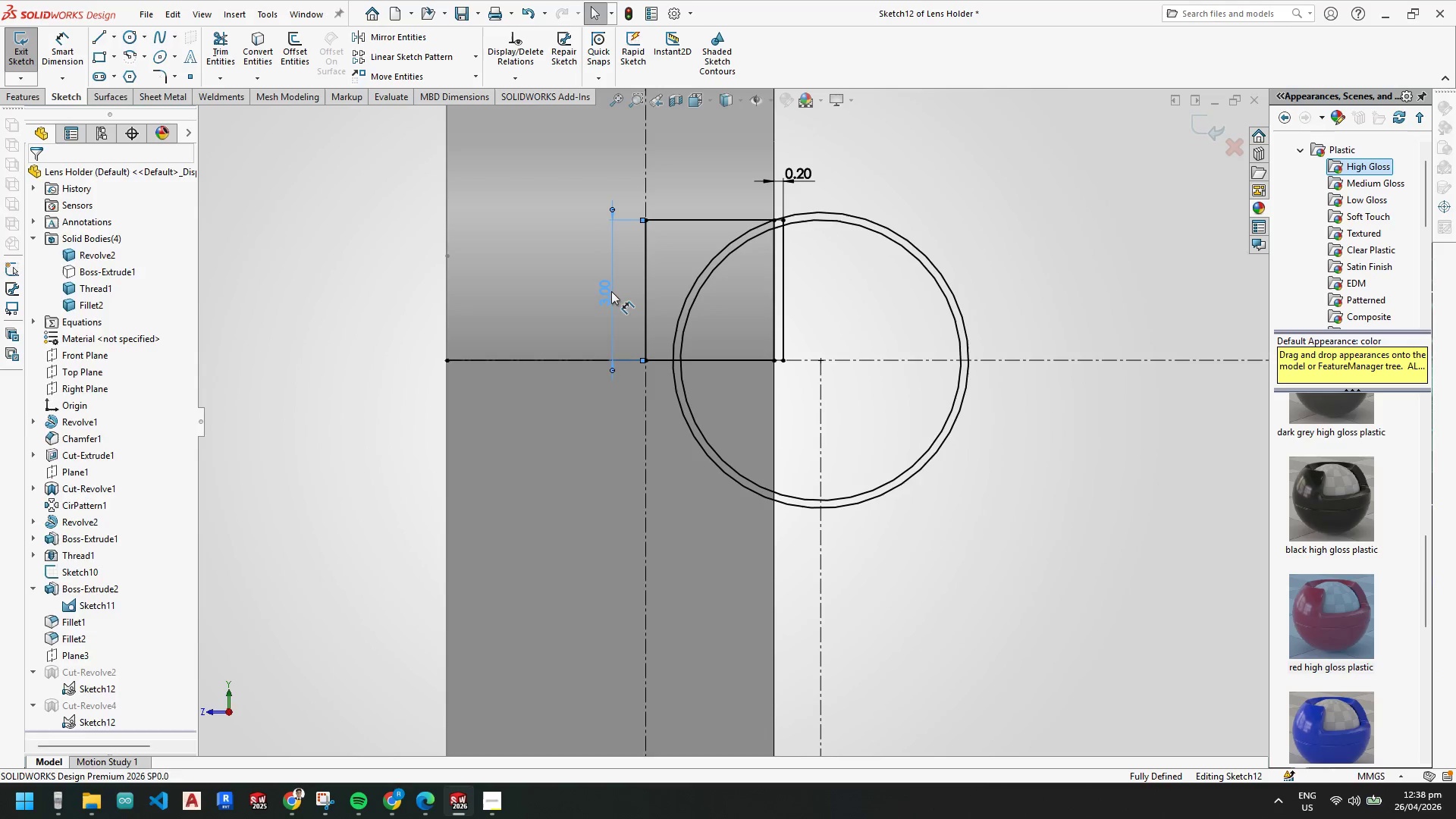 
key(Delete)
 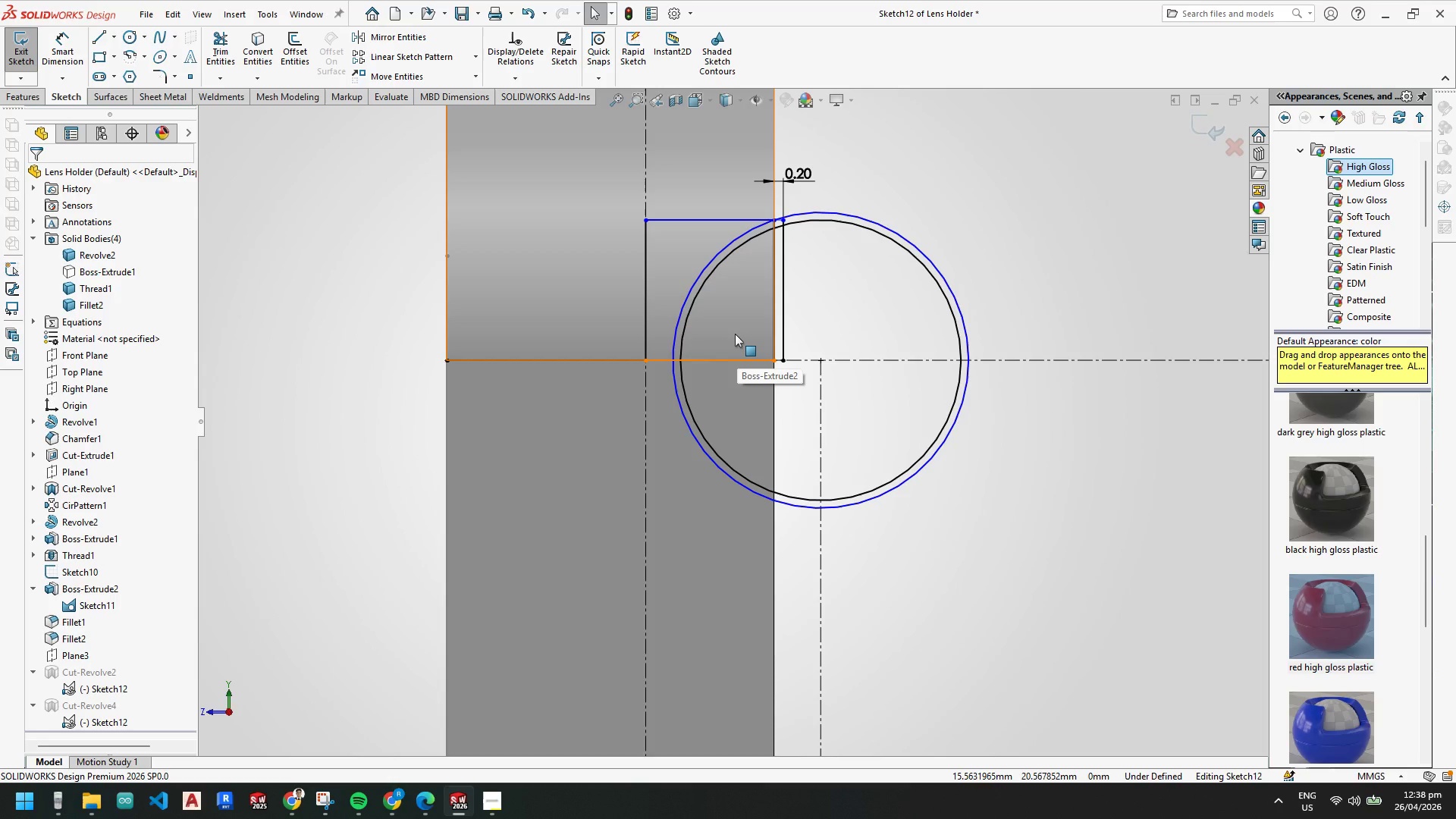 
wait(7.41)
 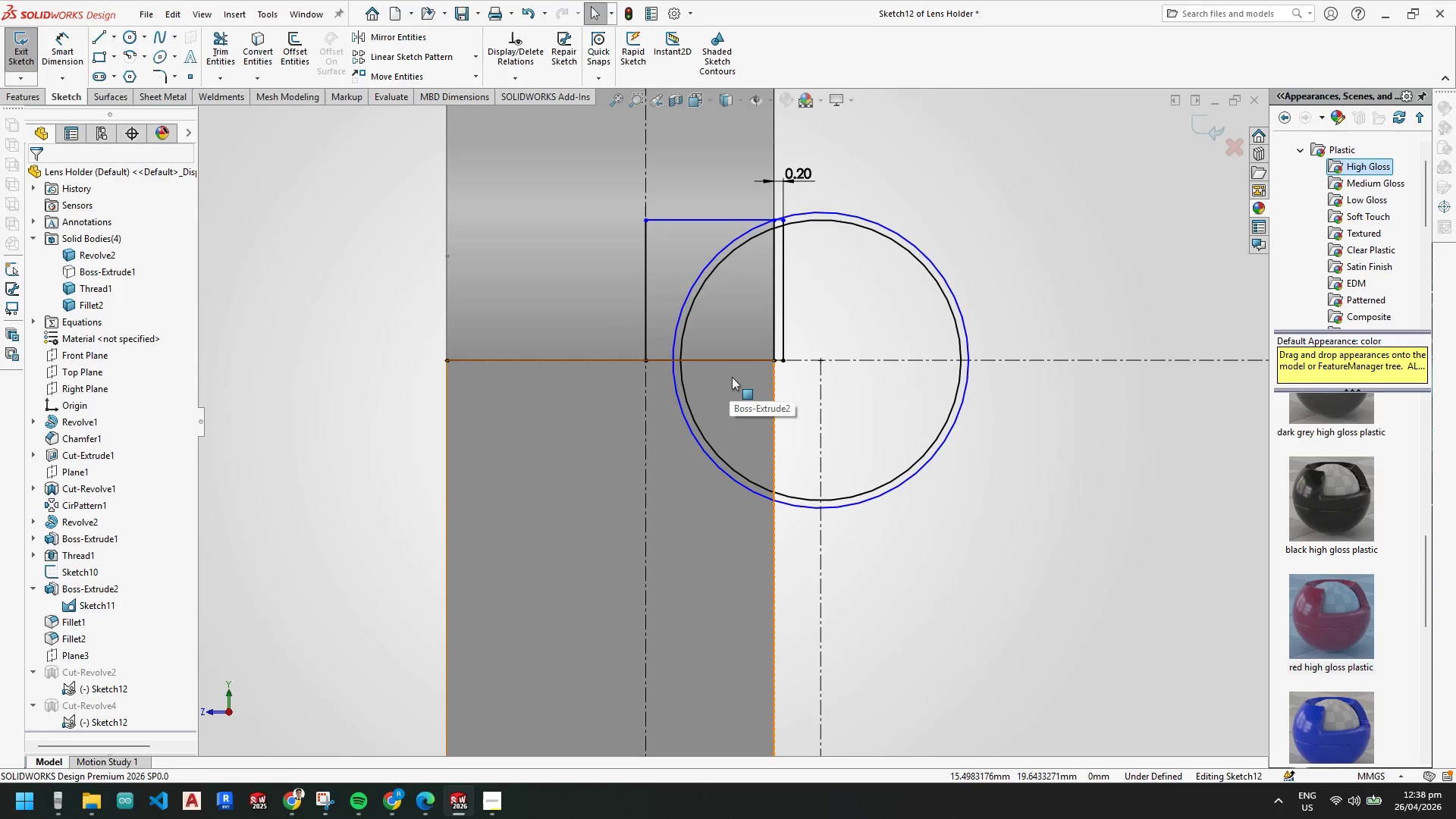 
left_click([643, 253])
 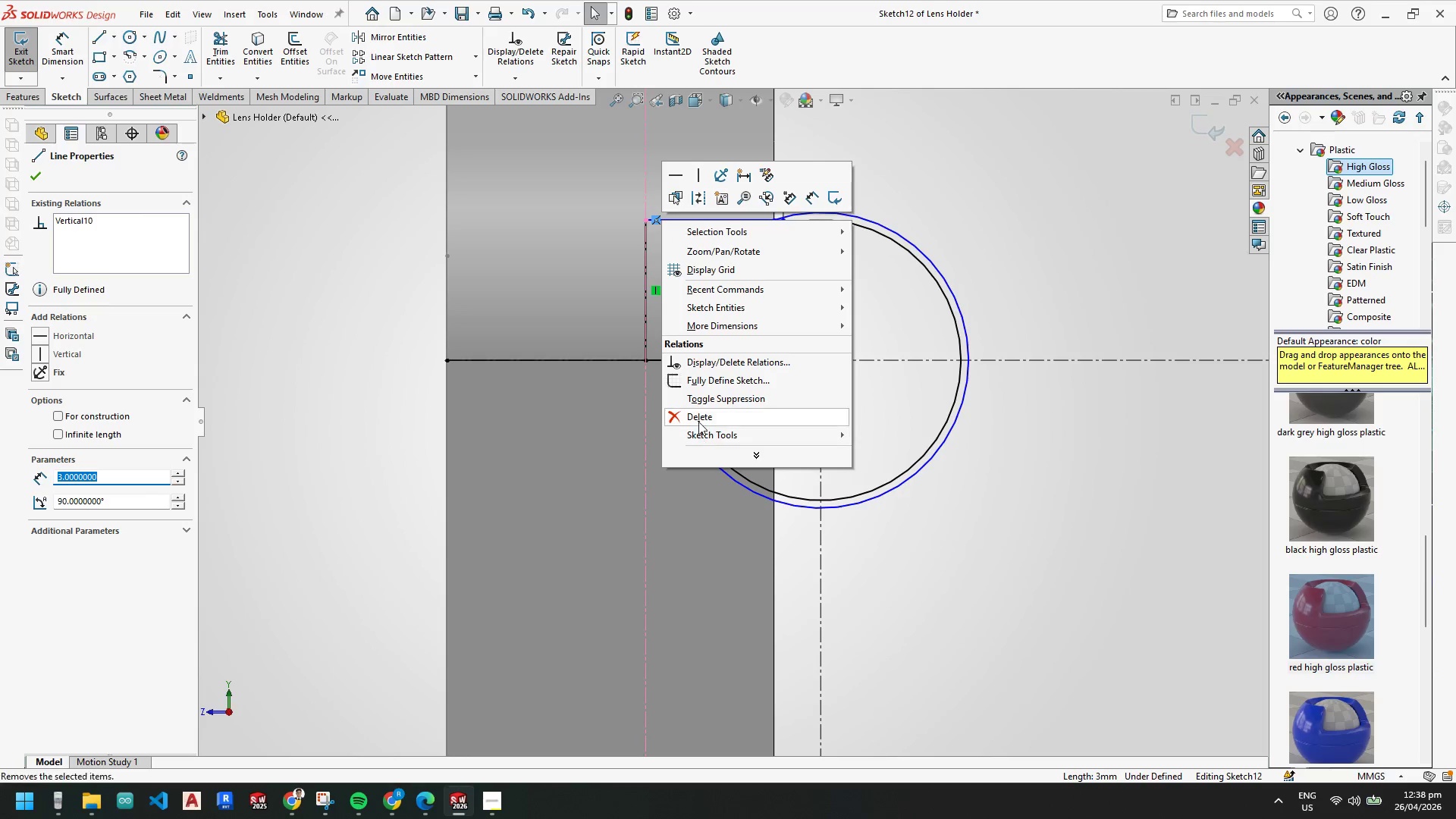 
left_click_drag(start_coordinate=[646, 215], to_coordinate=[639, 216])
 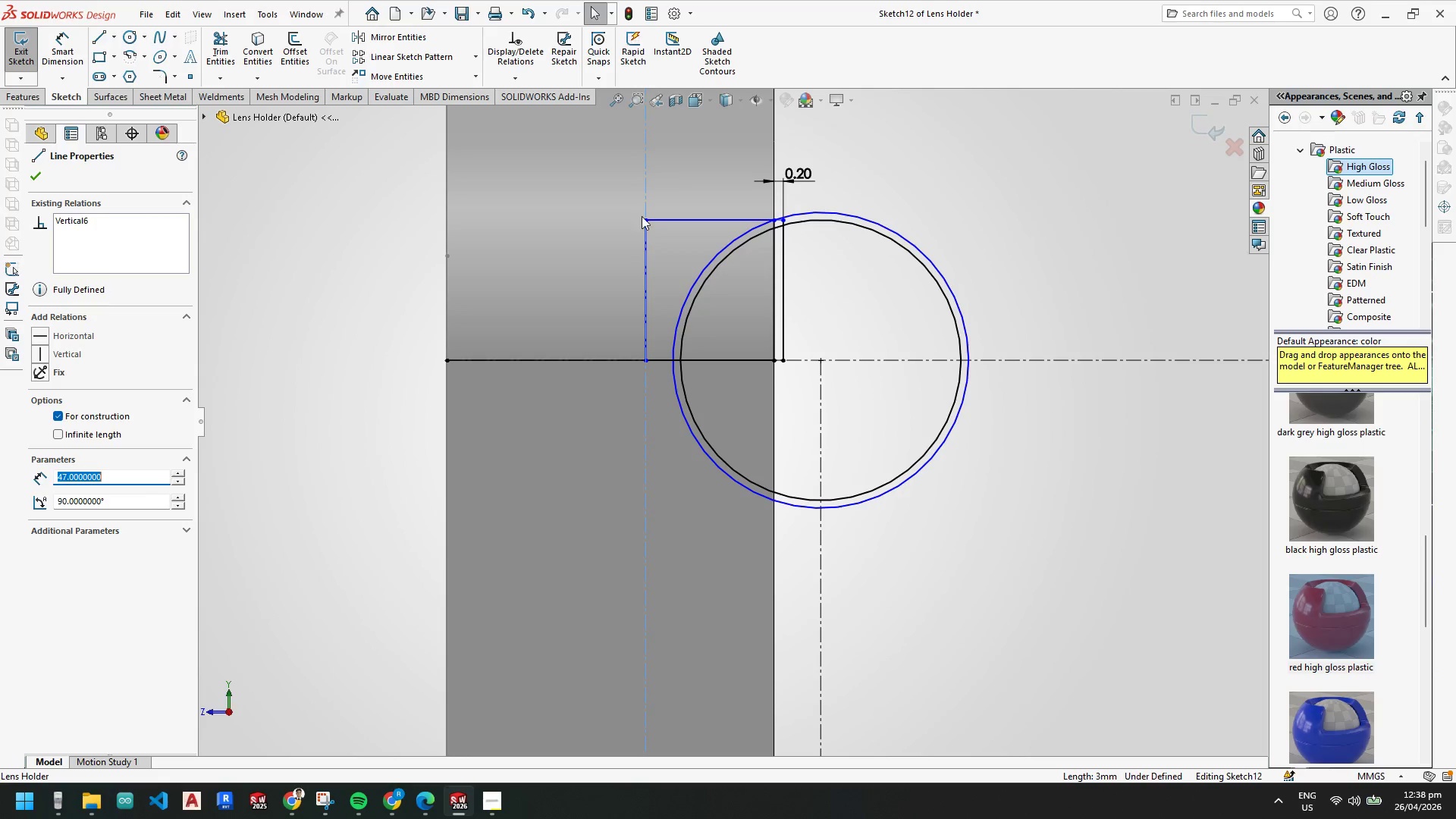 
key(Escape)
 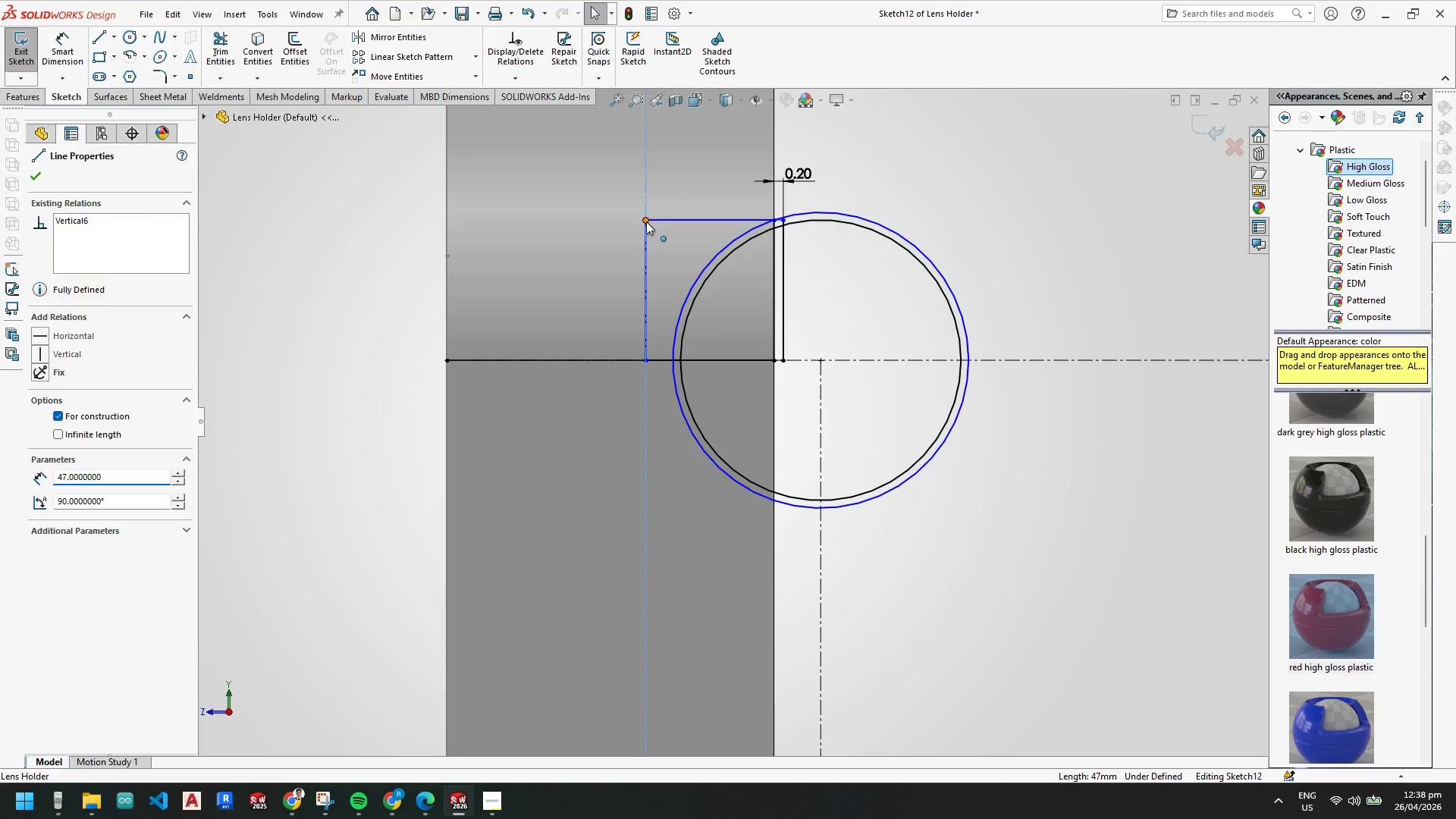 
left_click_drag(start_coordinate=[646, 221], to_coordinate=[607, 224])
 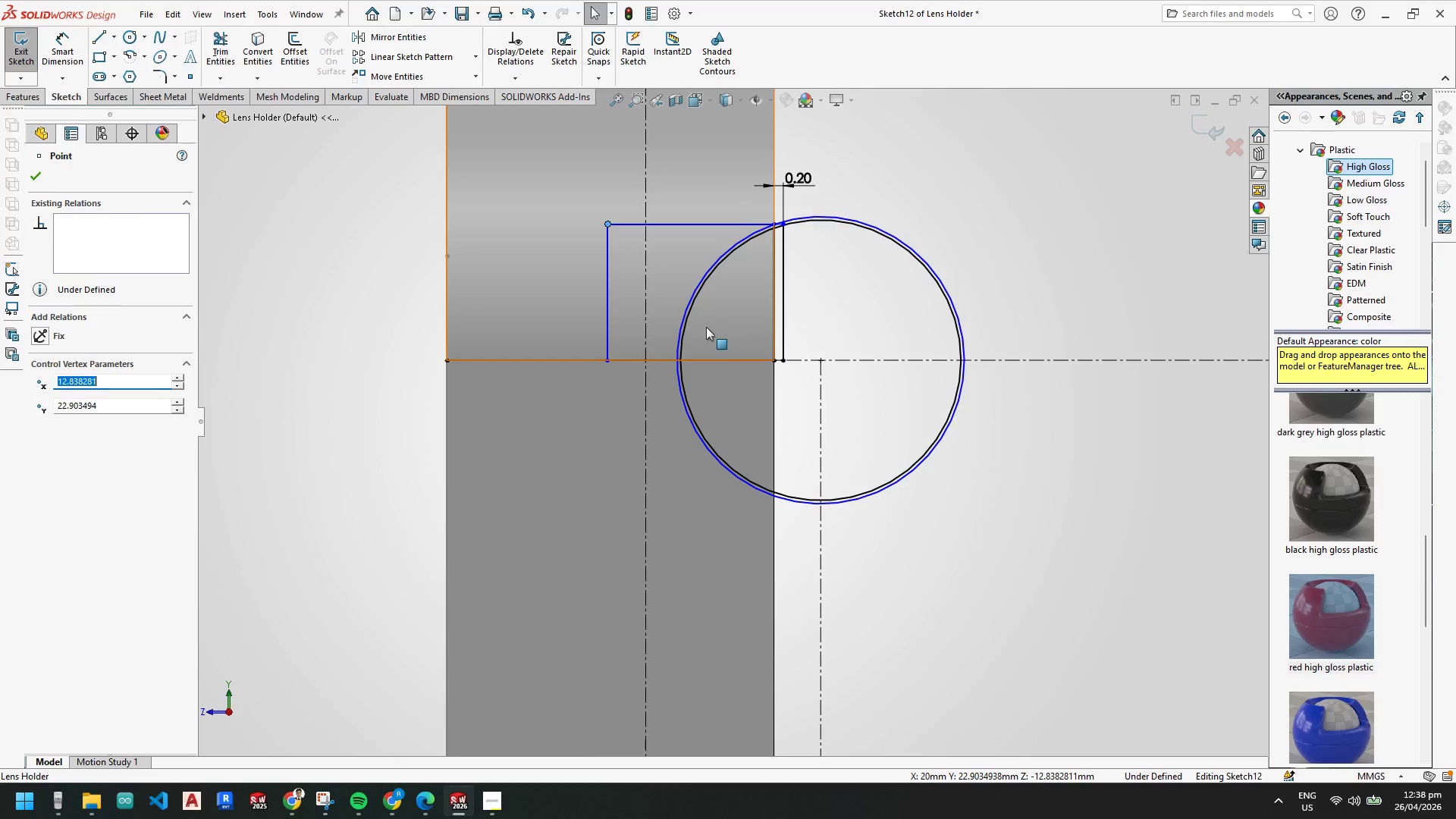 
key(Escape)
 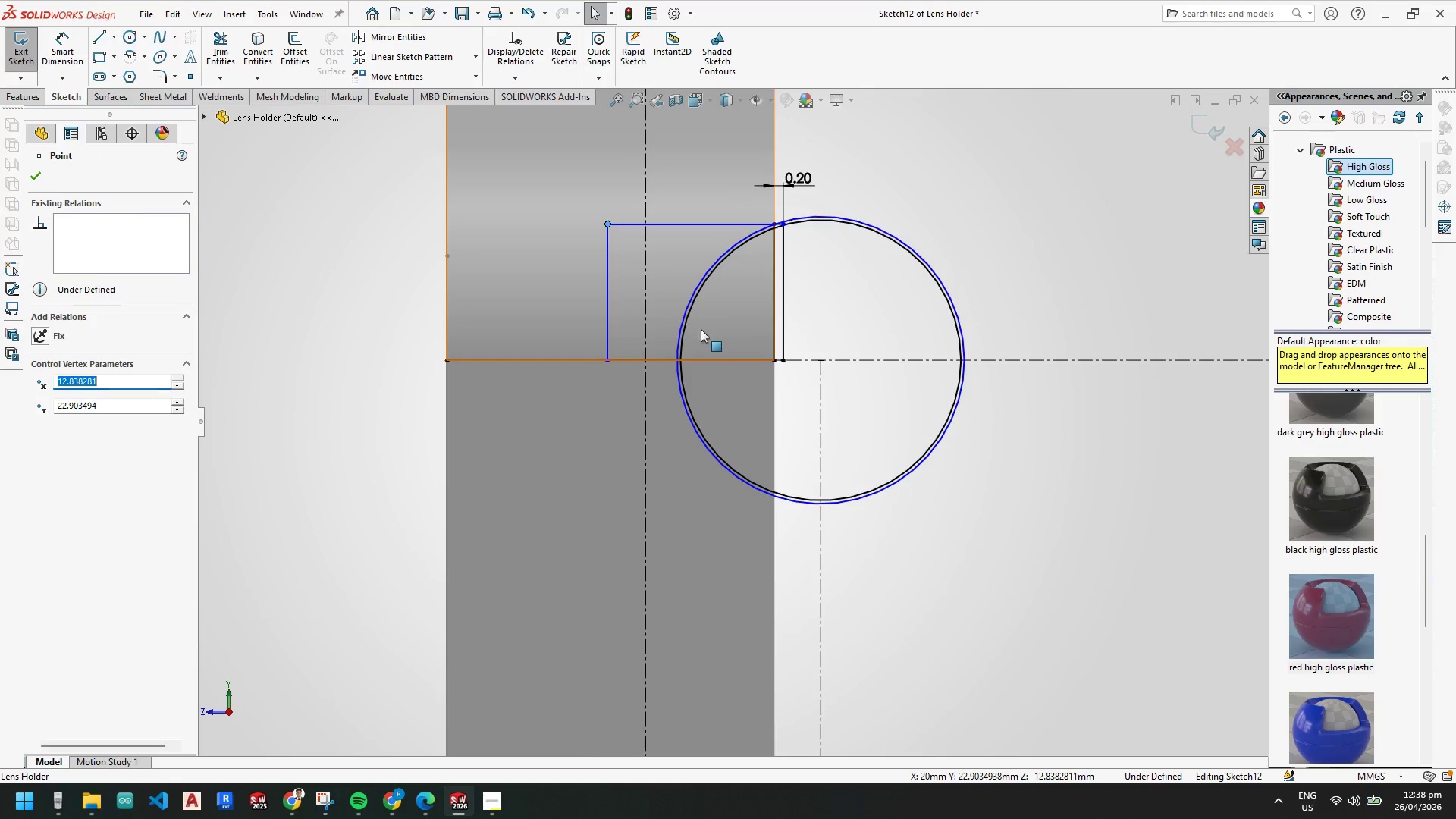 
scroll: coordinate [701, 329], scroll_direction: down, amount: 3.0
 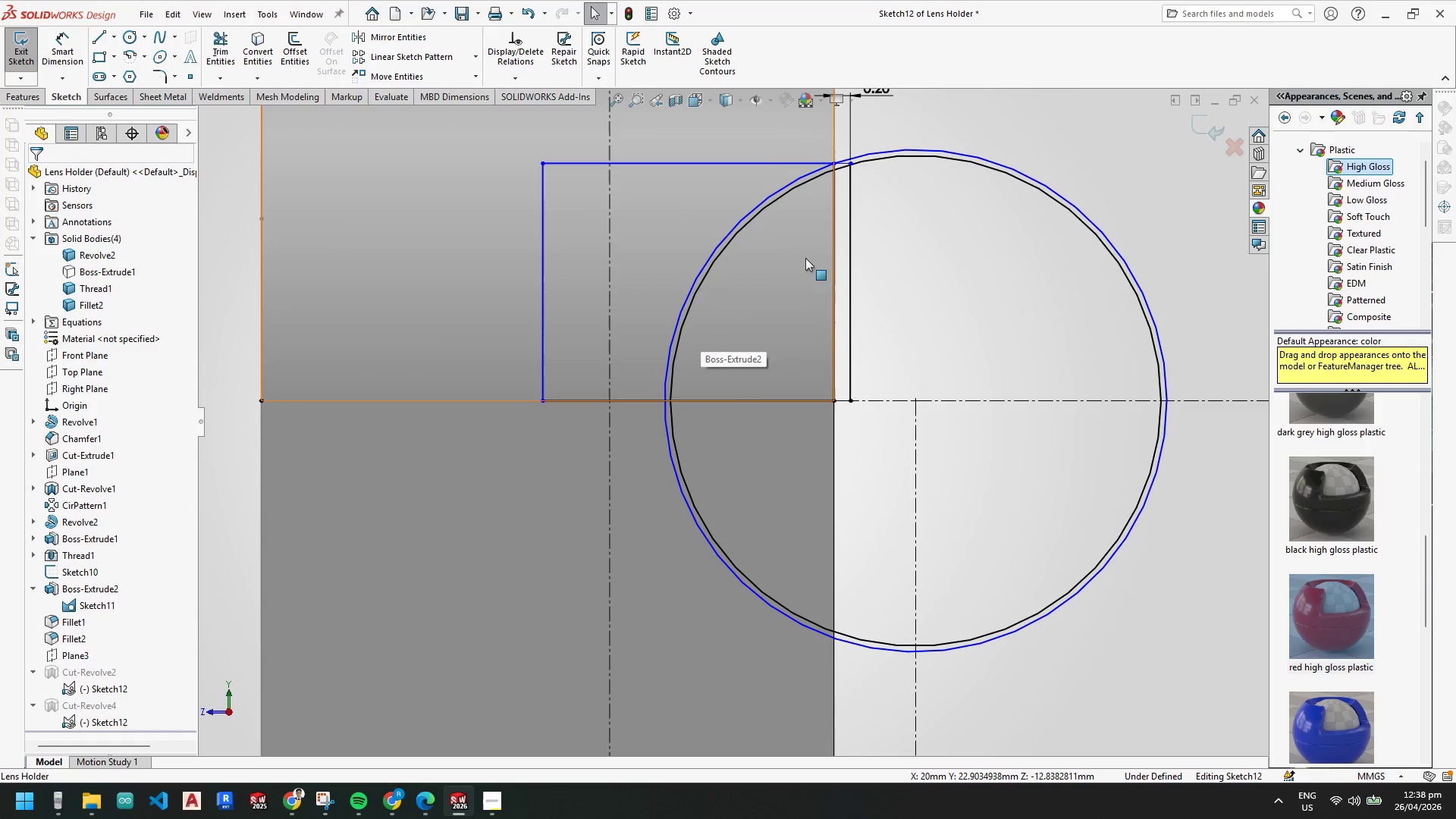 
key(Escape)
 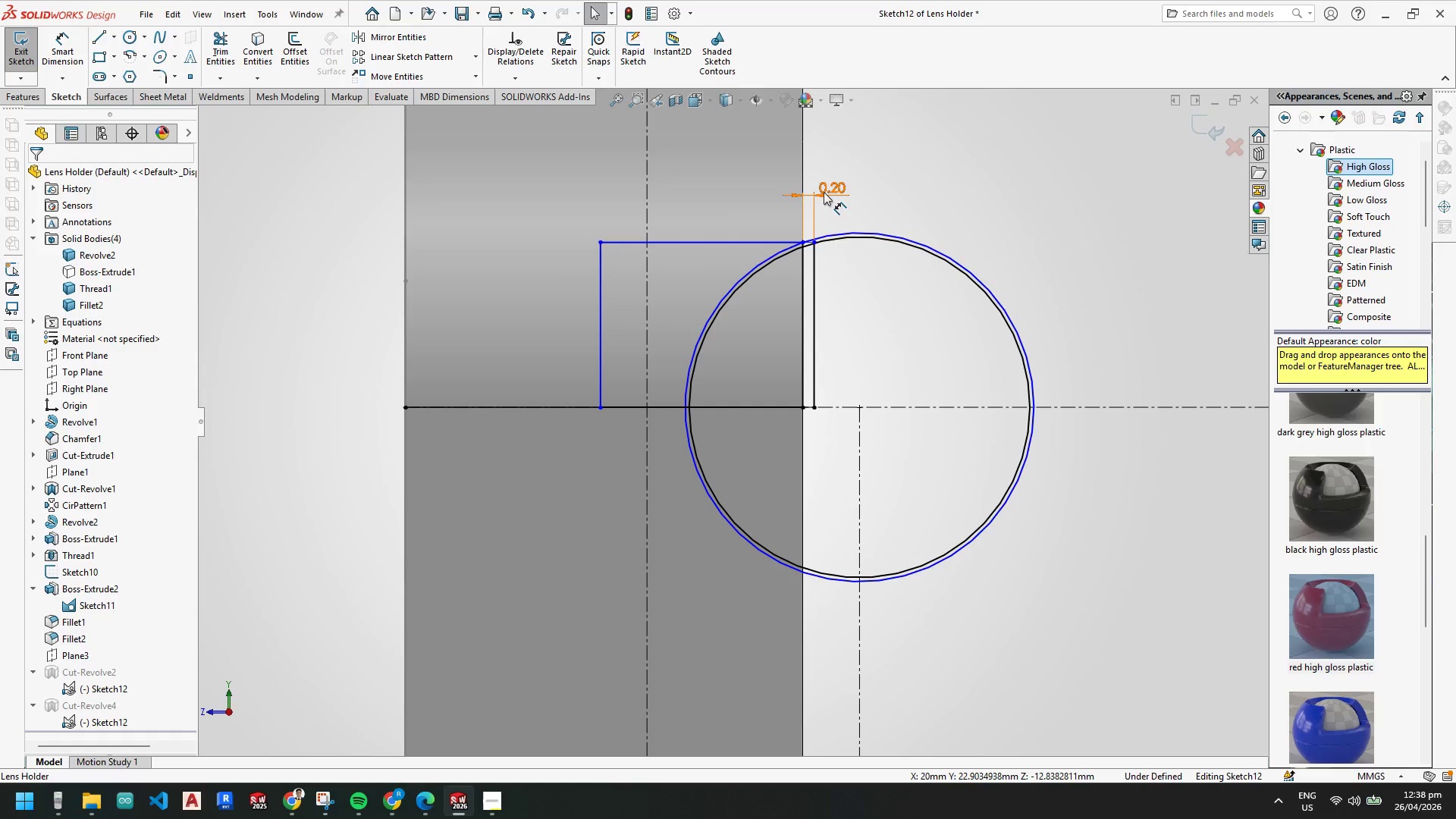 
scroll: coordinate [931, 284], scroll_direction: up, amount: 2.0
 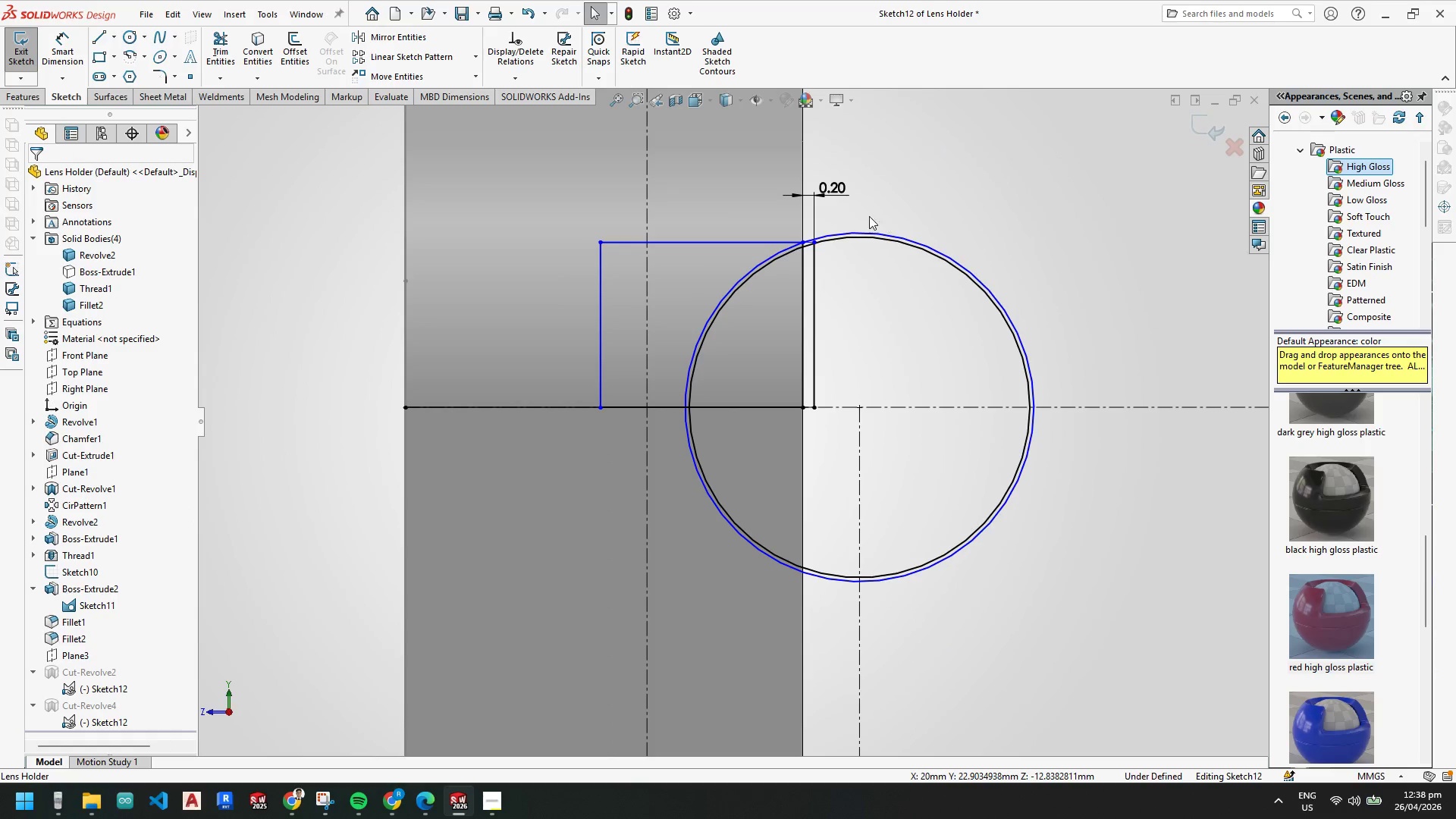 
key(Escape)
 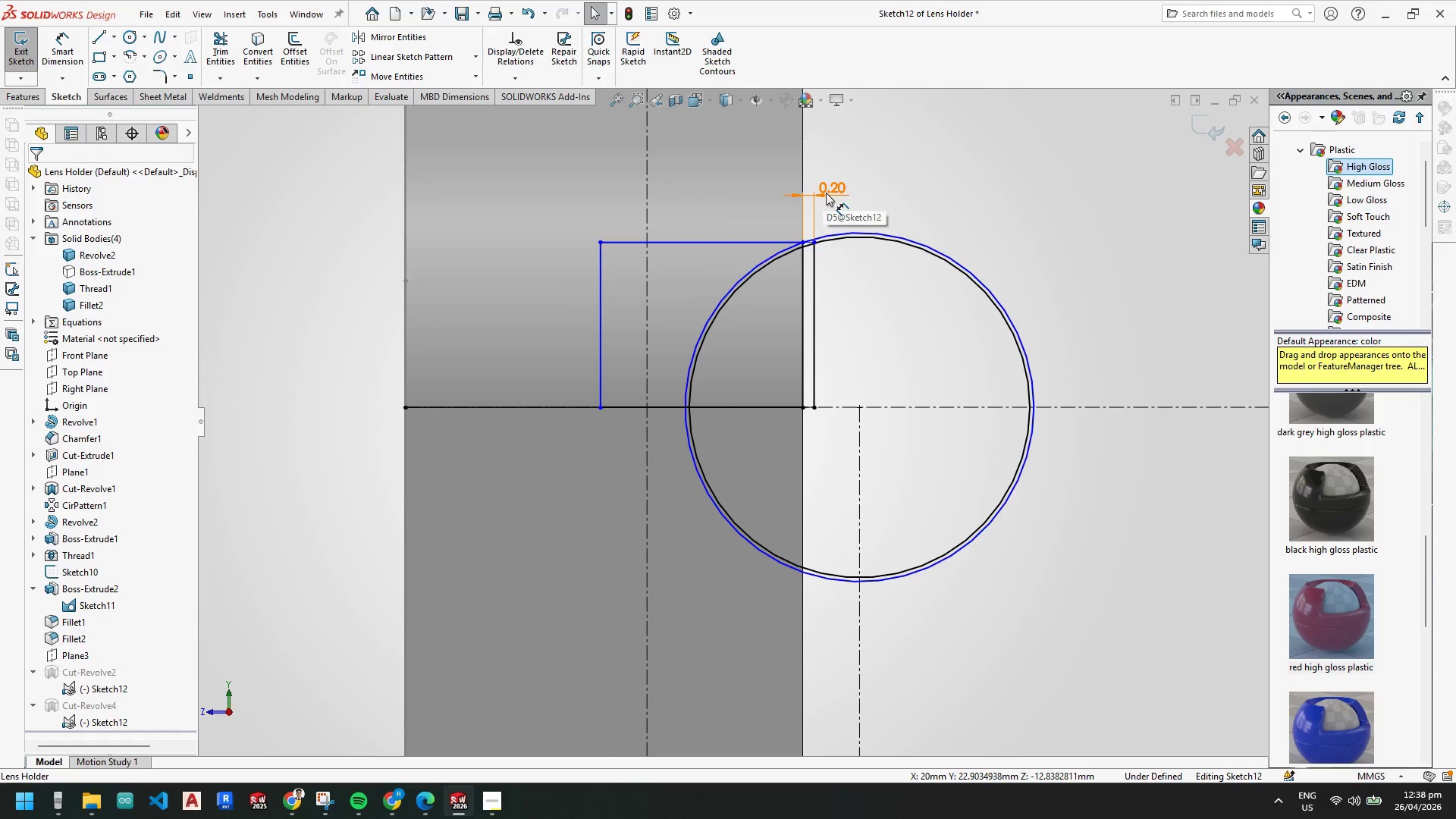 
scroll: coordinate [723, 364], scroll_direction: up, amount: 4.0
 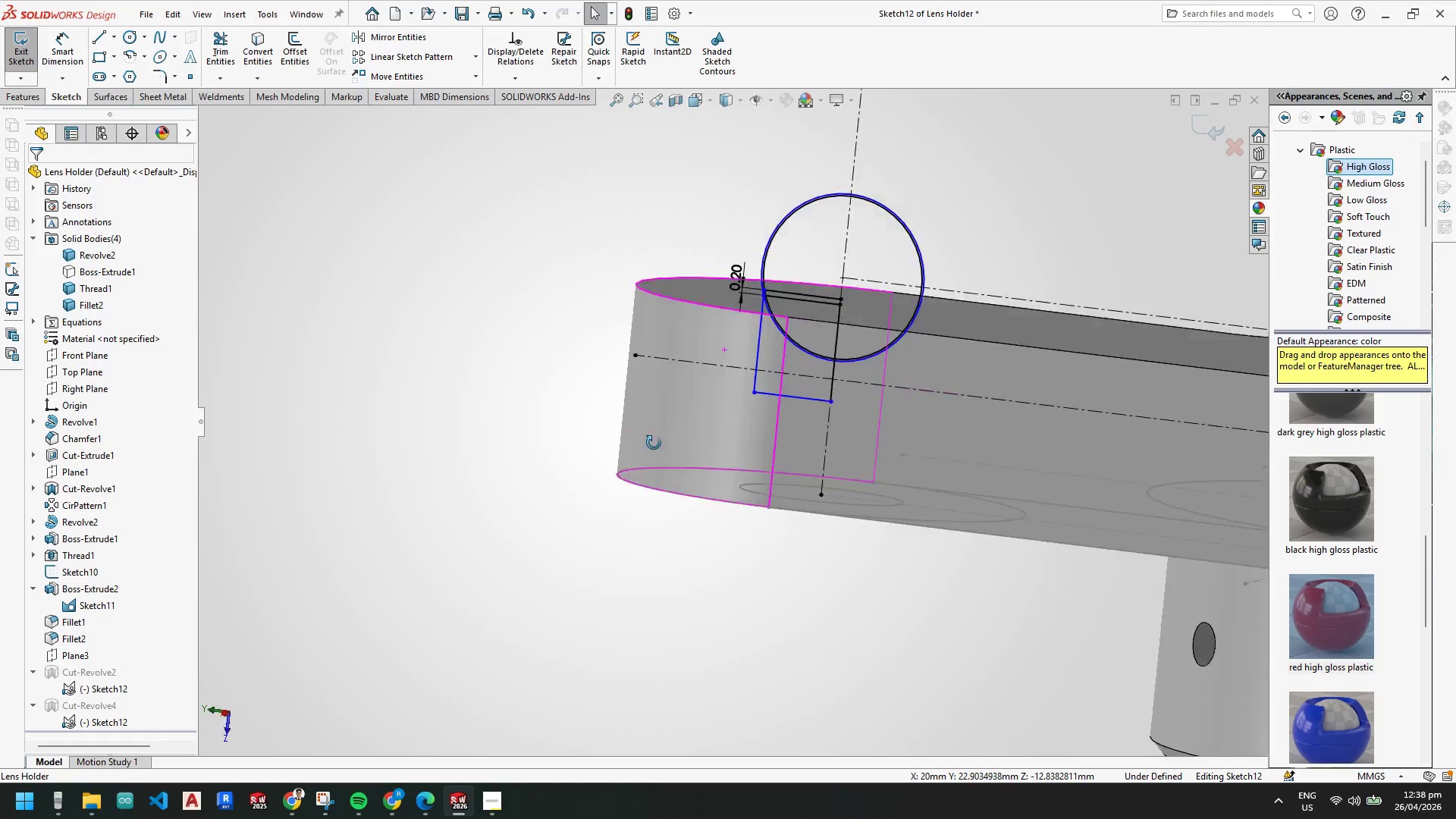 
key(Space)
 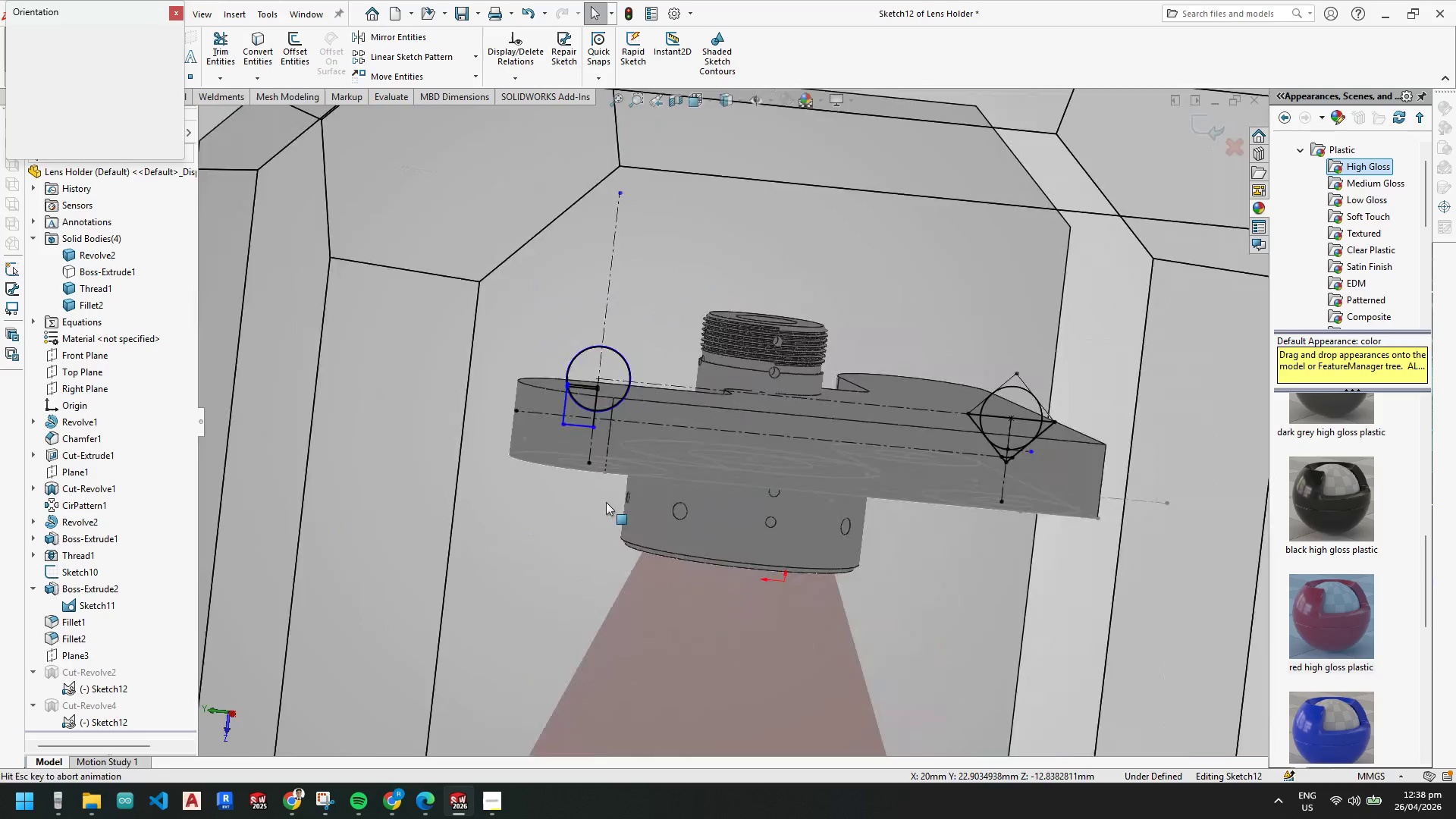 
left_click([571, 518])
 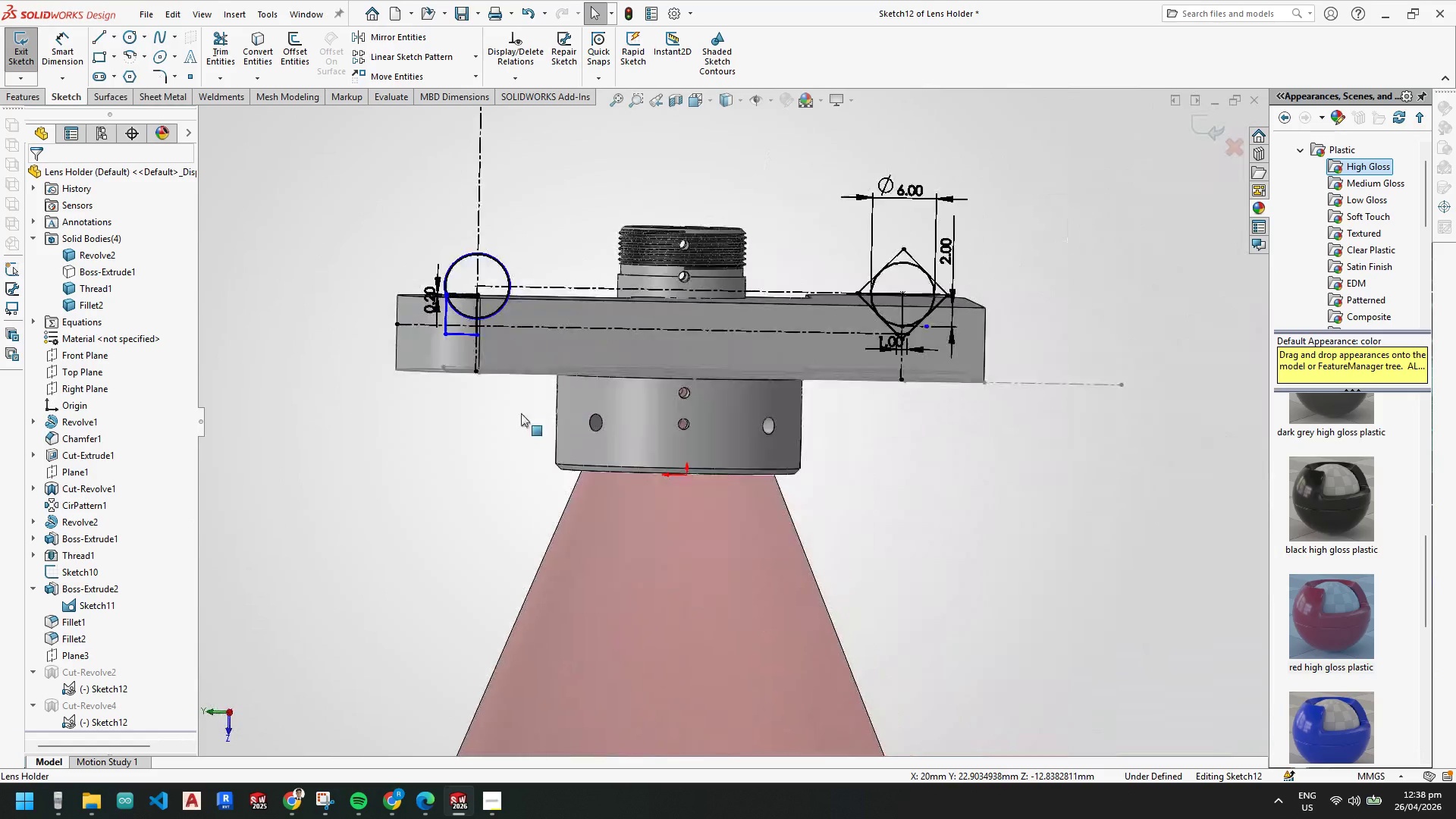 
key(Escape)
 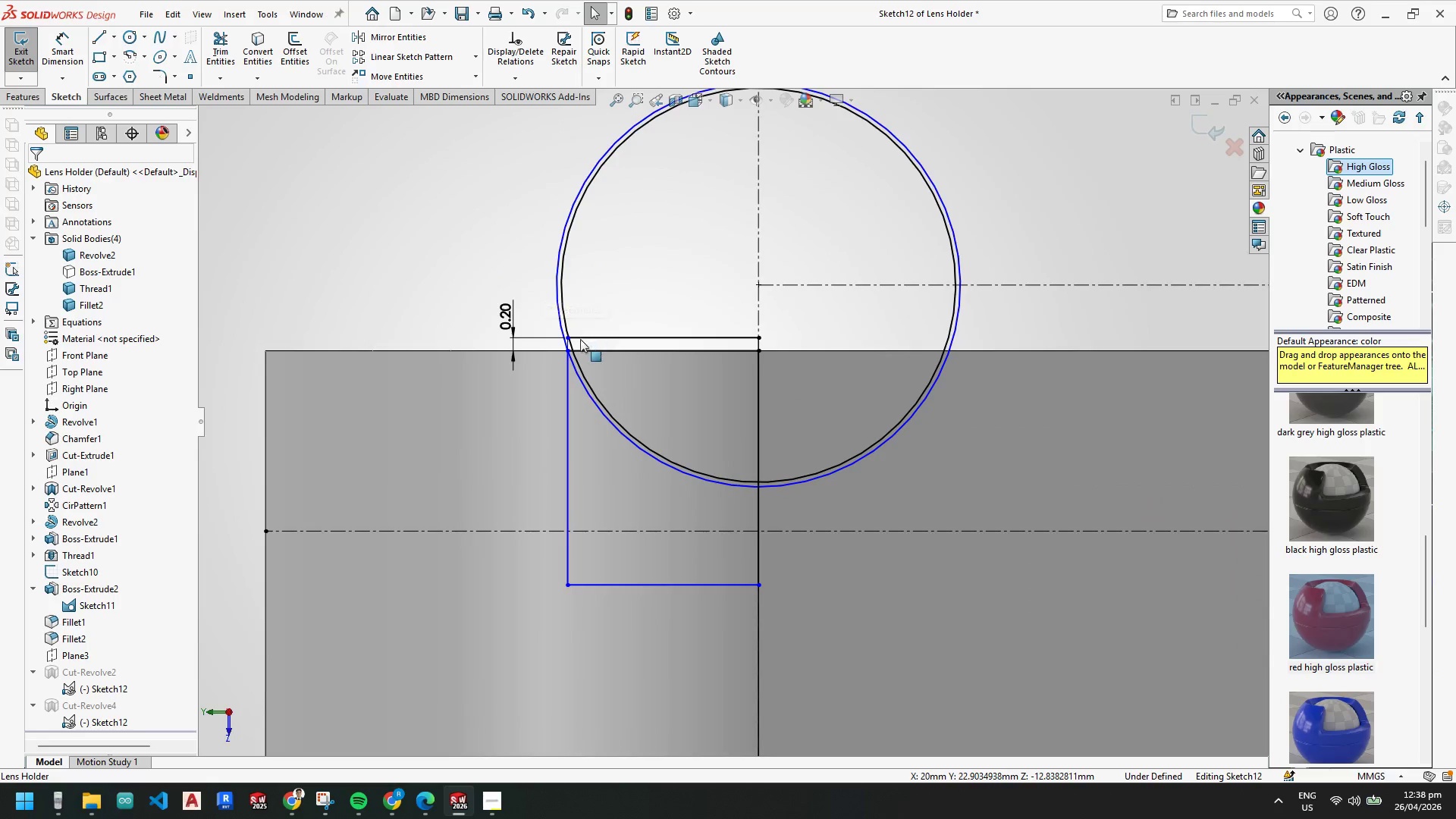 
scroll: coordinate [490, 292], scroll_direction: down, amount: 13.0
 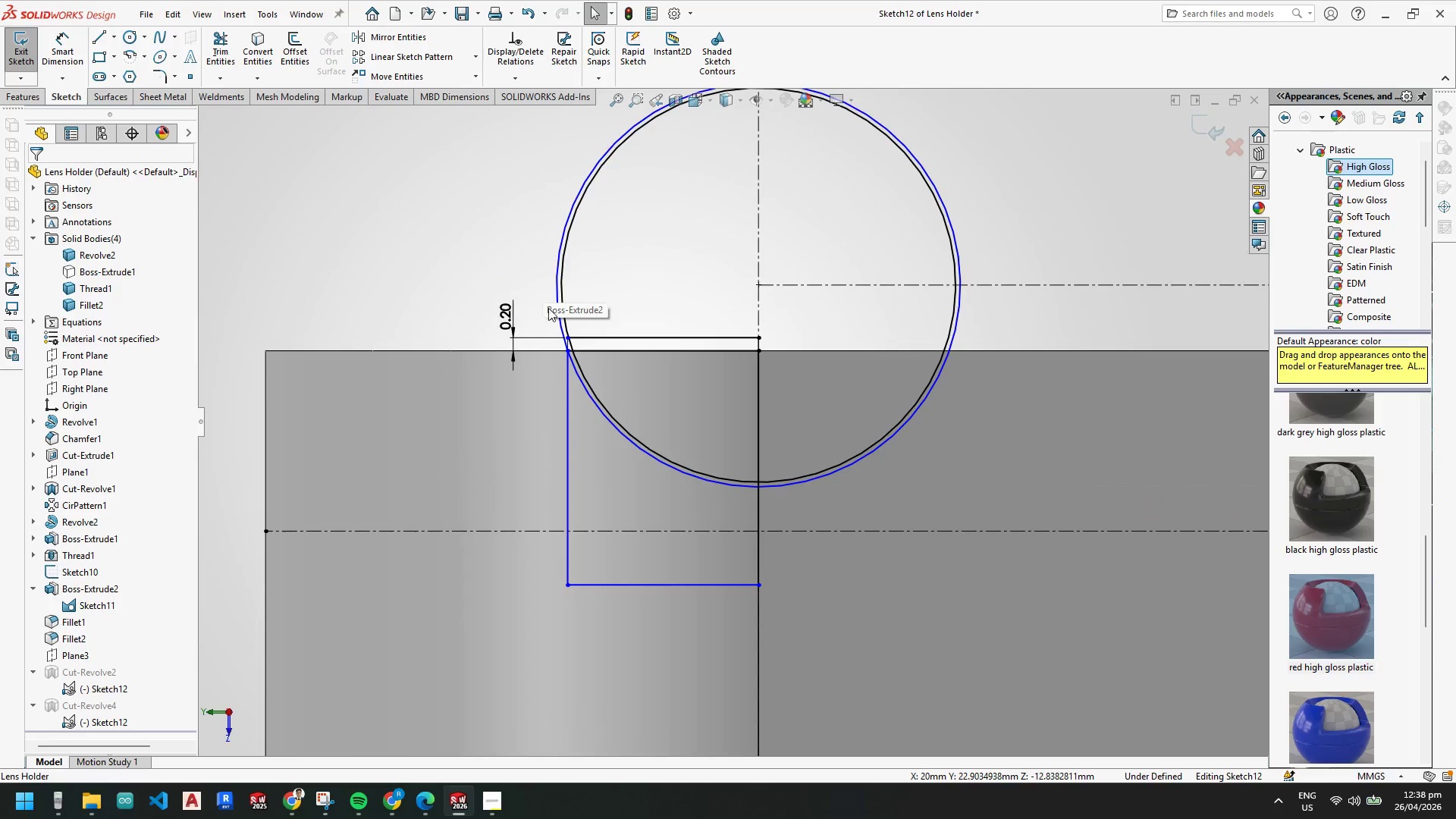 
key(Escape)
 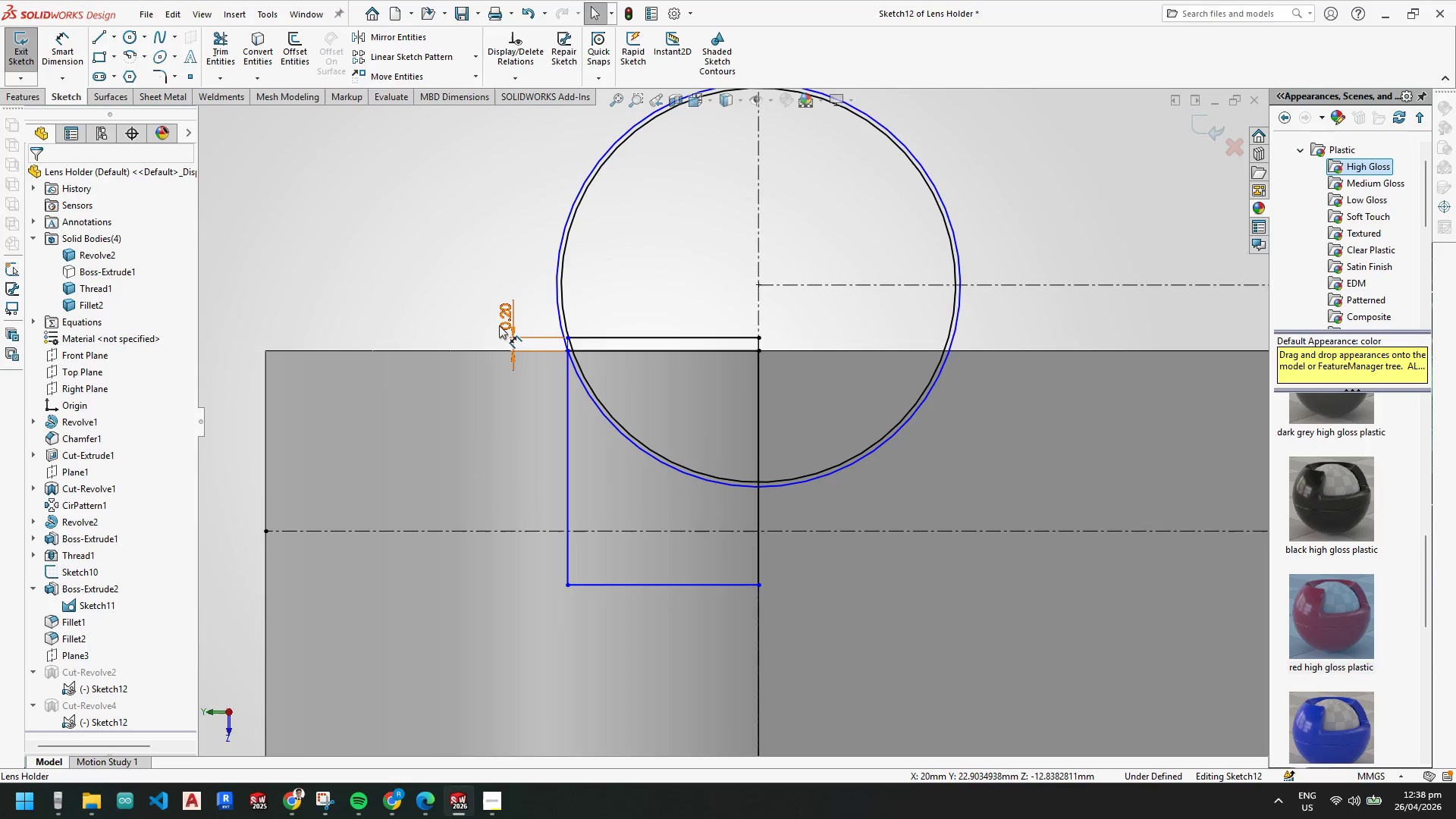 
key(Escape)
 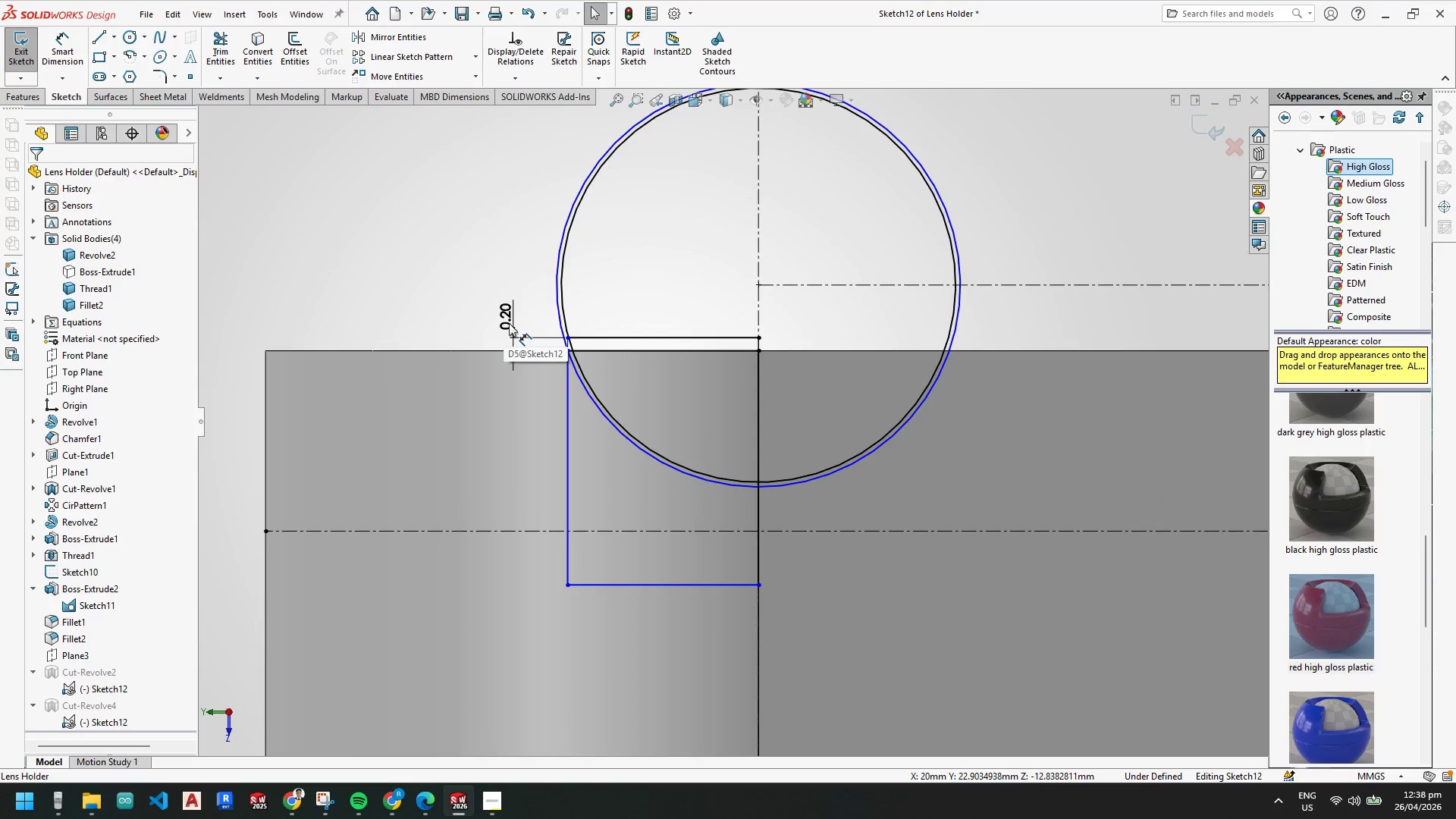 
left_click([509, 323])
 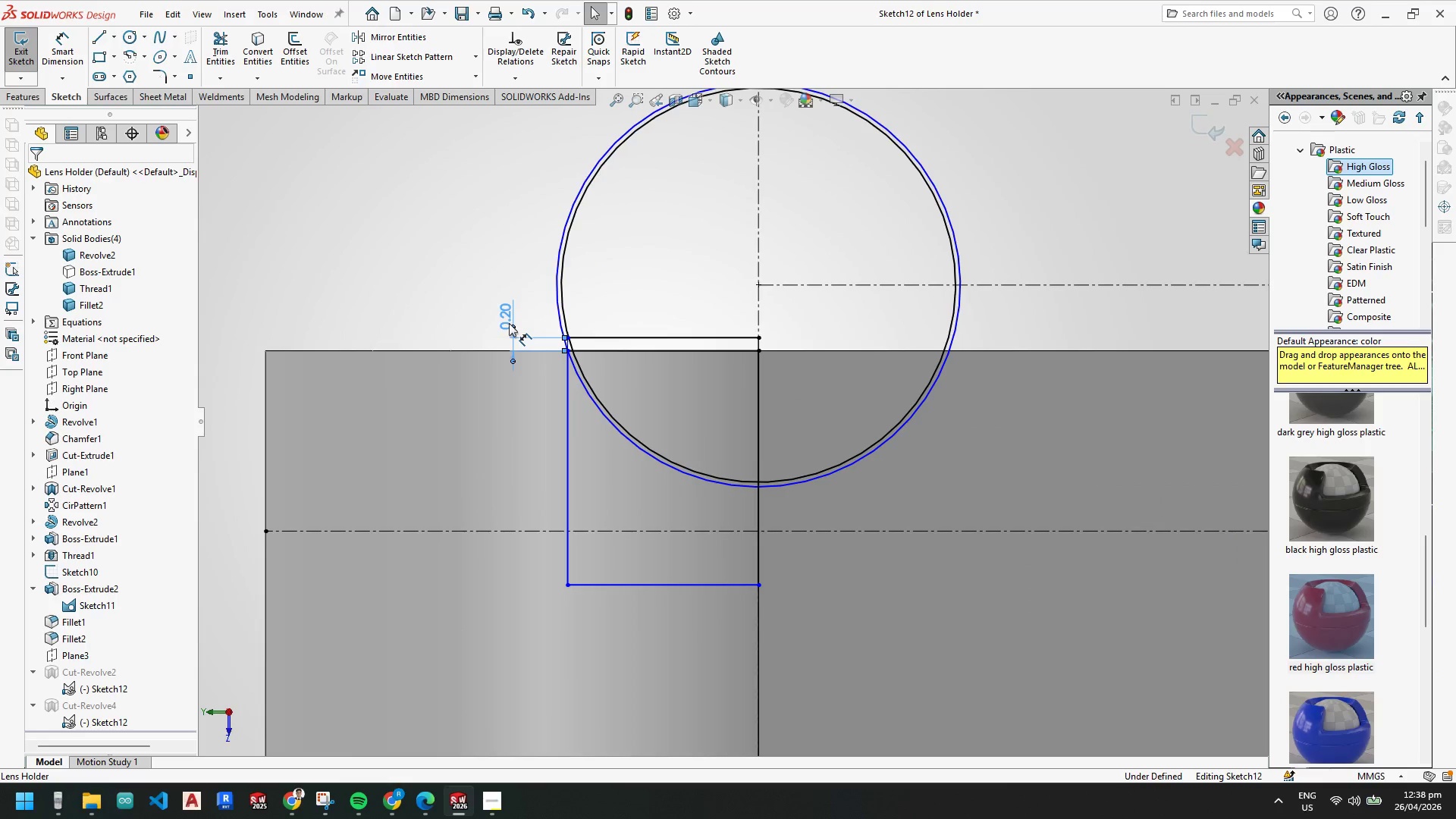 
key(Delete)
 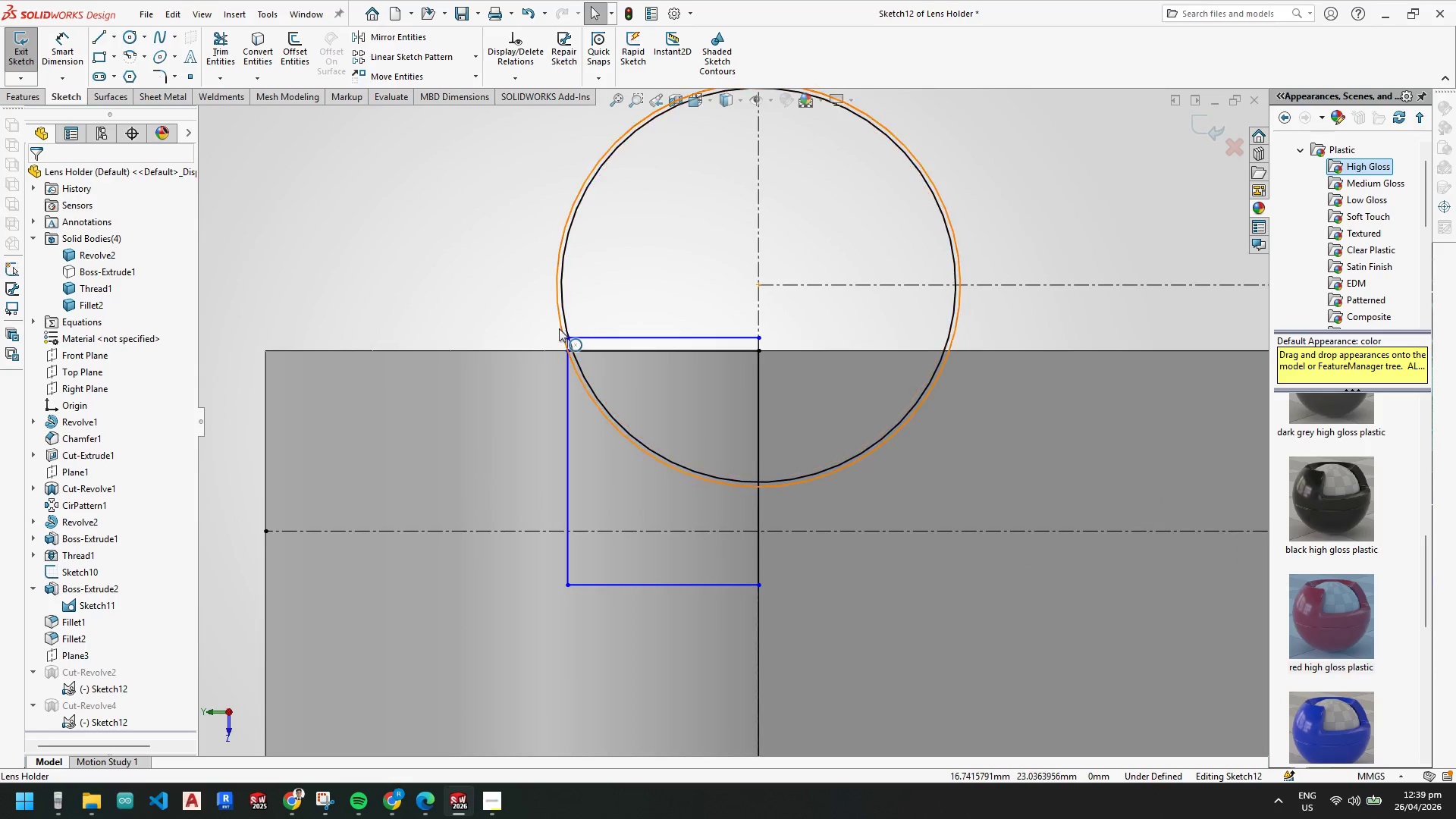 
left_click([559, 328])
 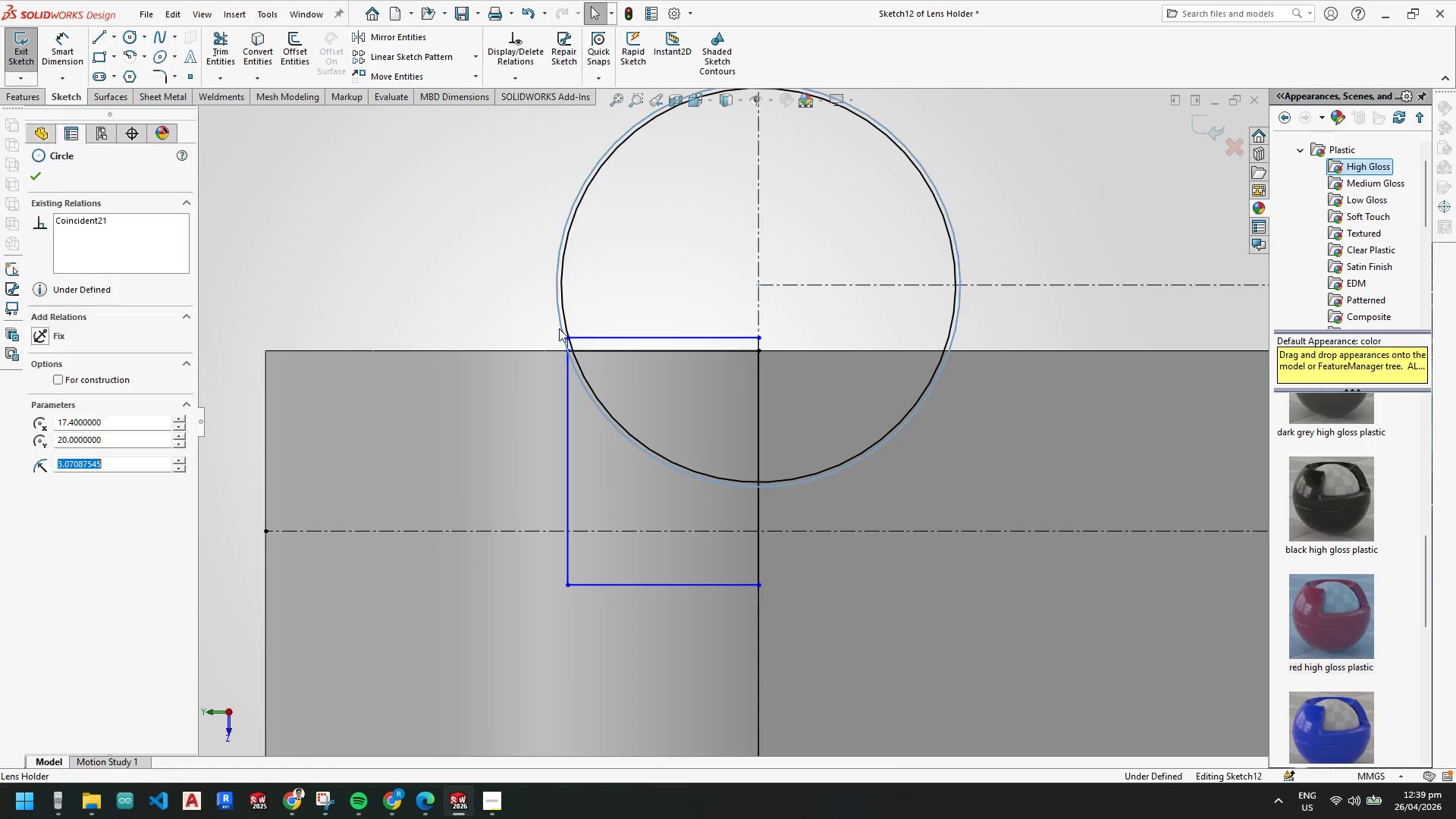 
key(Delete)
 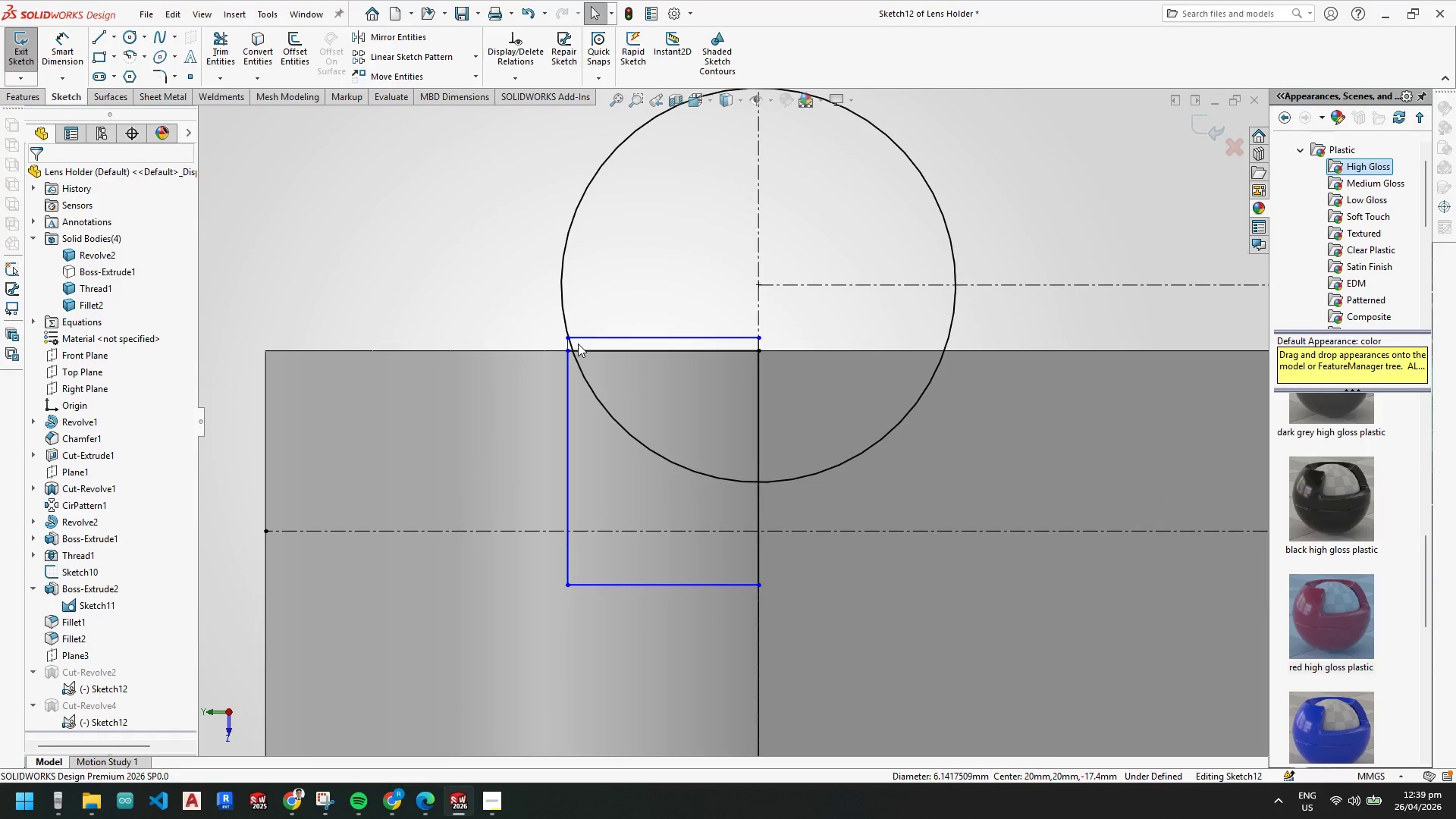 
key(Escape)
 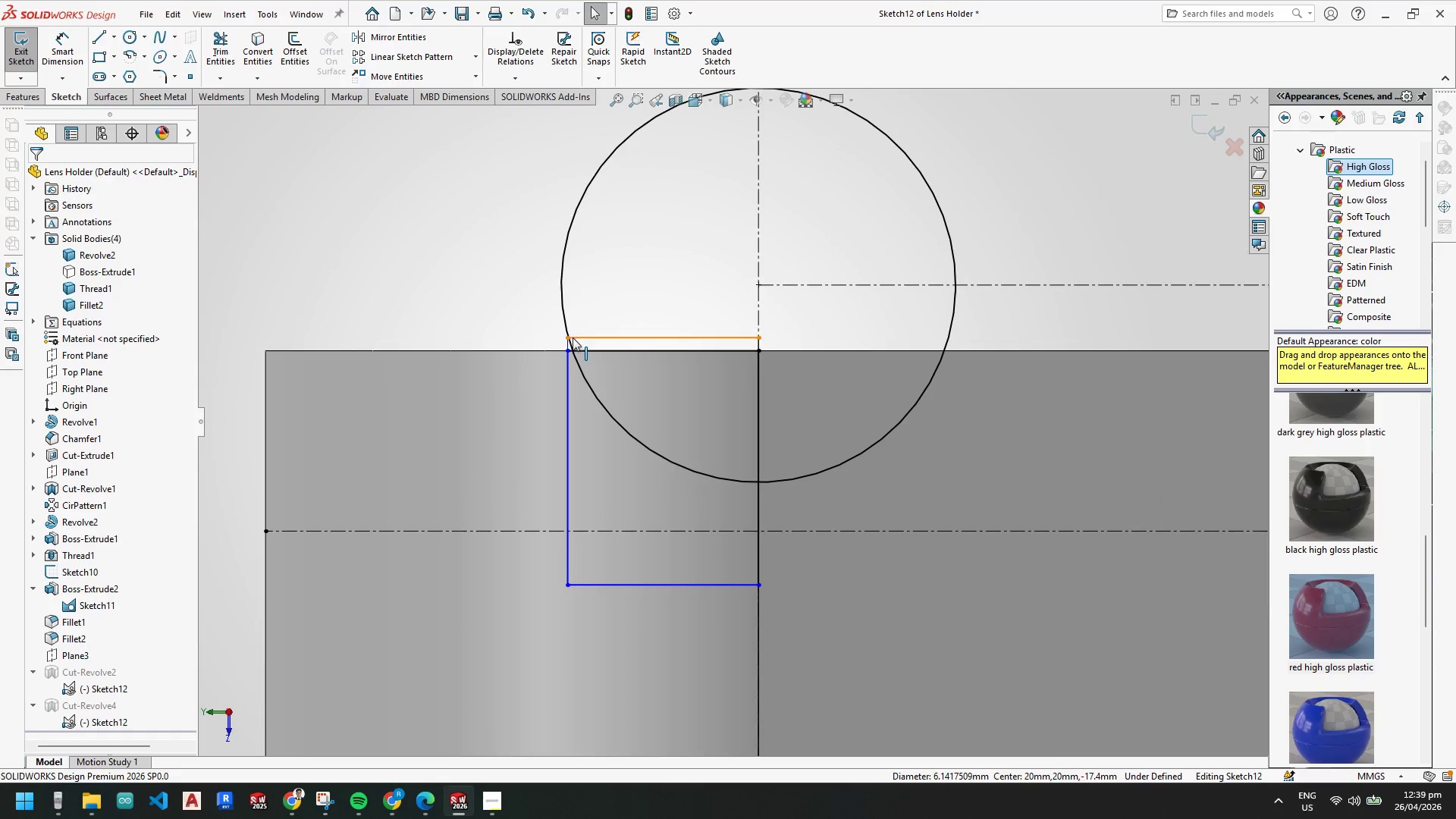 
key(Escape)
 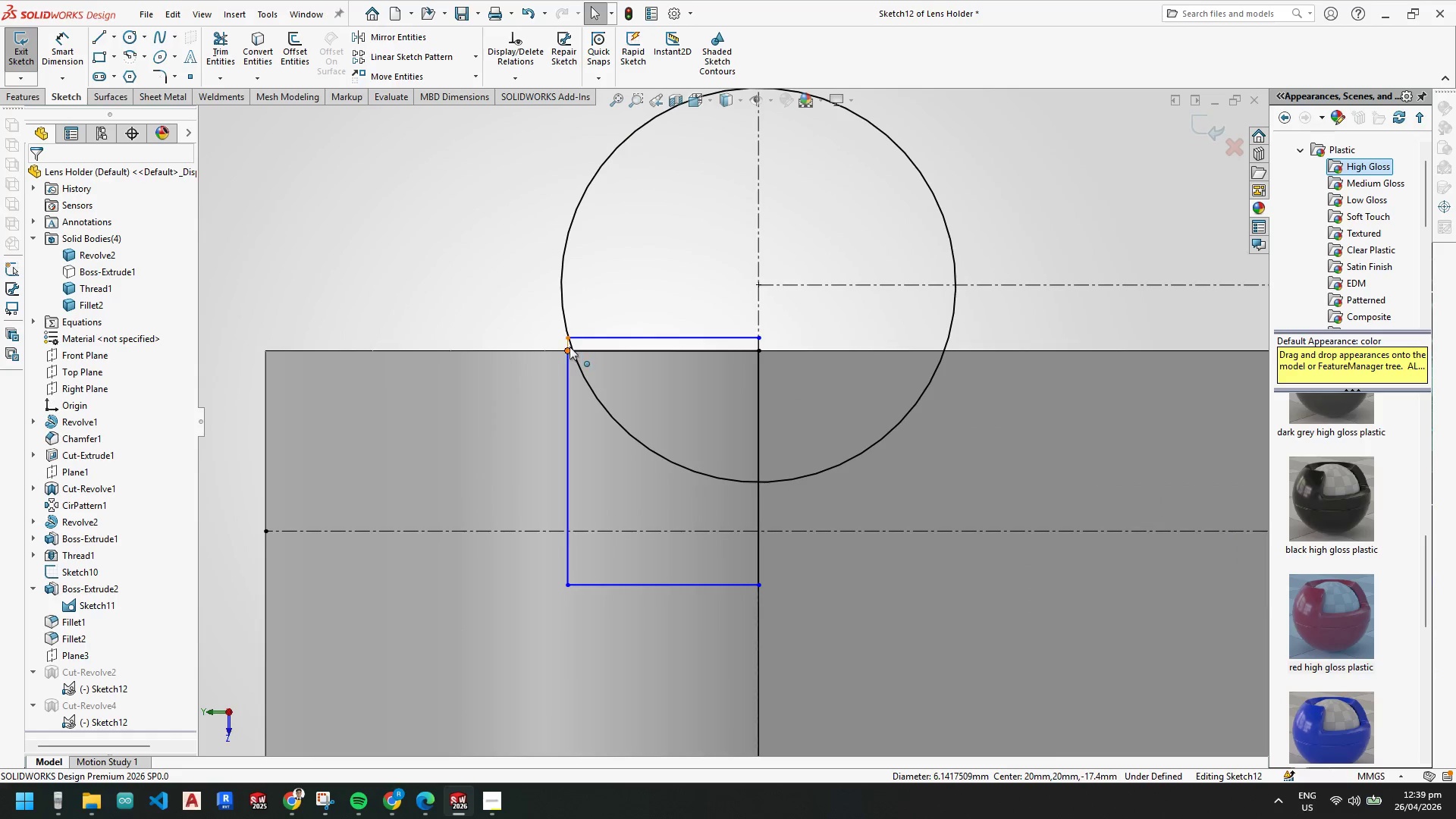 
left_click_drag(start_coordinate=[566, 347], to_coordinate=[551, 377])
 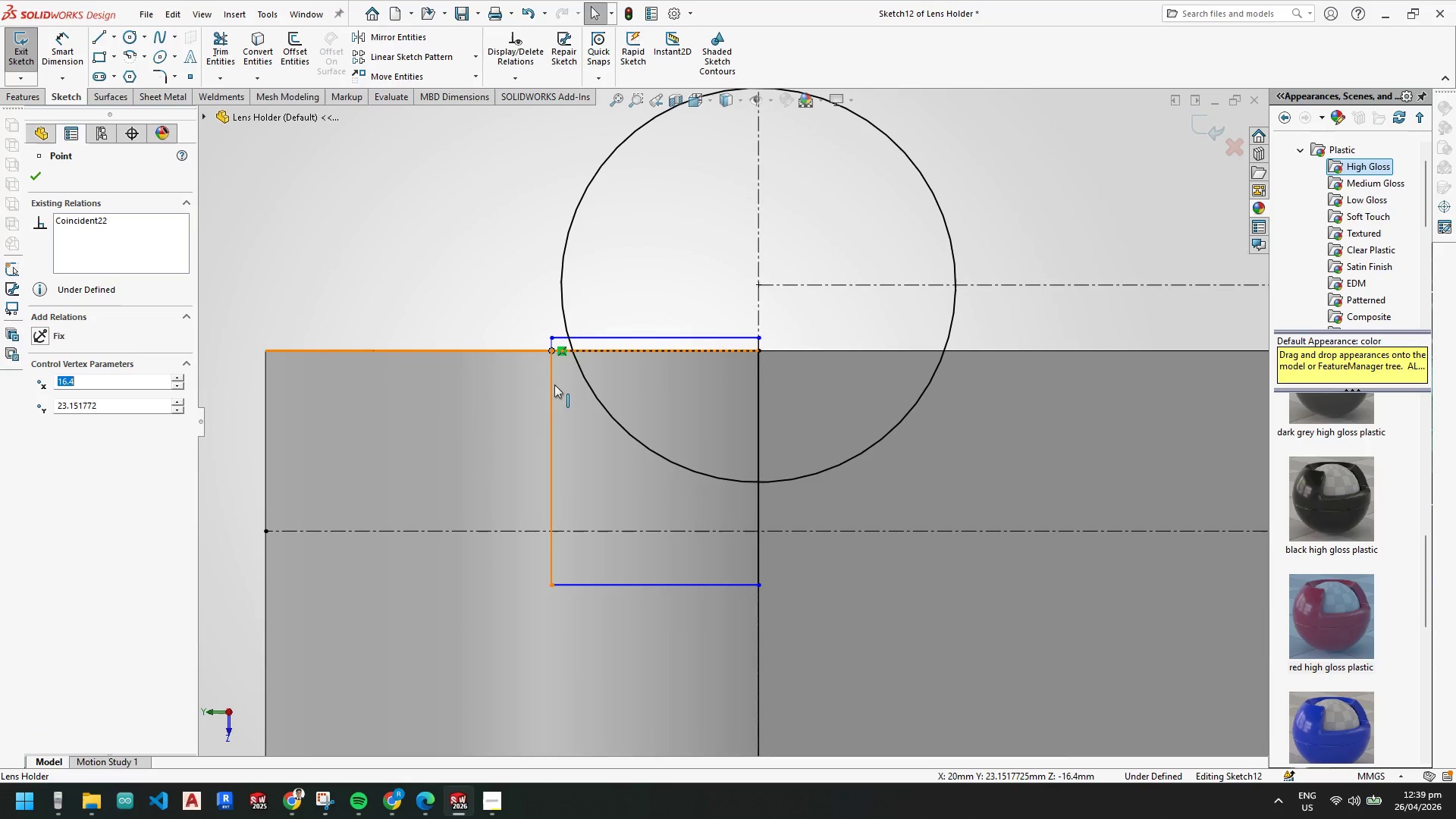 
key(Escape)
 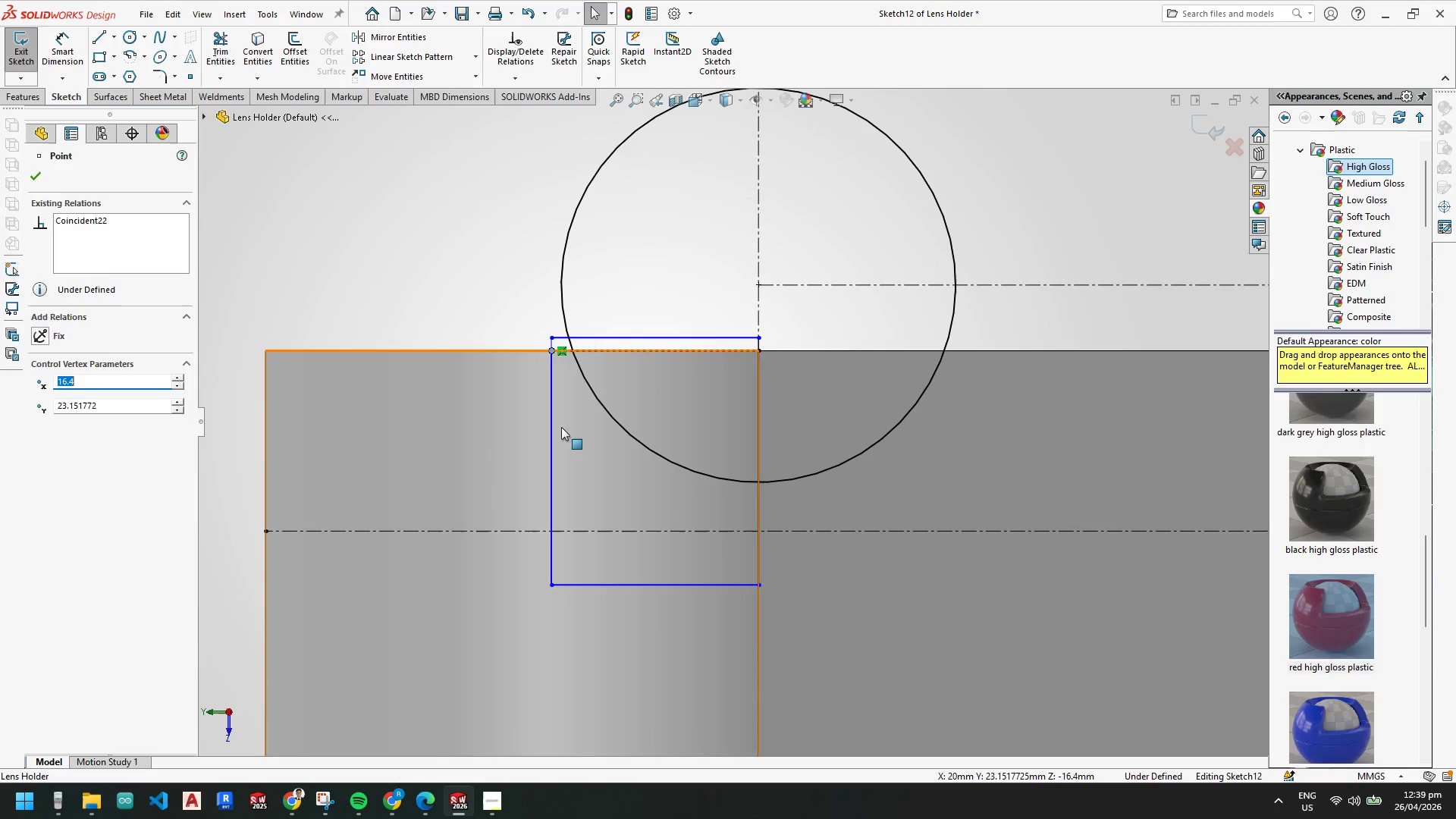 
key(Escape)
 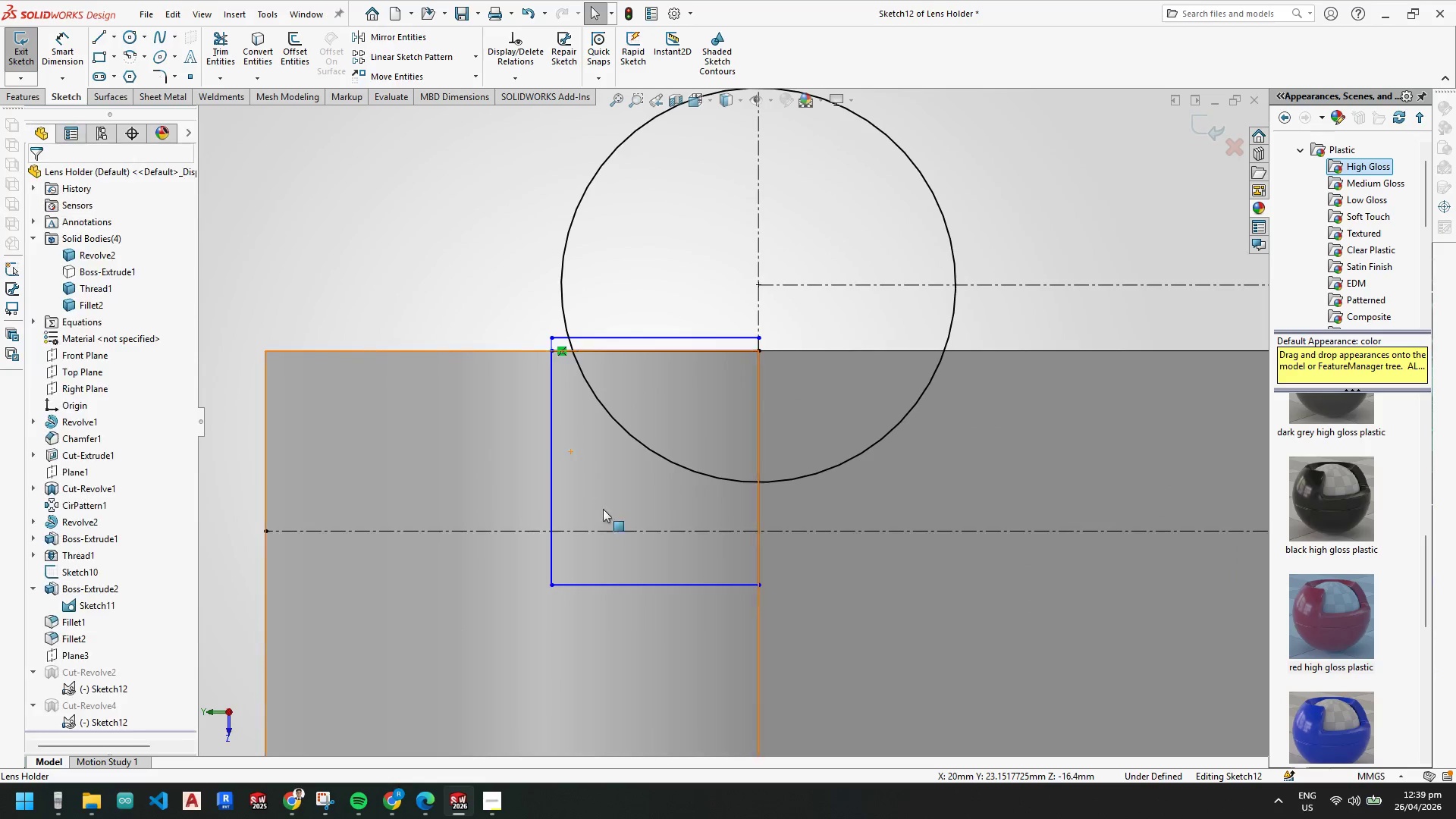 
key(Escape)
 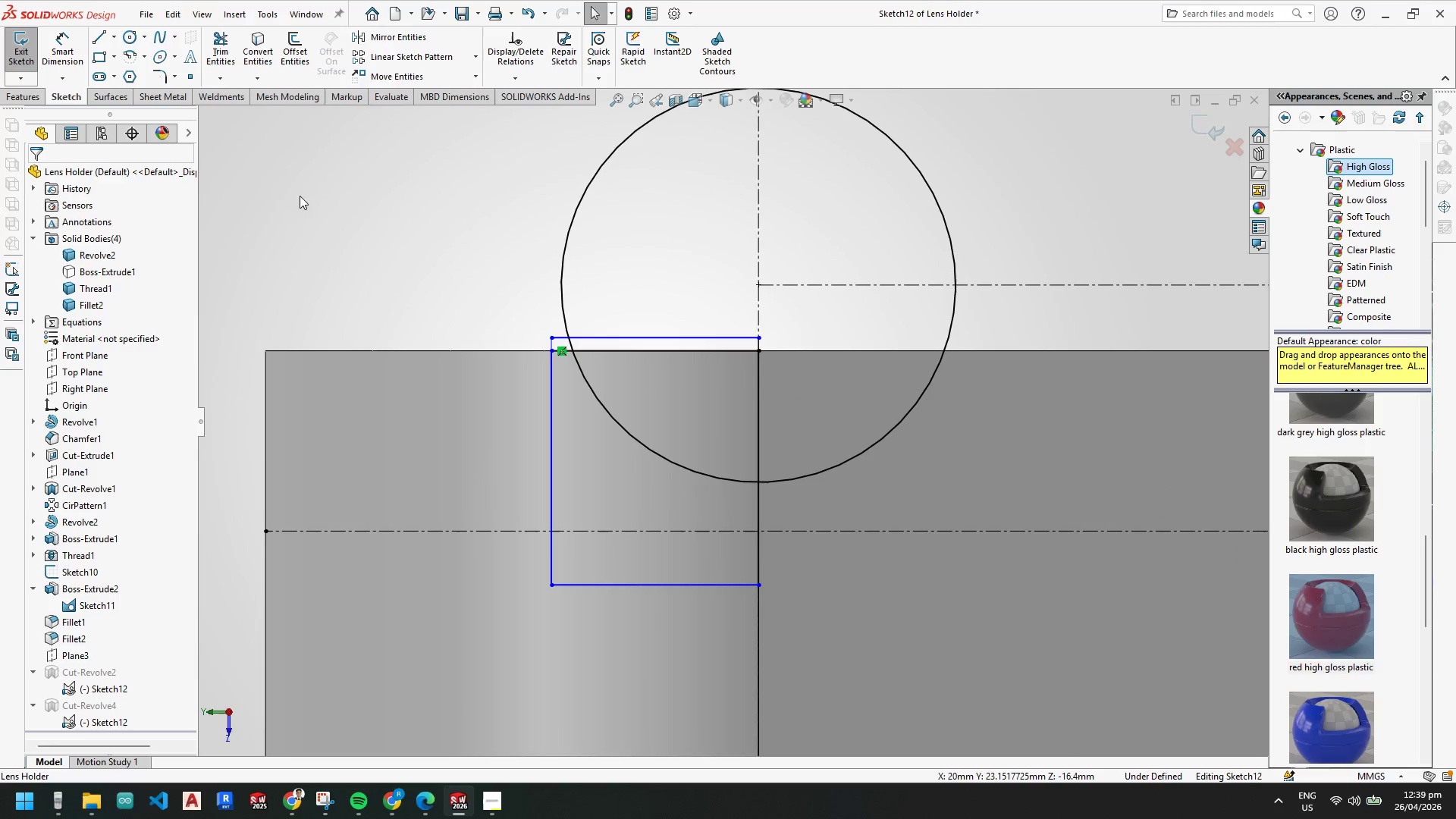 
key(Escape)
 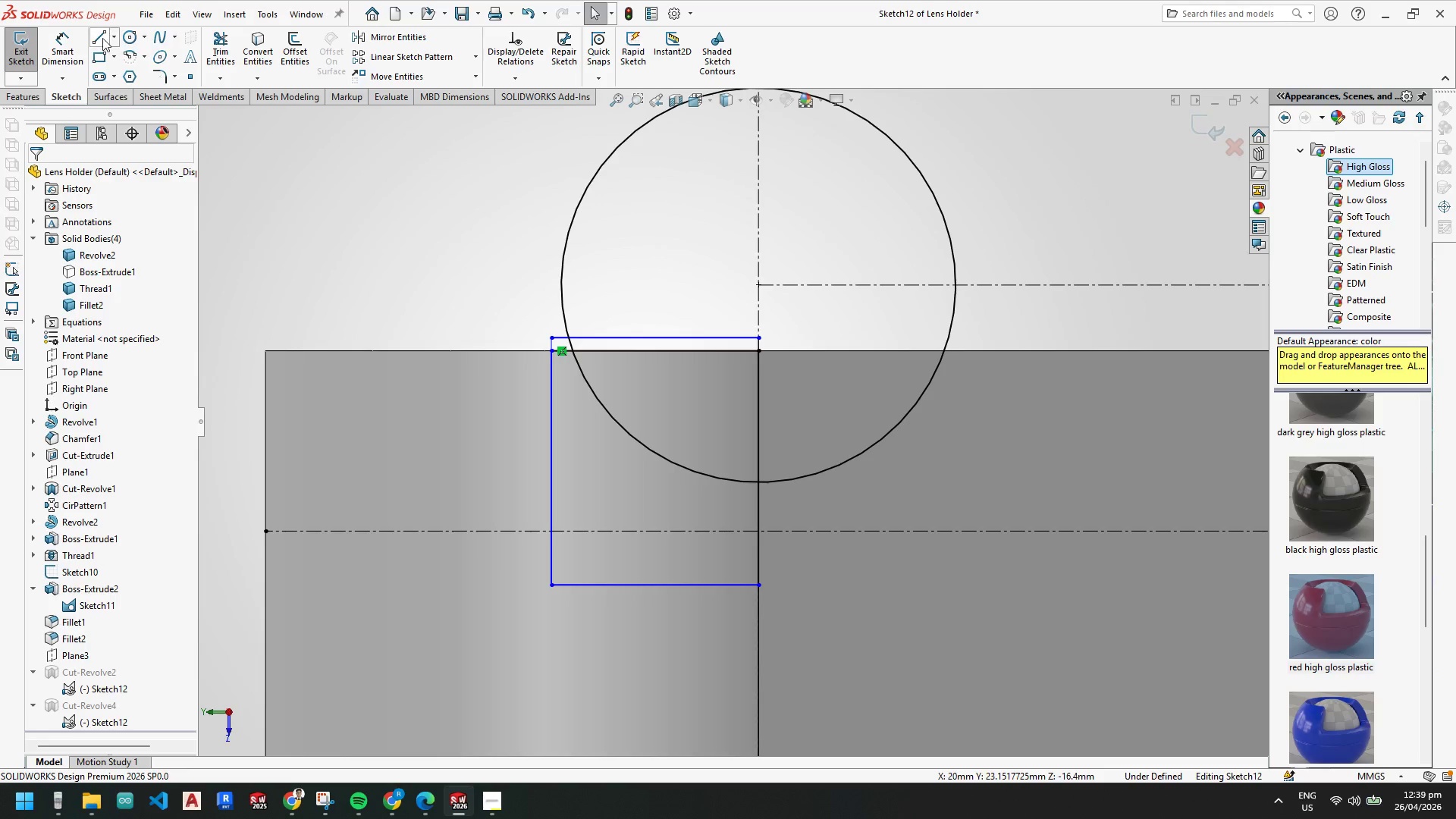 
left_click_drag(start_coordinate=[59, 43], to_coordinate=[67, 46])
 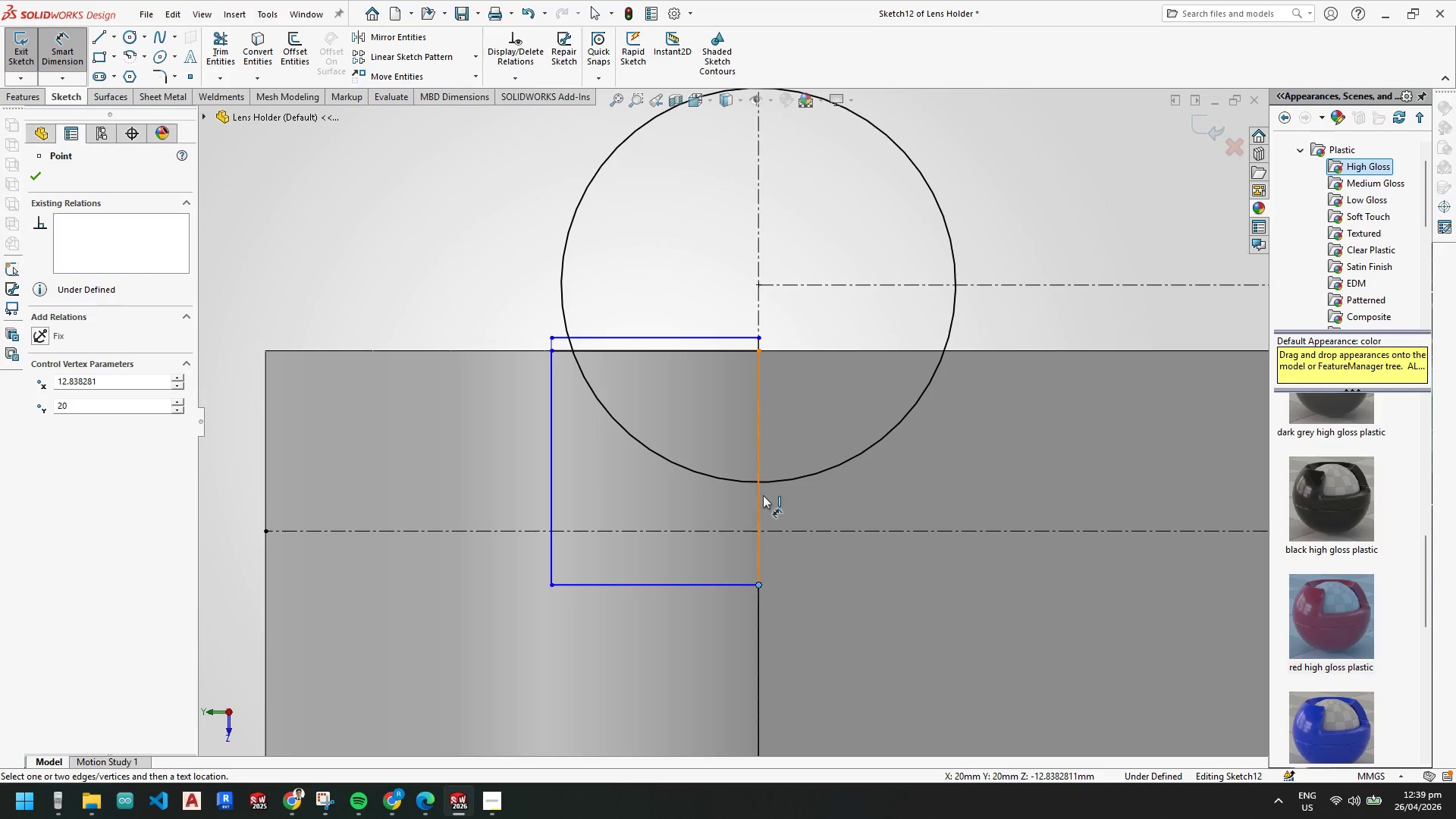 
key(Escape)
 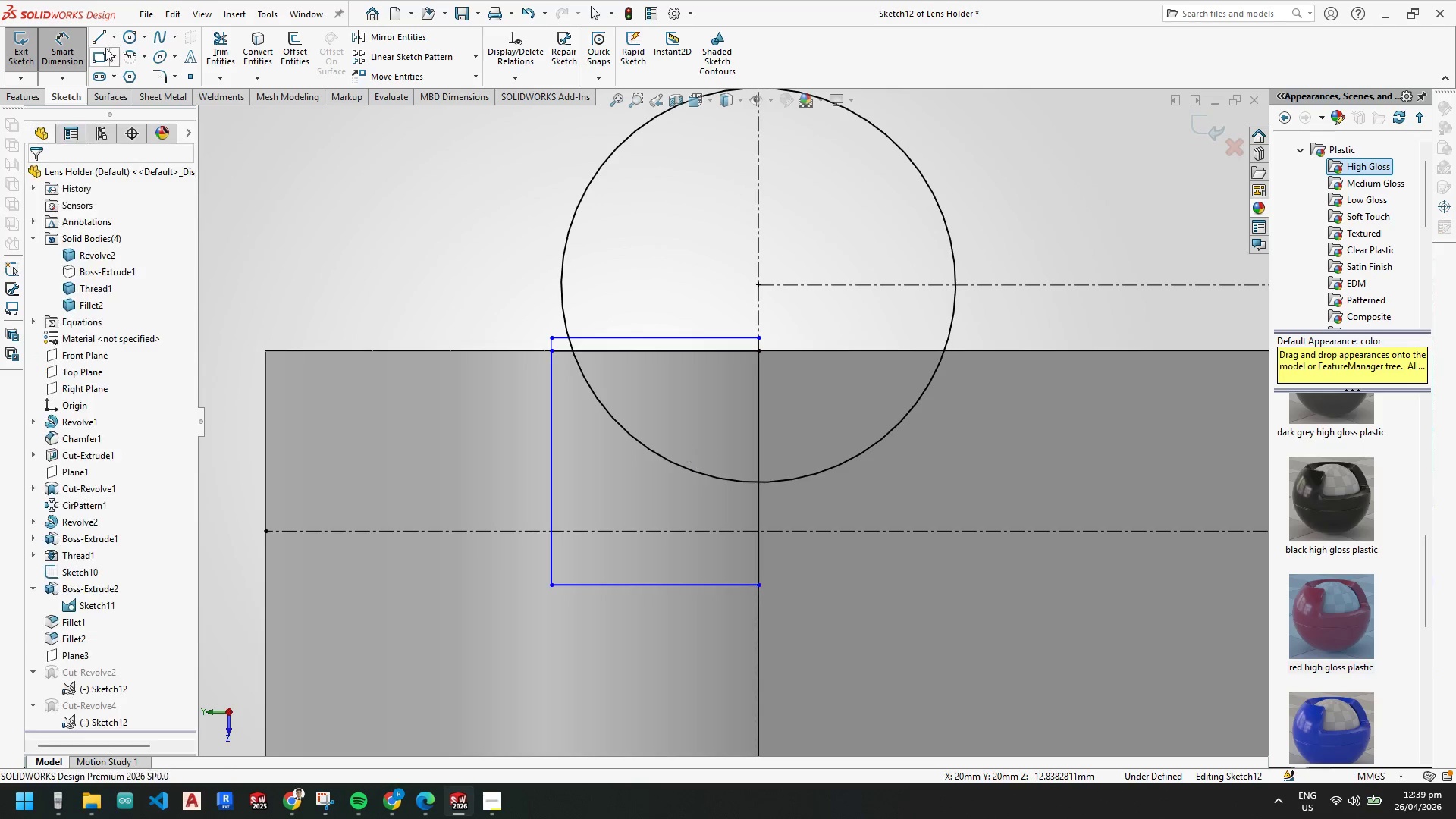 
key(Escape)
 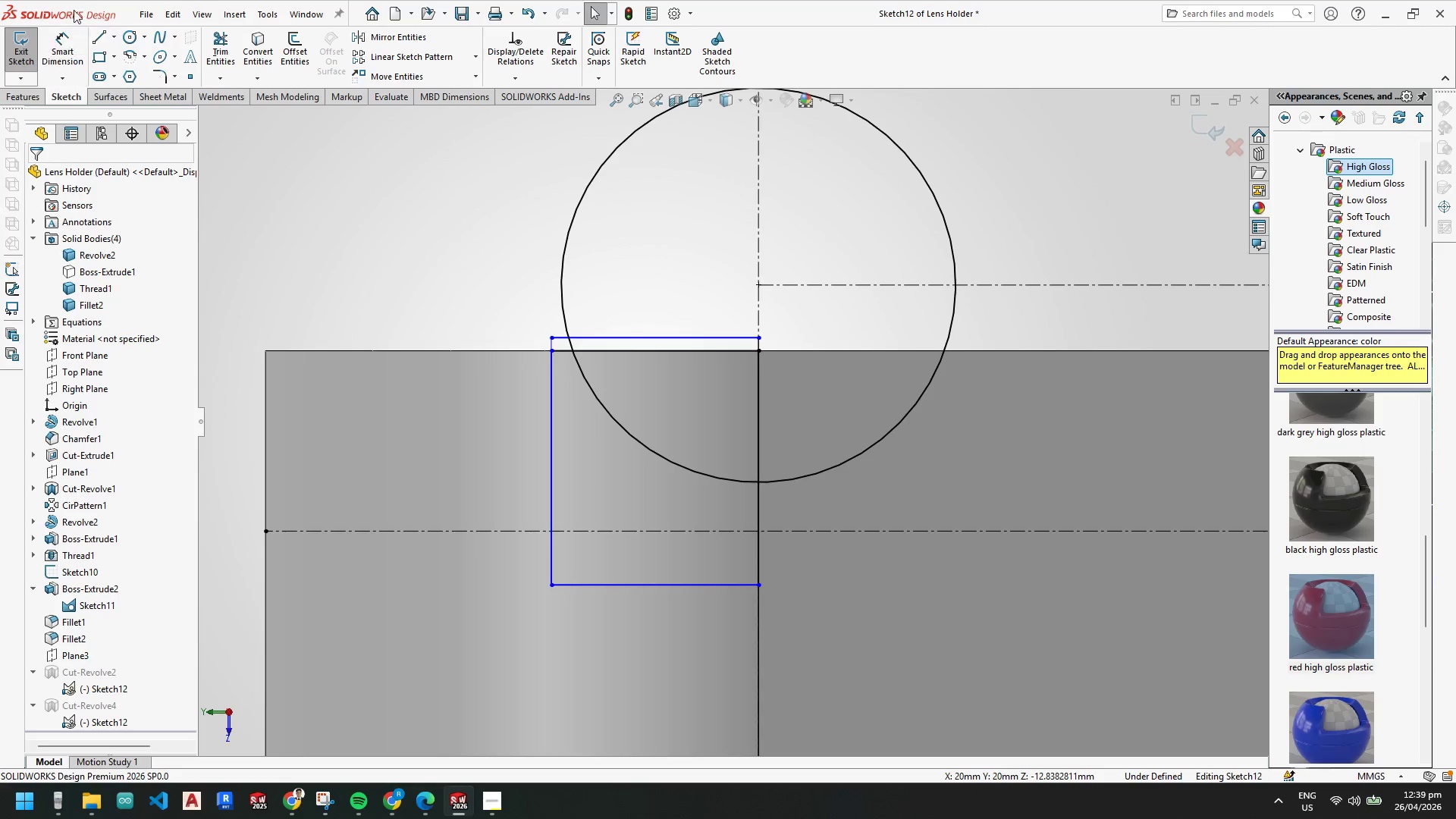 
key(Escape)
 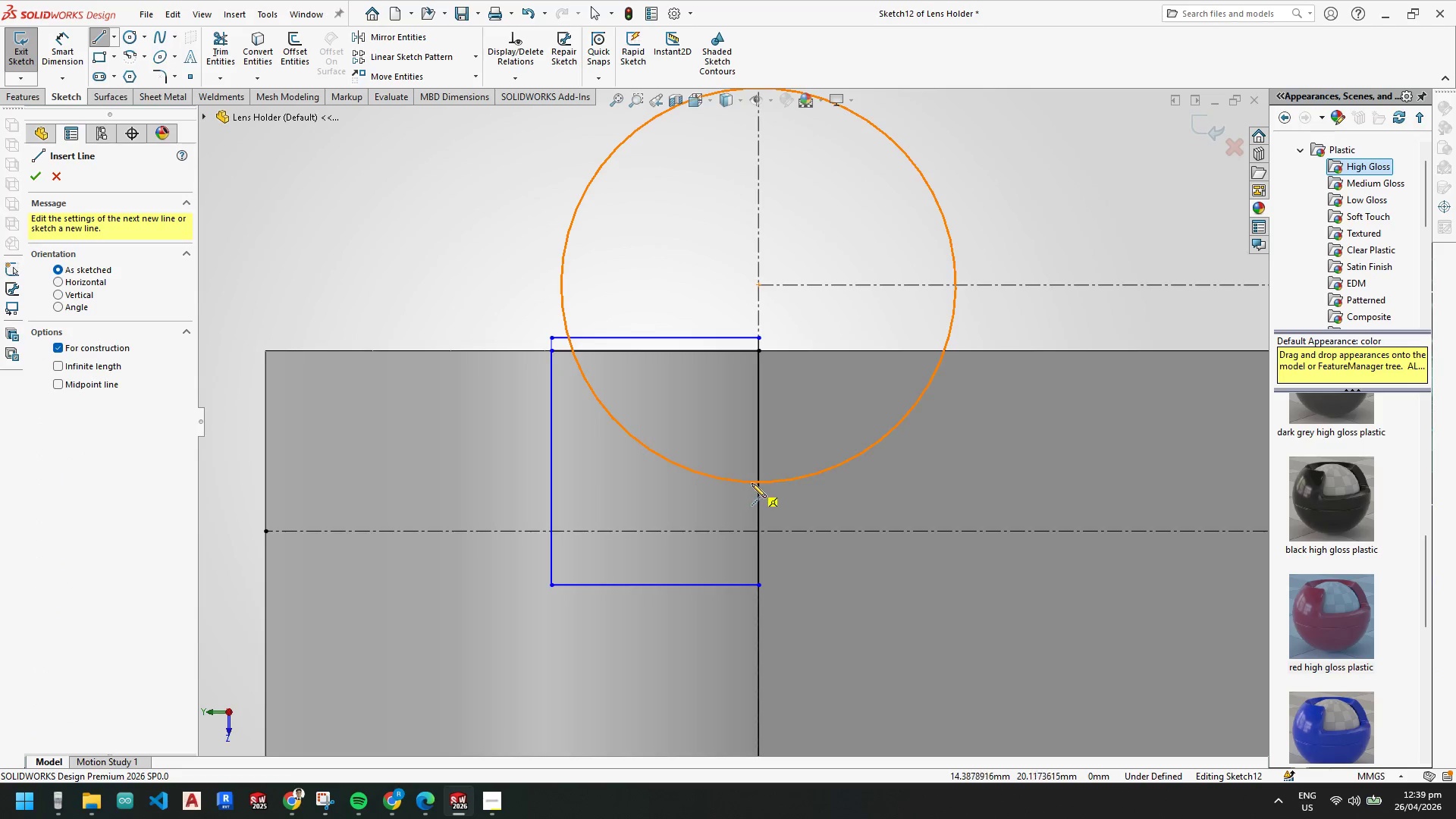 
left_click_drag(start_coordinate=[759, 480], to_coordinate=[767, 481])
 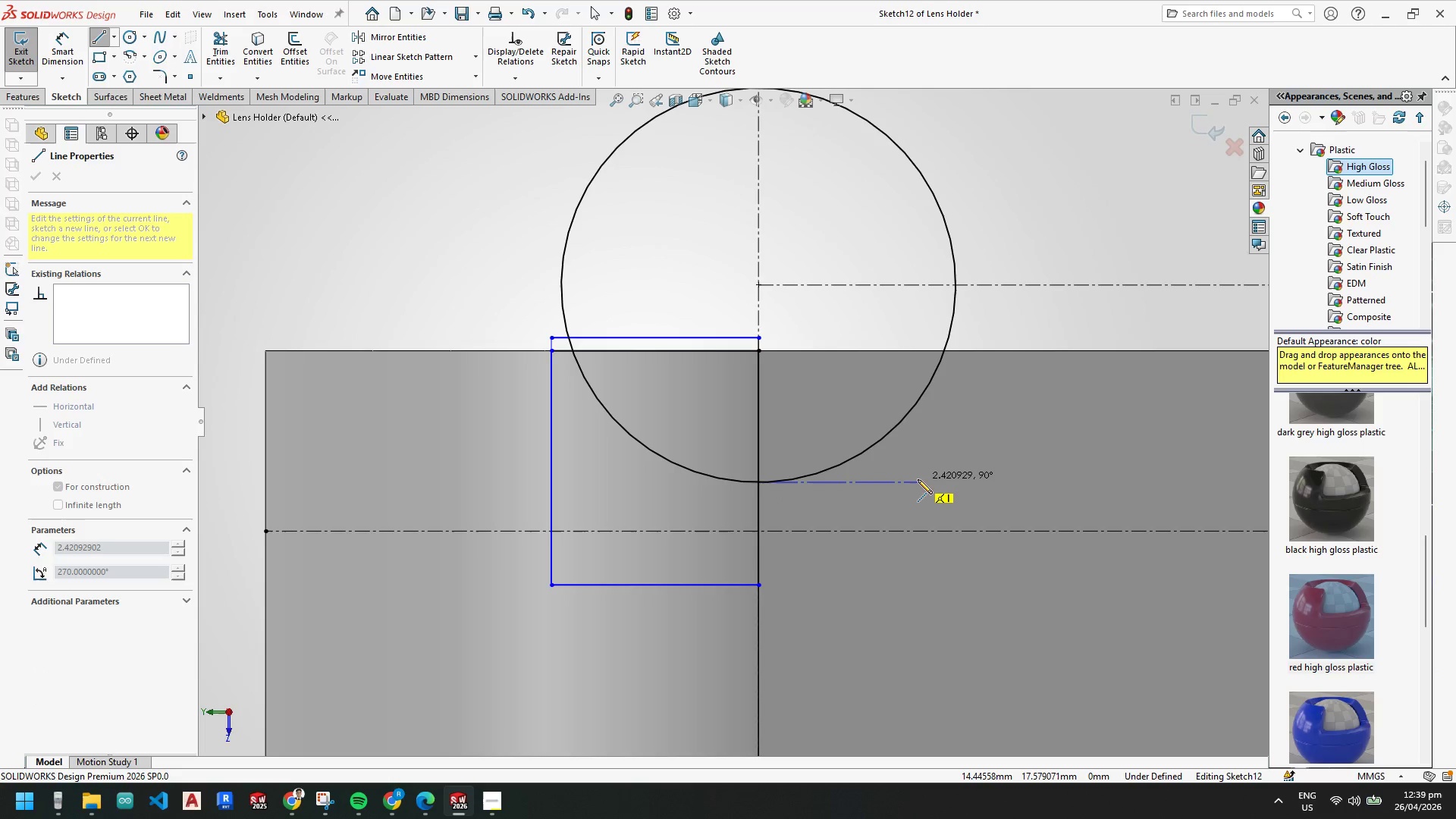 
left_click([918, 479])
 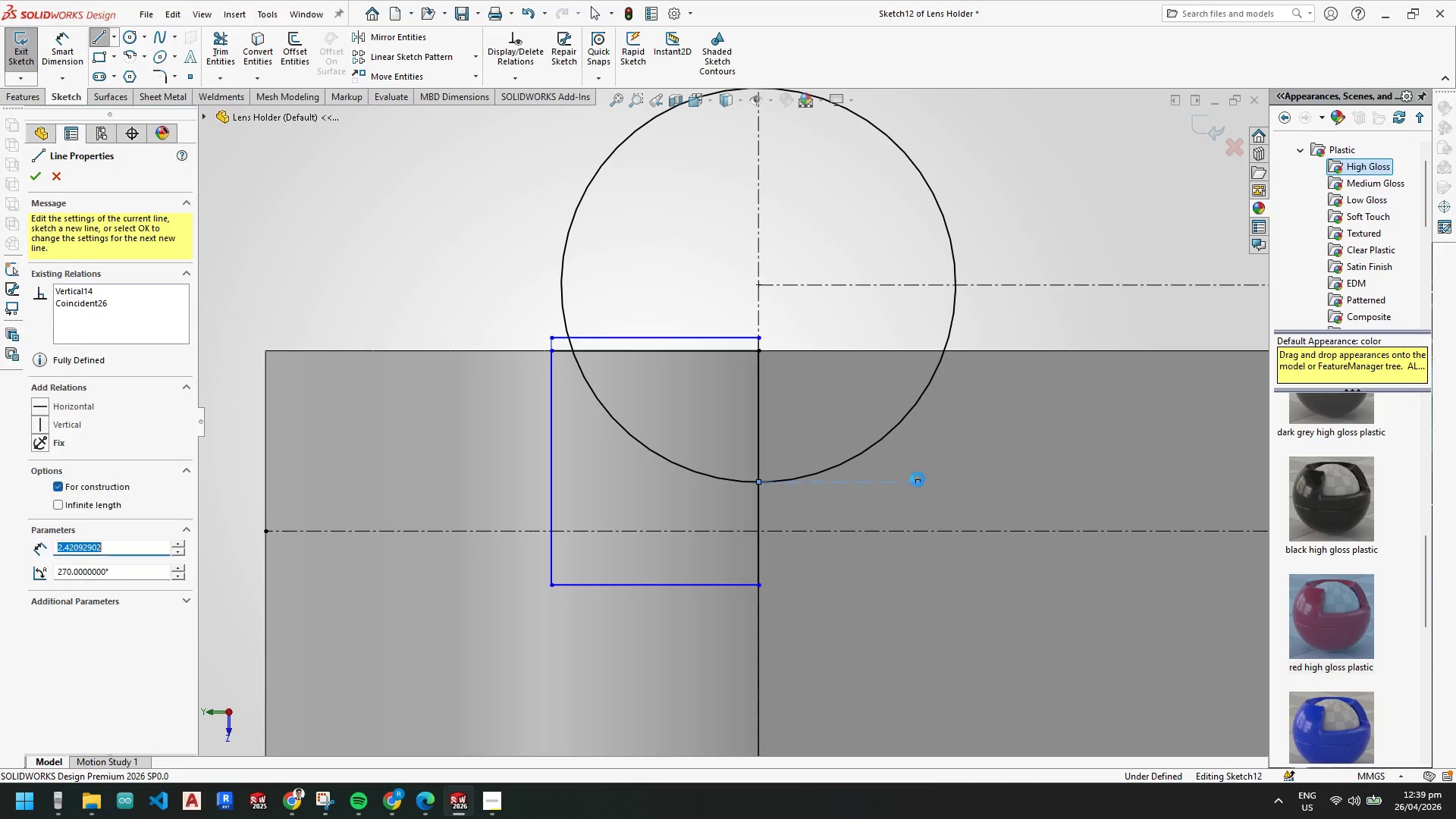 
key(Escape)
 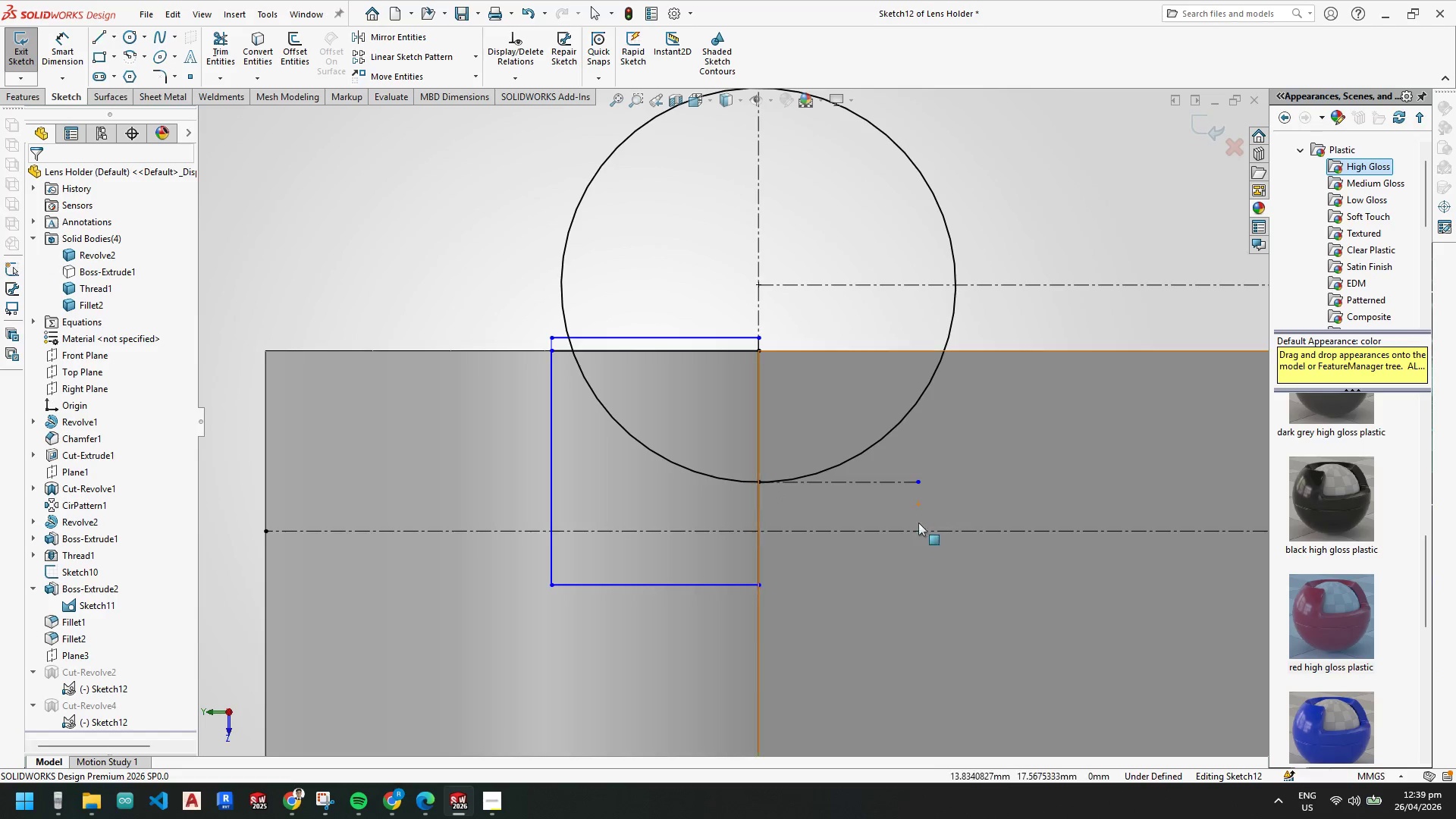 
key(Escape)
 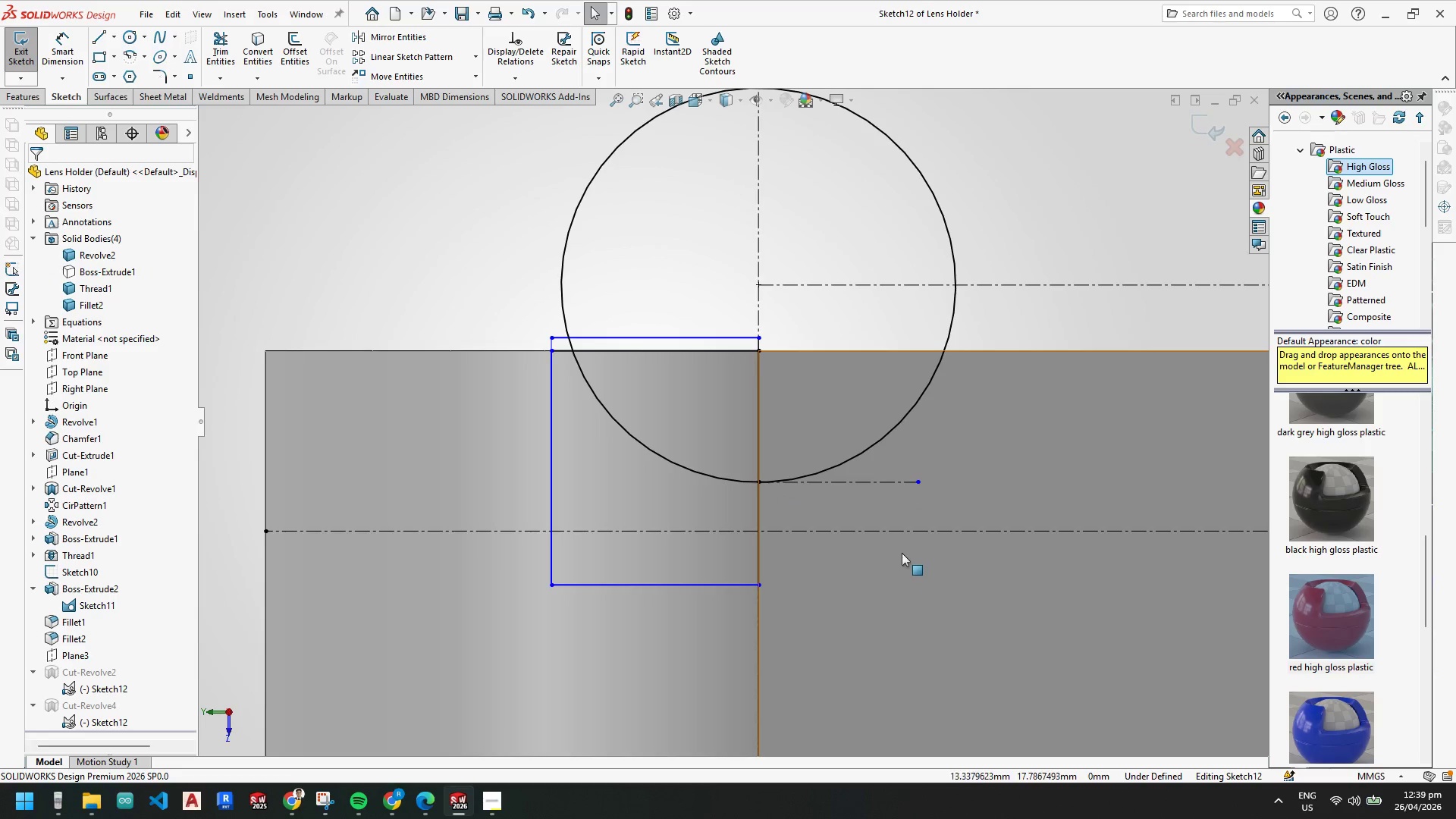 
key(Escape)
 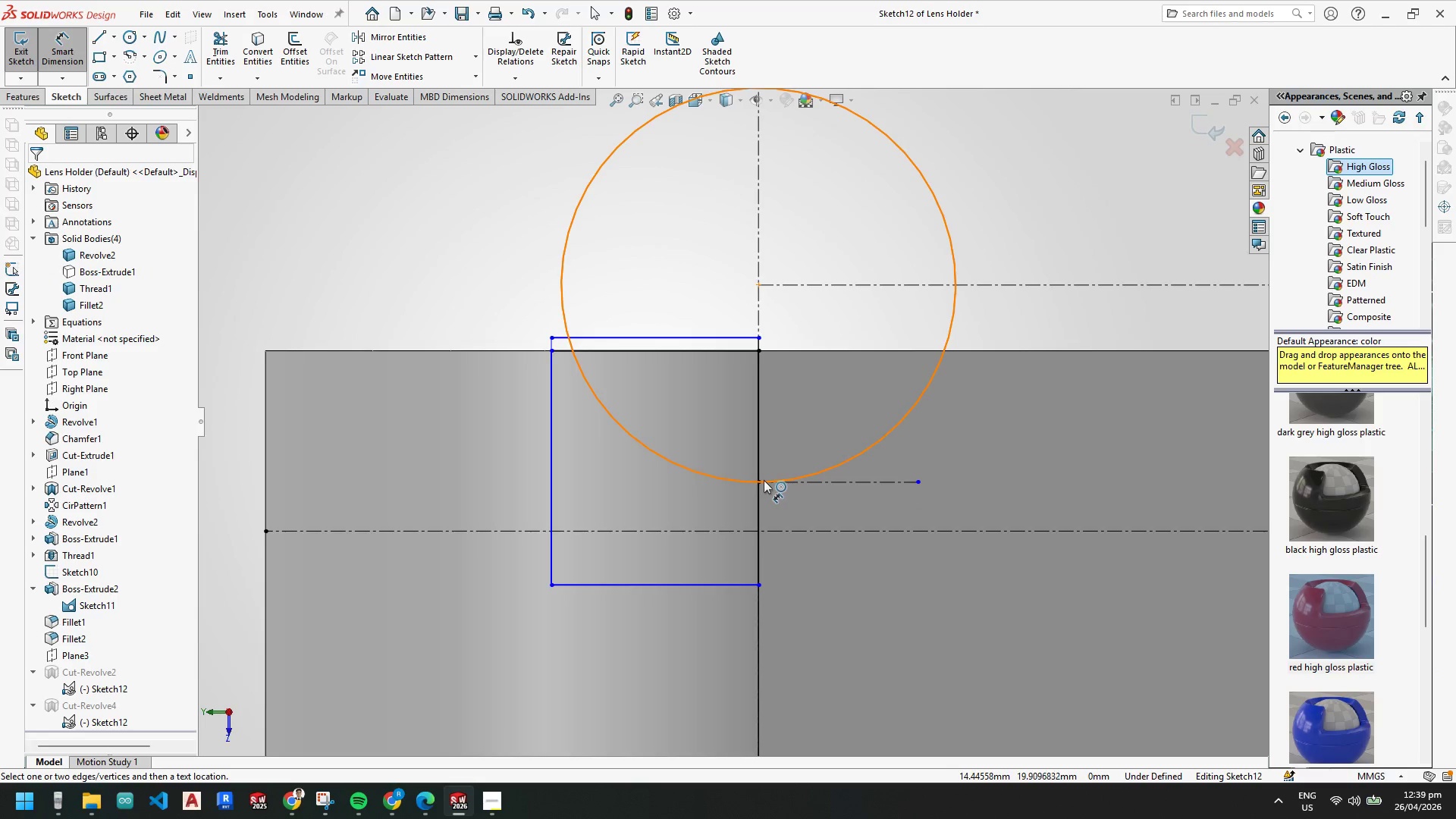 
left_click([760, 480])
 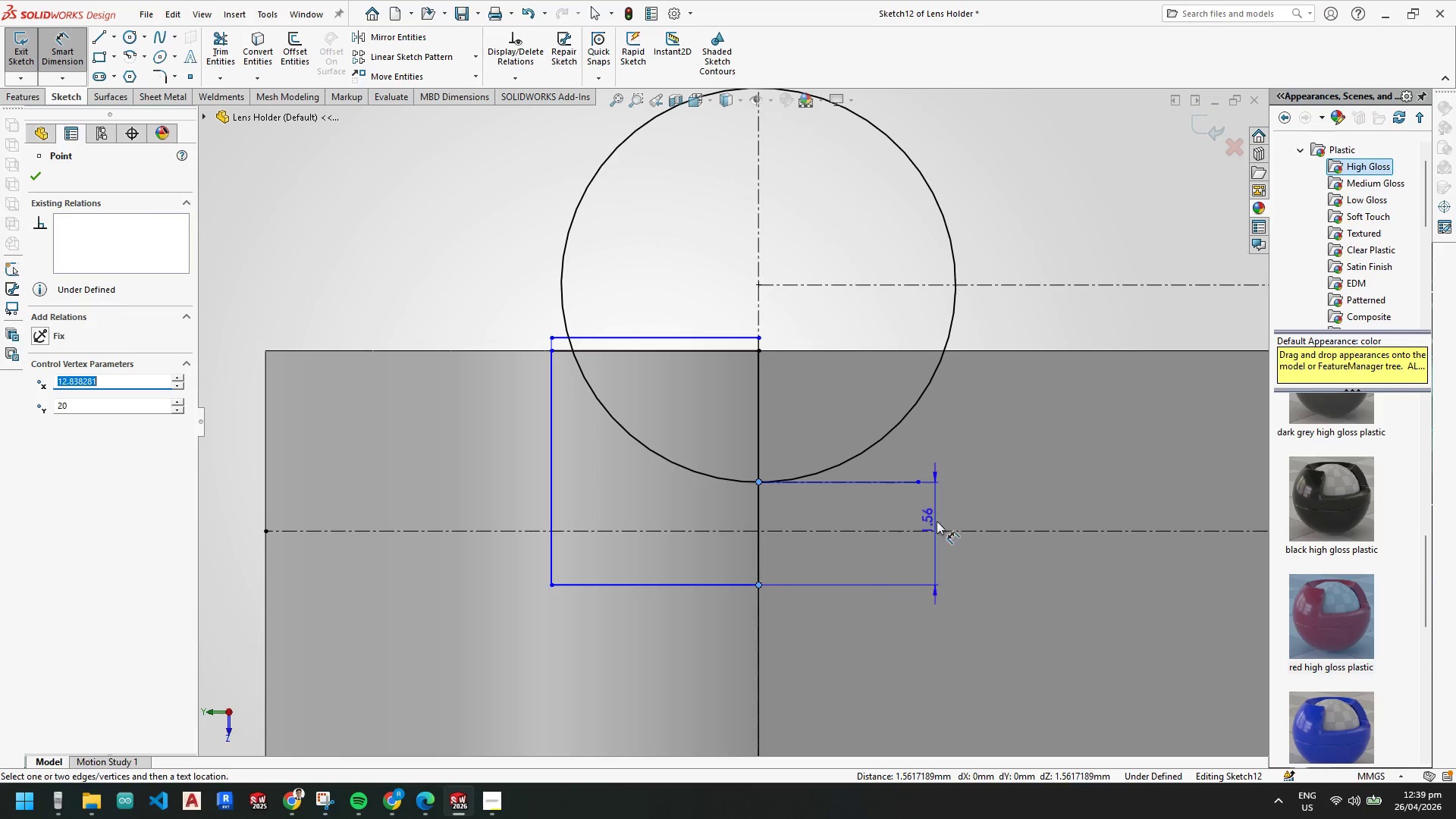 
left_click([957, 516])
 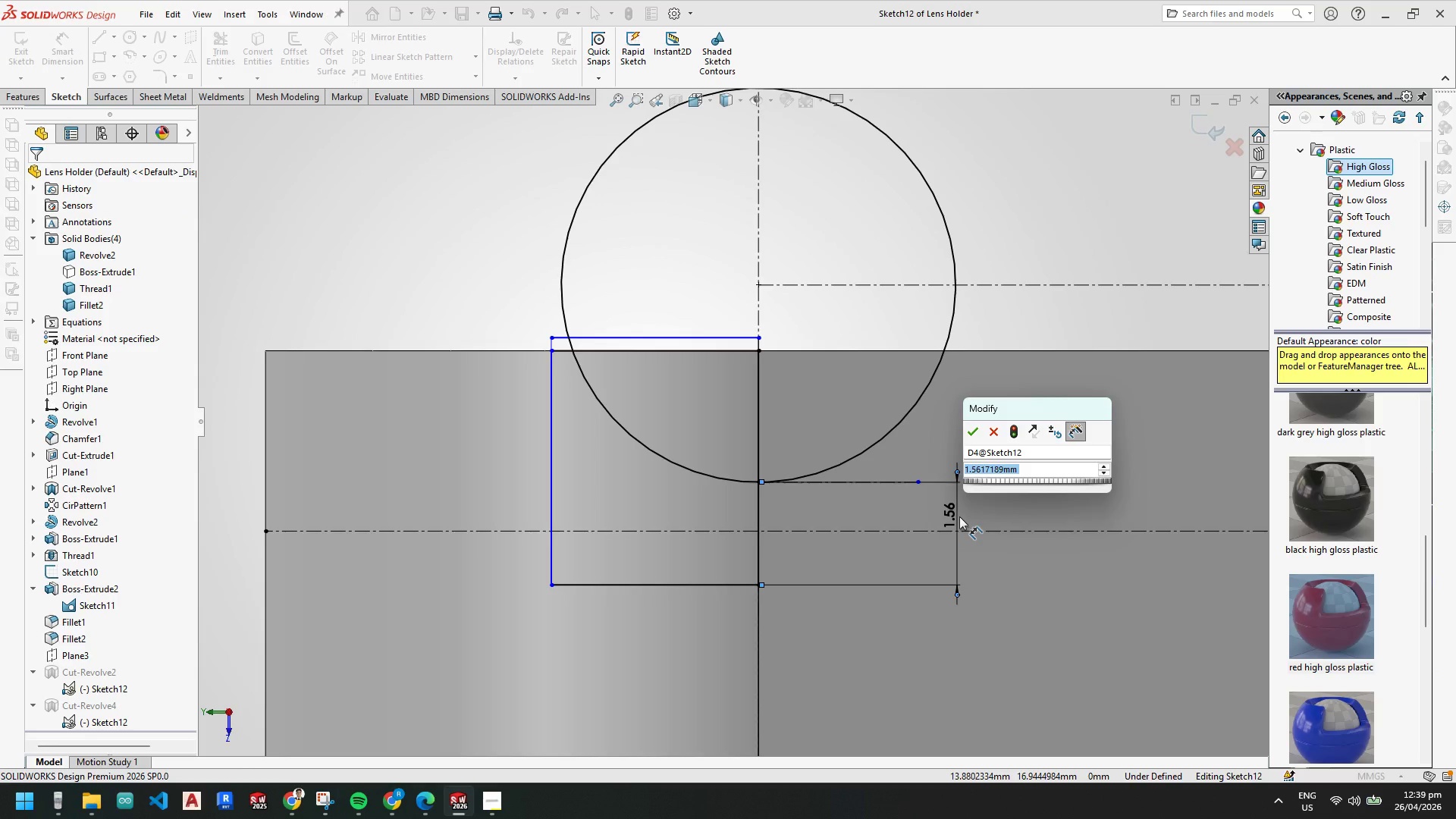 
key(Numpad2)
 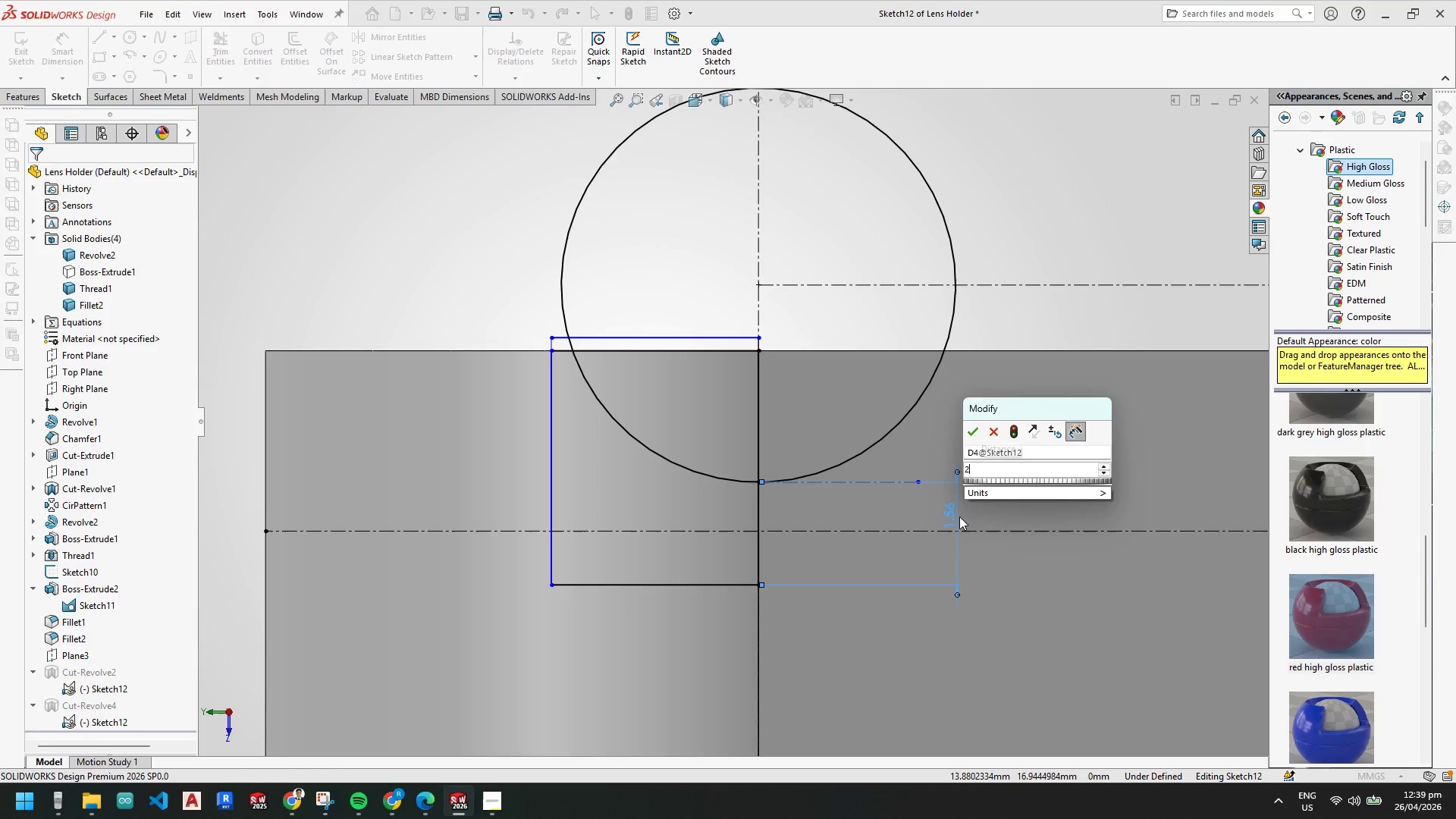 
key(NumpadEnter)
 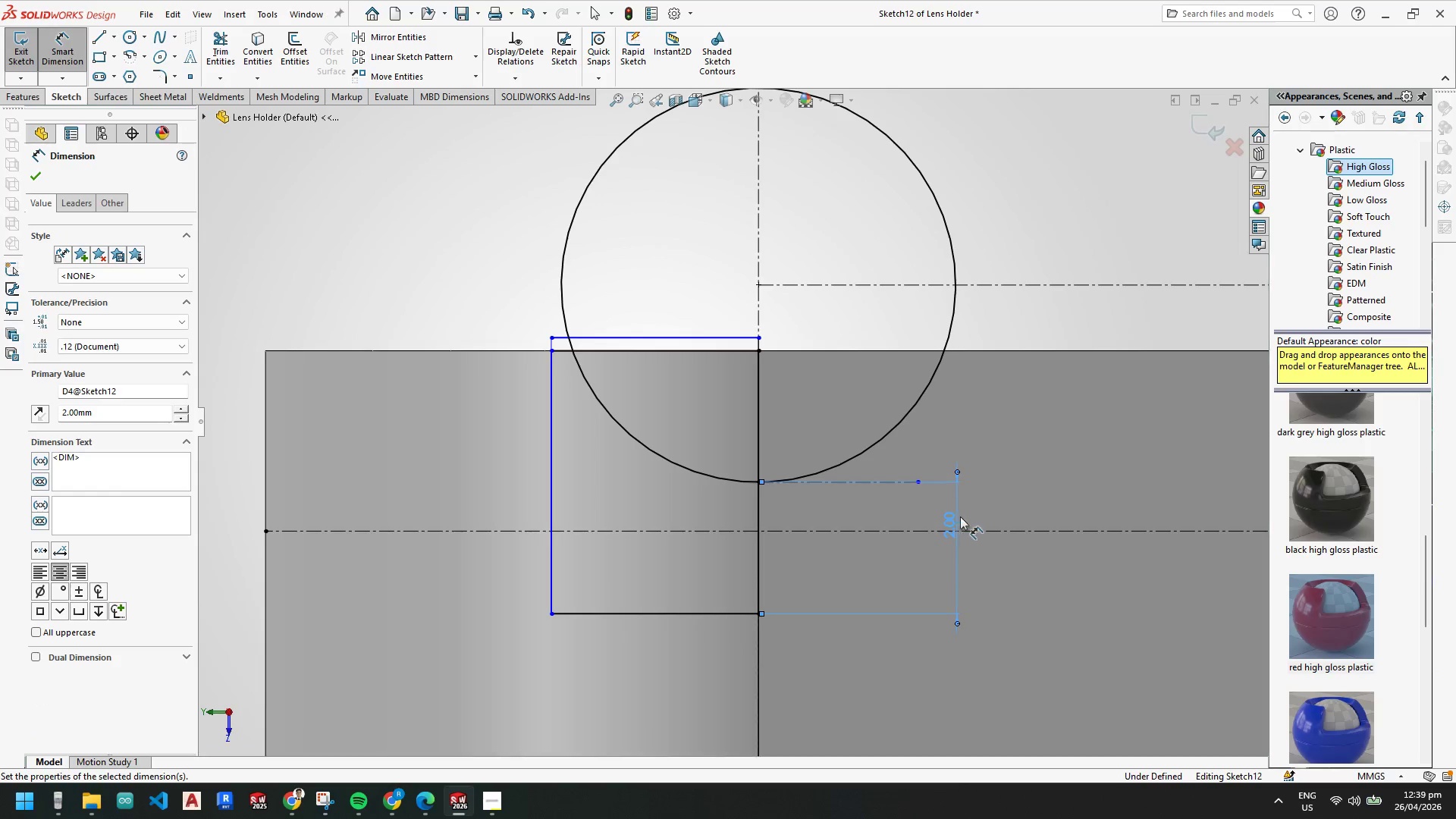 
key(Escape)
 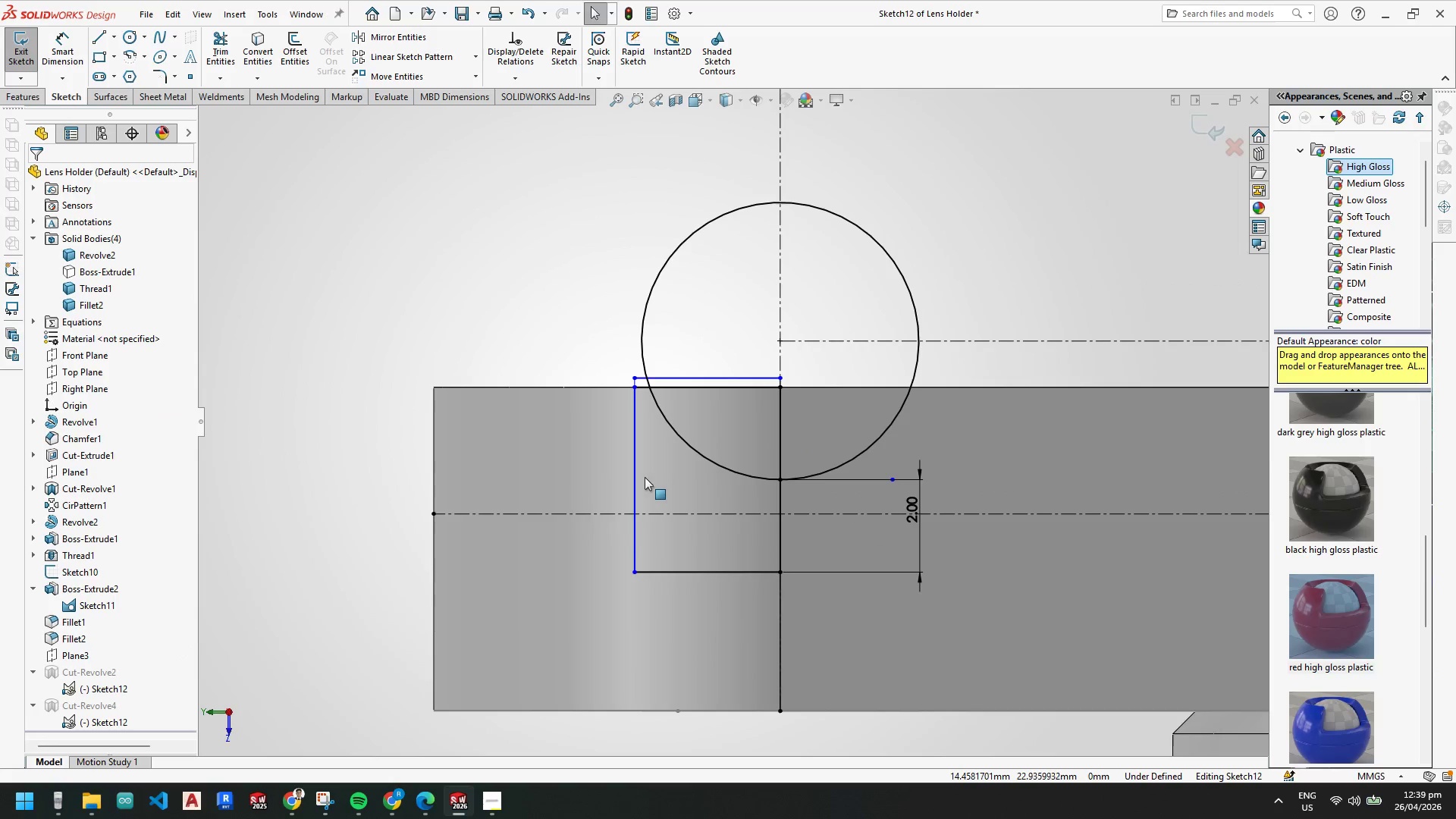 
key(Escape)
 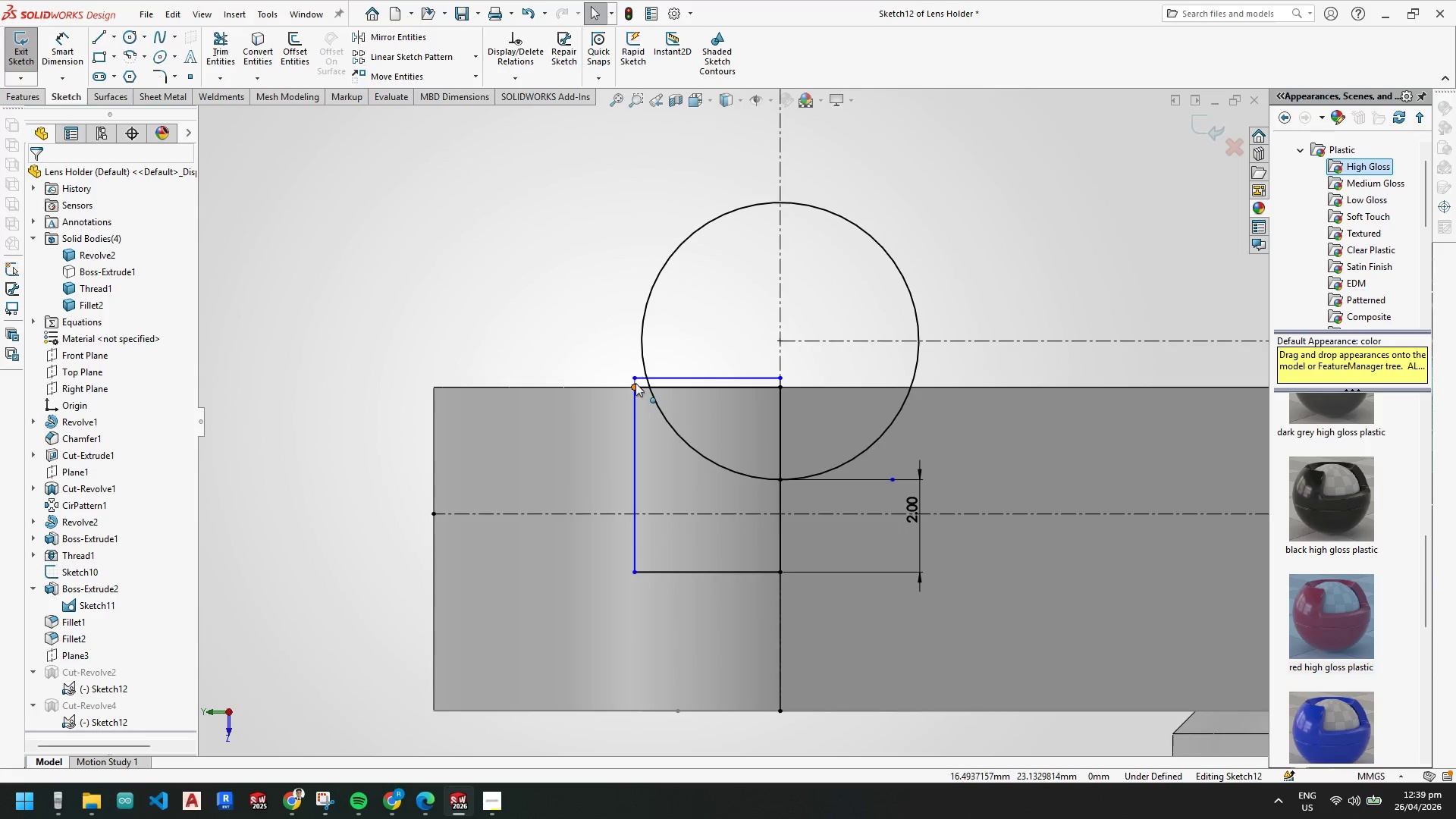 
scroll: coordinate [700, 413], scroll_direction: up, amount: 2.0
 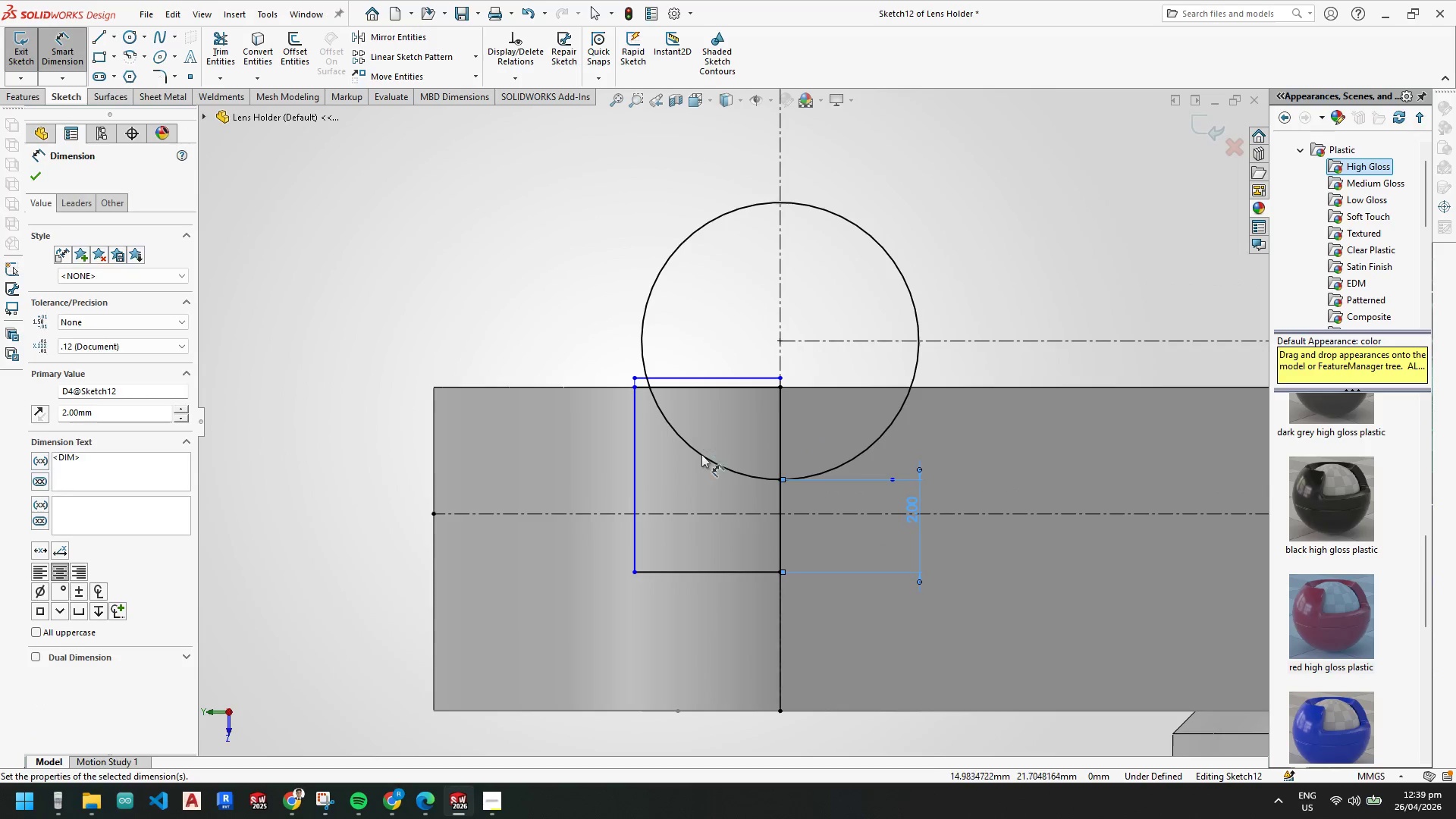 
left_click_drag(start_coordinate=[635, 376], to_coordinate=[587, 364])
 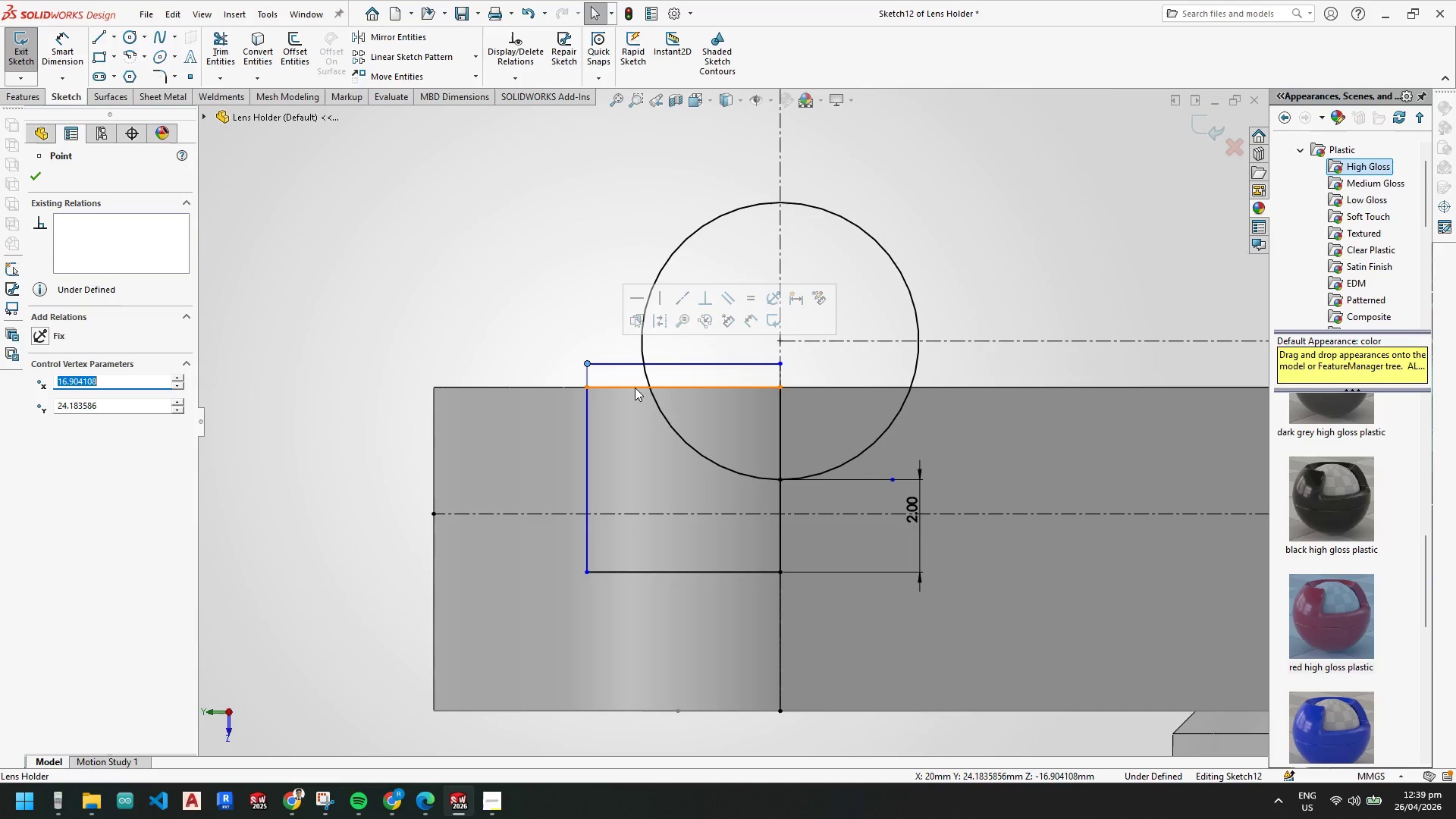 
left_click([635, 388])
 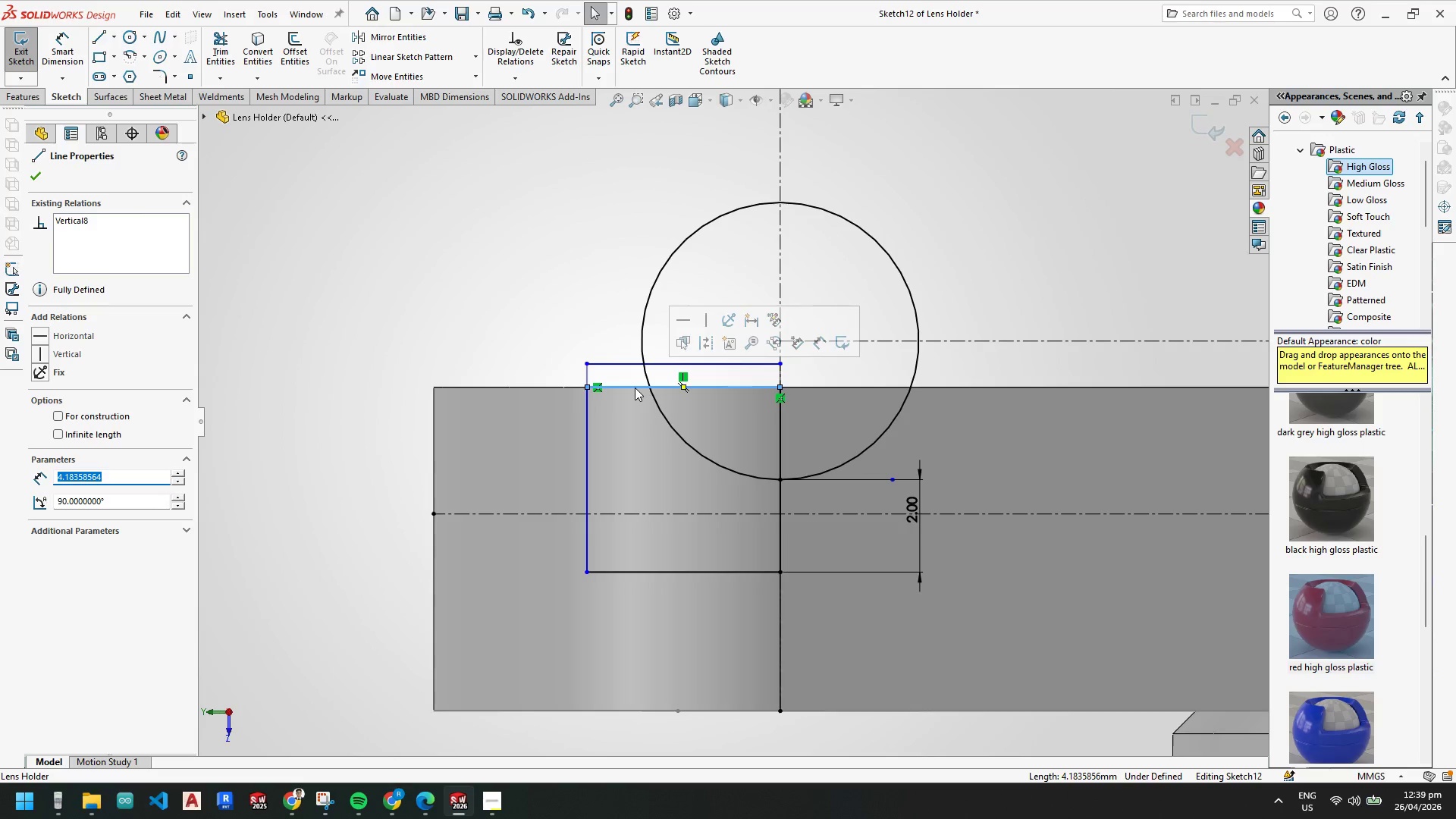 
key(Delete)
 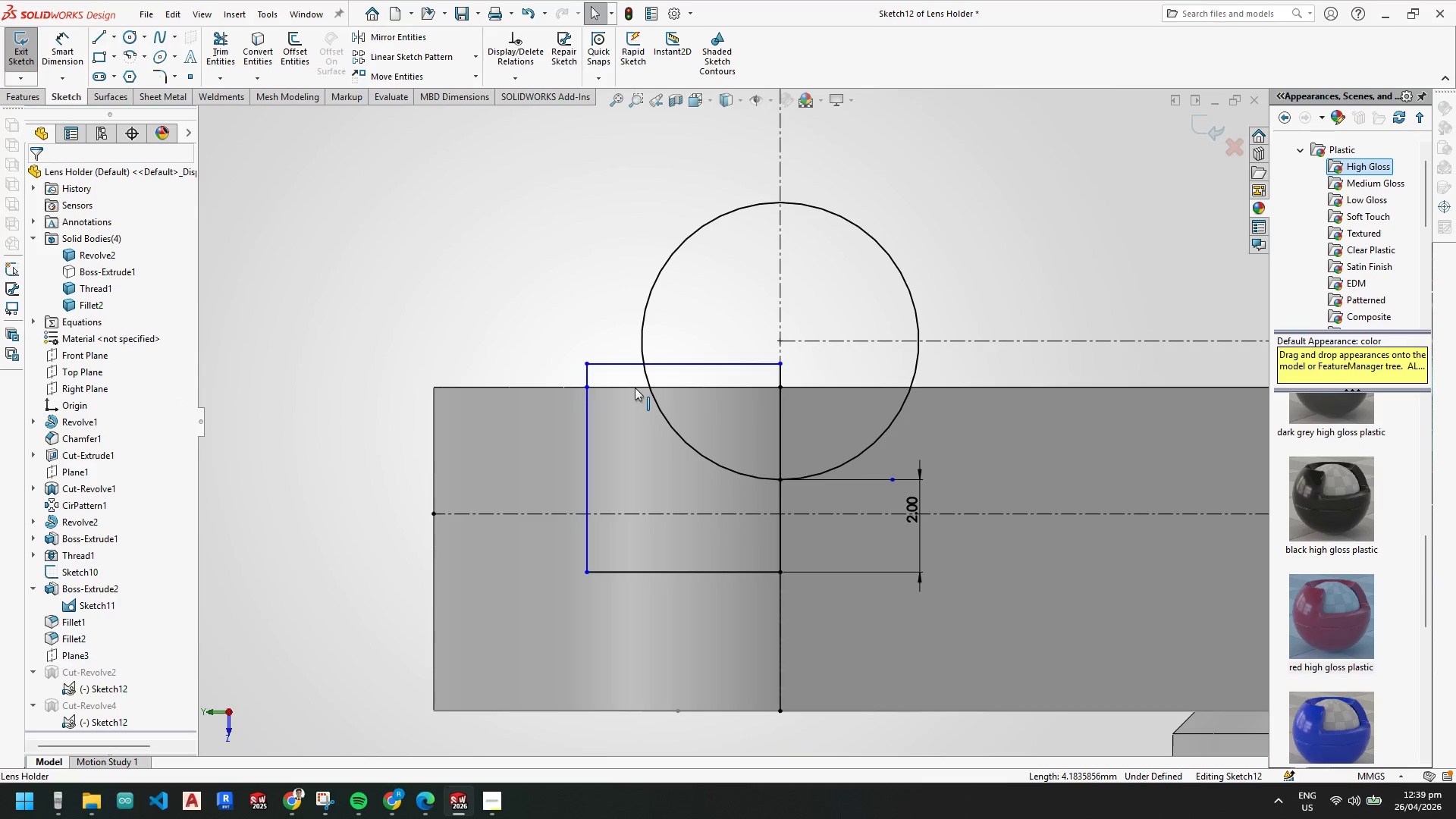 
key(Escape)
 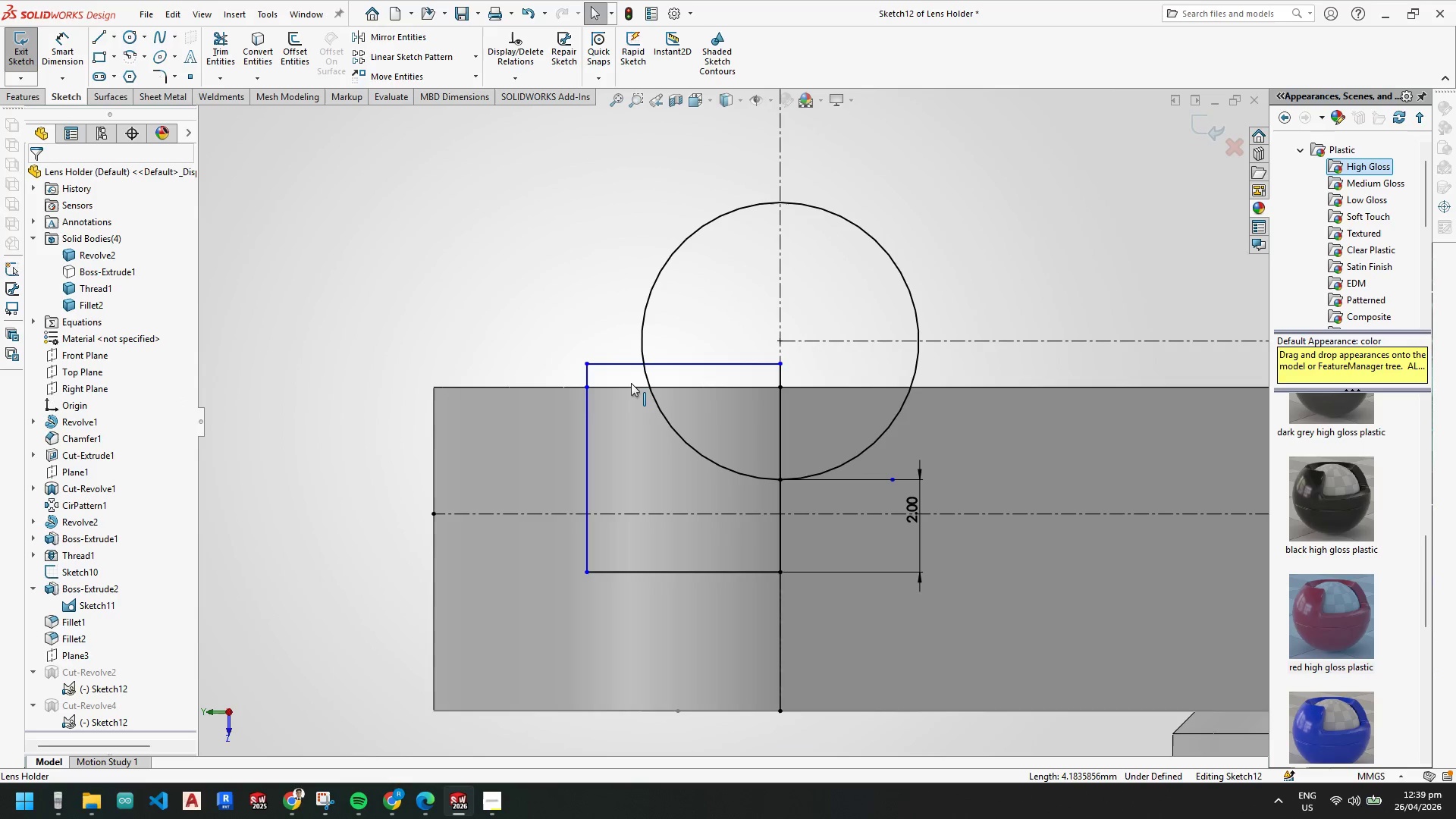 
key(Escape)
 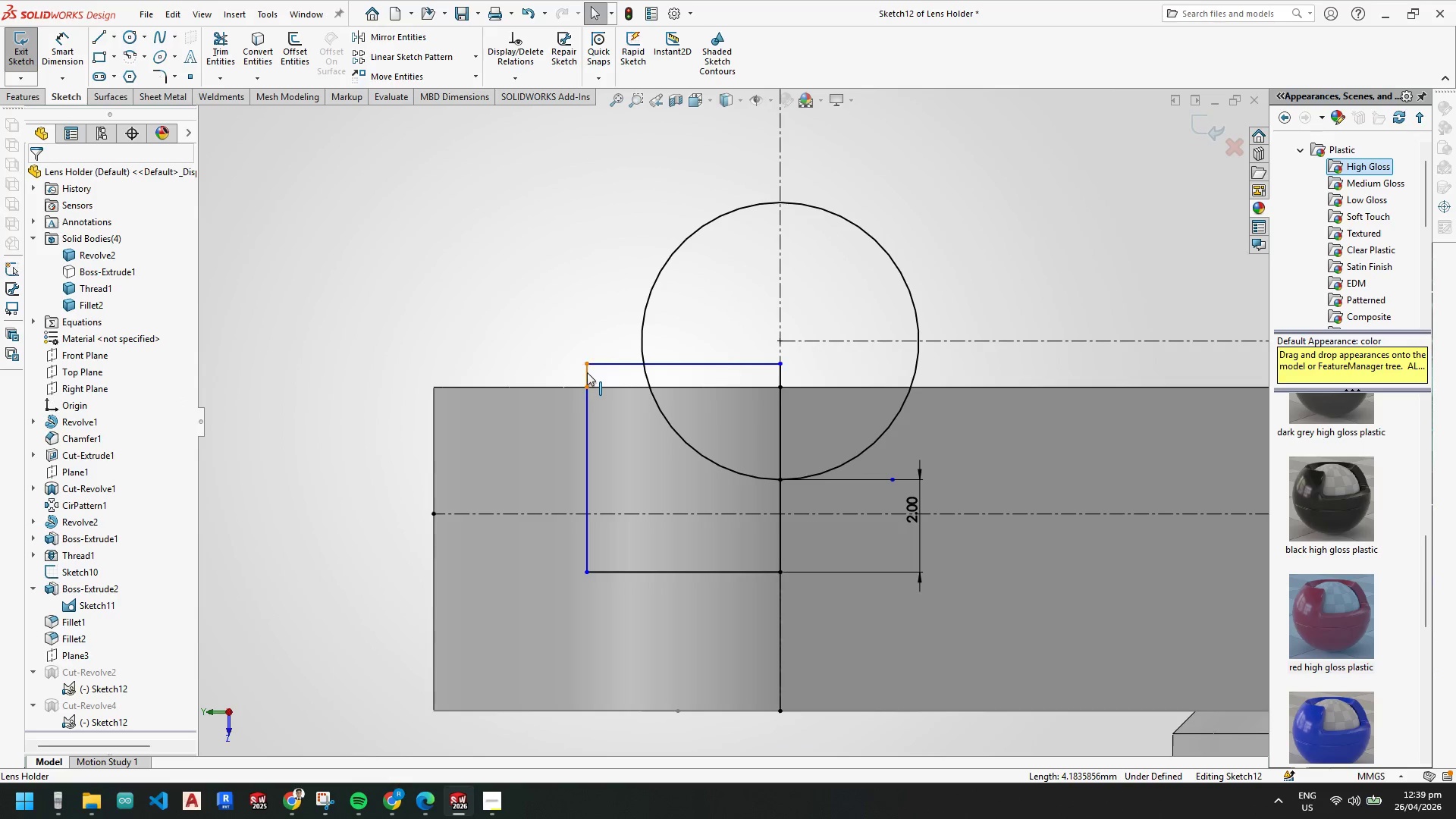 
left_click([587, 372])
 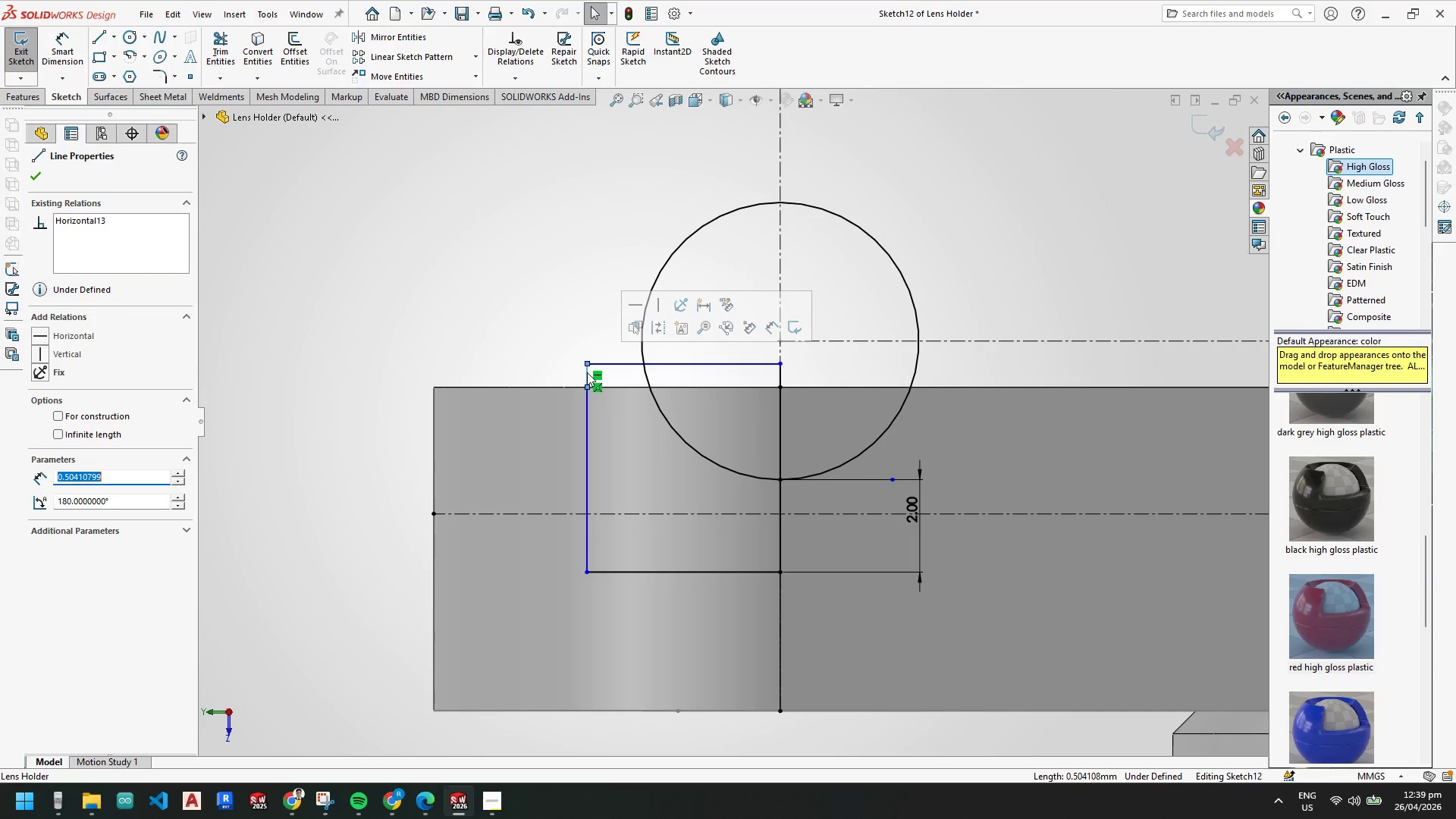 
key(Delete)
 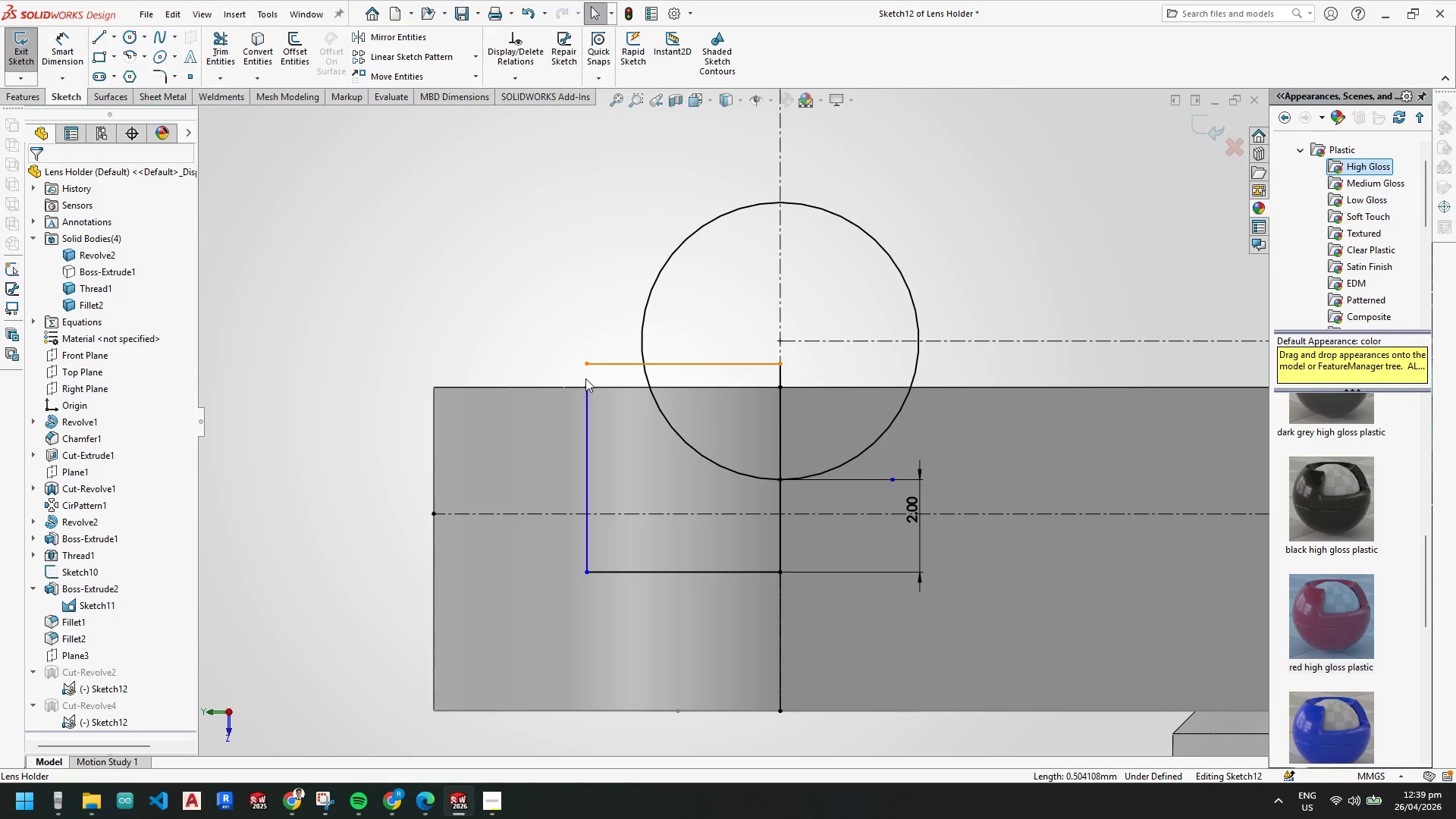 
left_click_drag(start_coordinate=[589, 387], to_coordinate=[588, 366])
 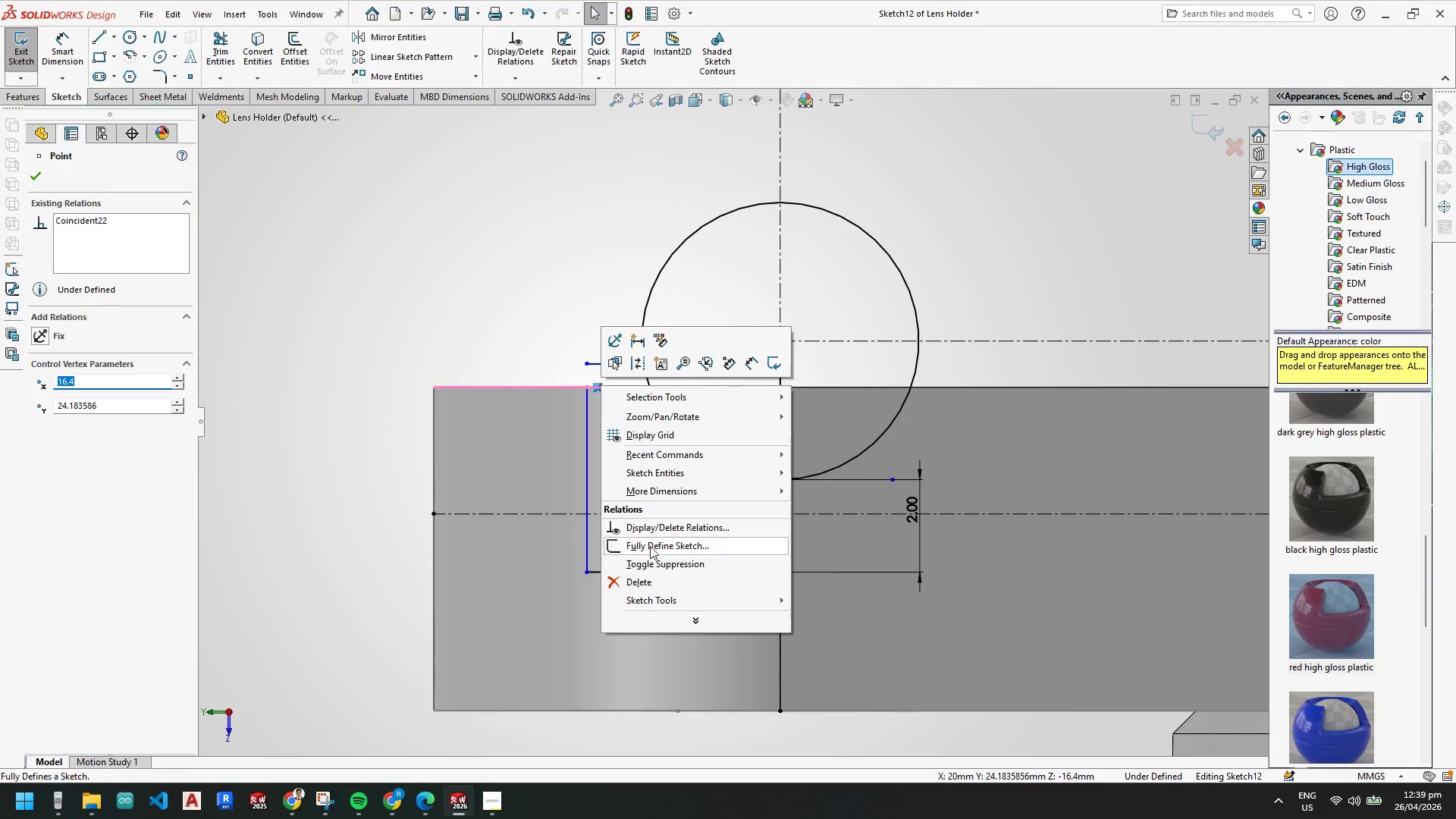 
left_click_drag(start_coordinate=[632, 583], to_coordinate=[632, 573])
 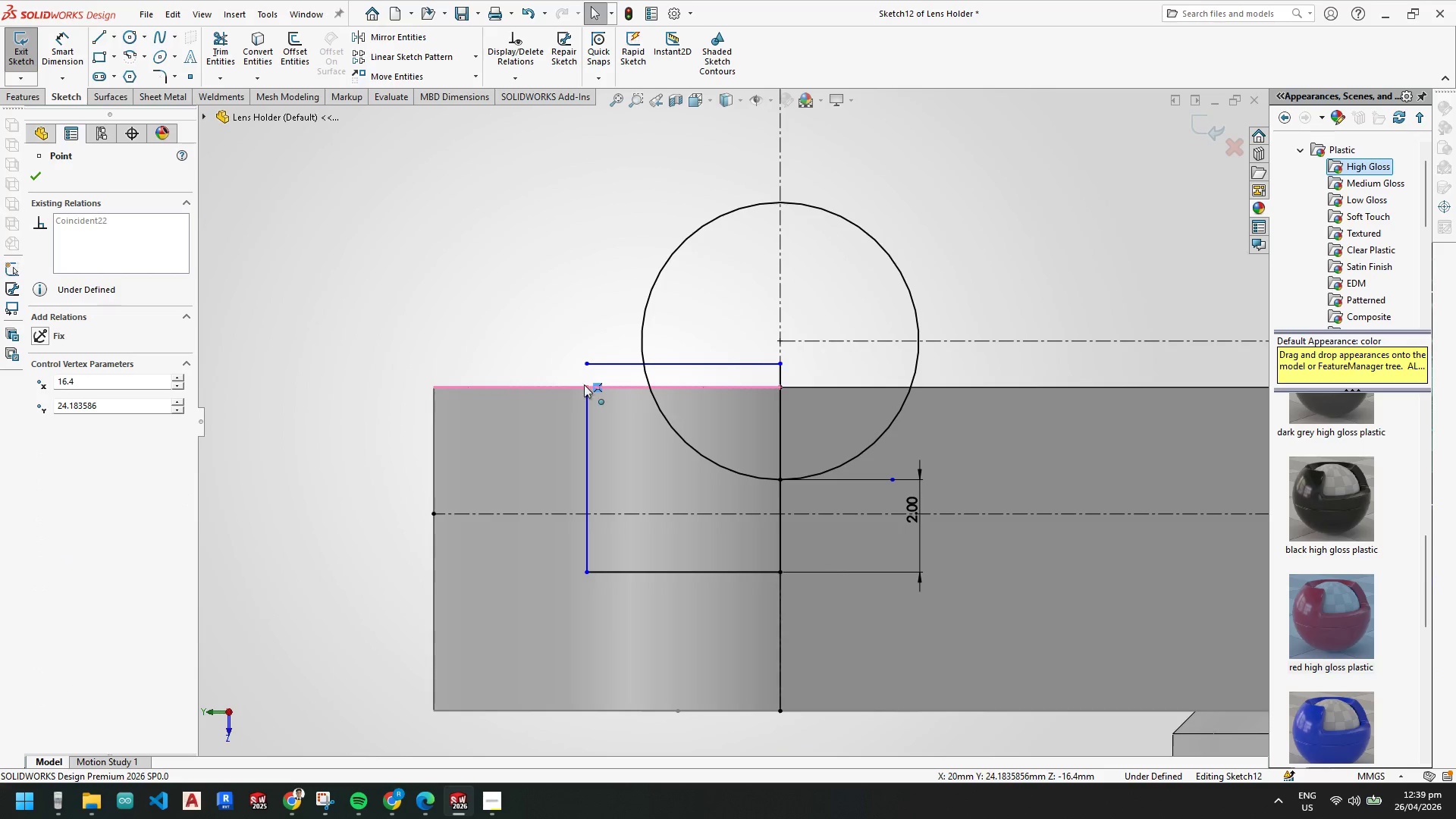 
left_click_drag(start_coordinate=[588, 387], to_coordinate=[586, 365])
 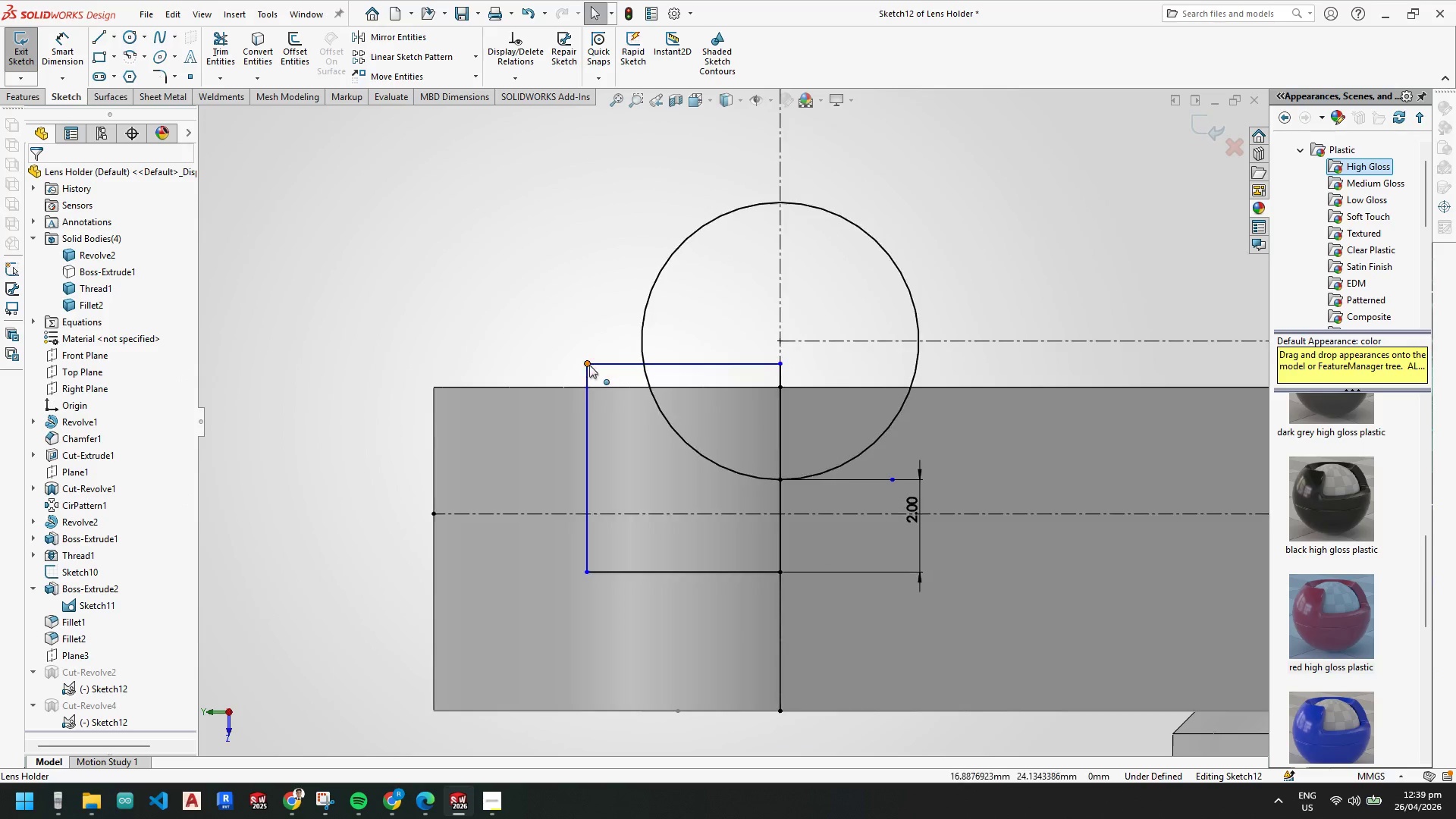 
key(Escape)
 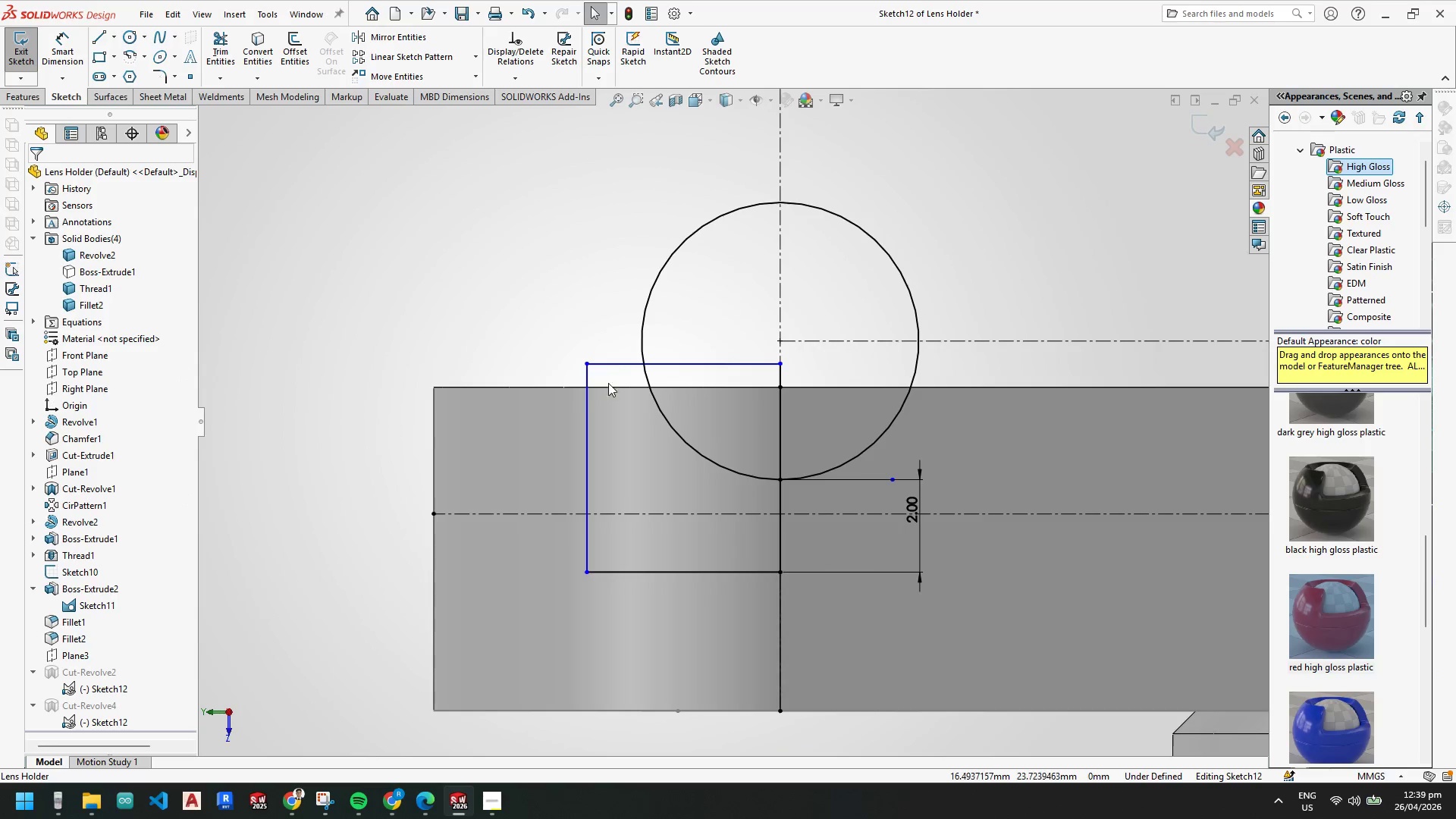 
key(Escape)
 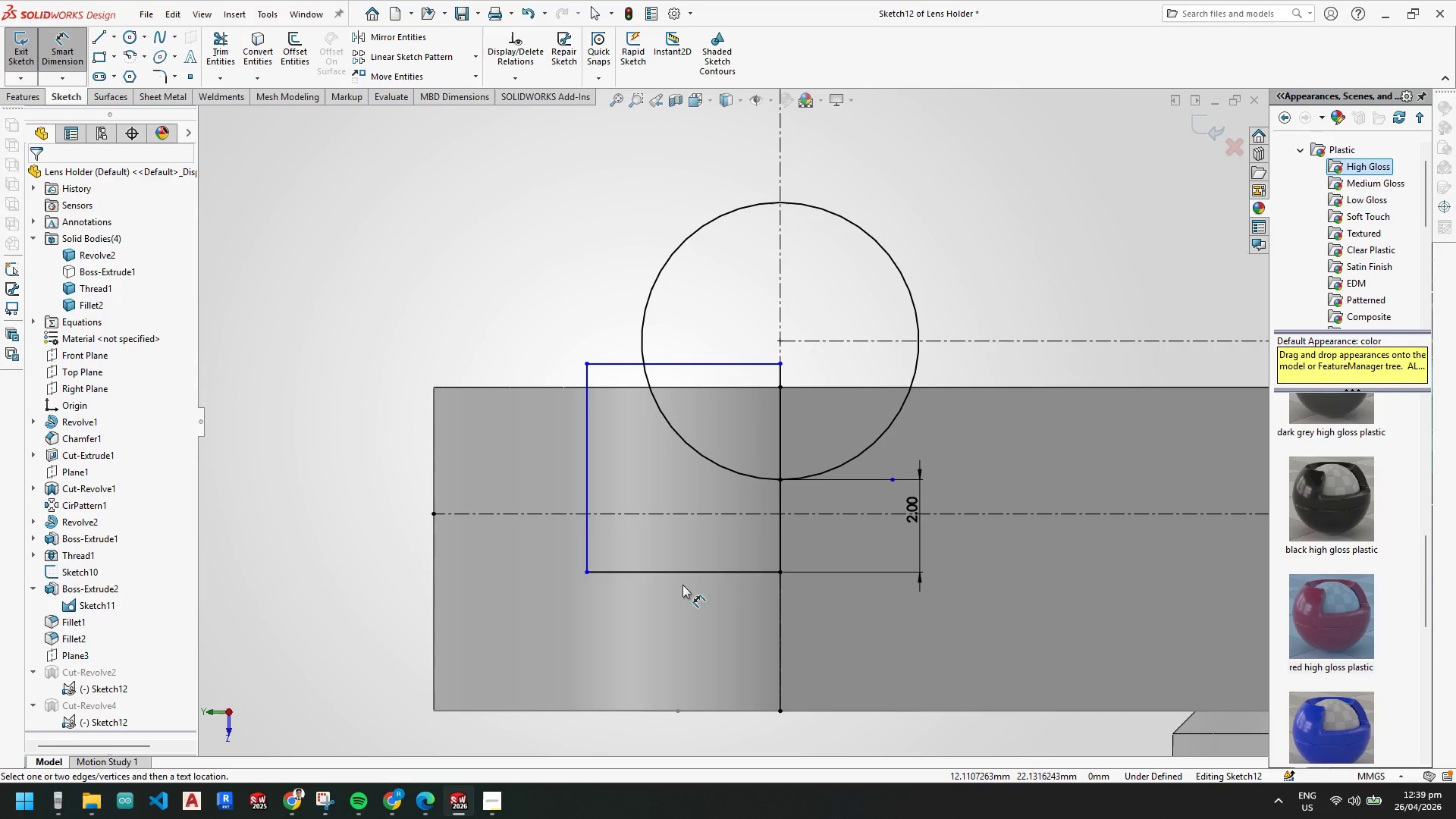 
double_click([686, 569])
 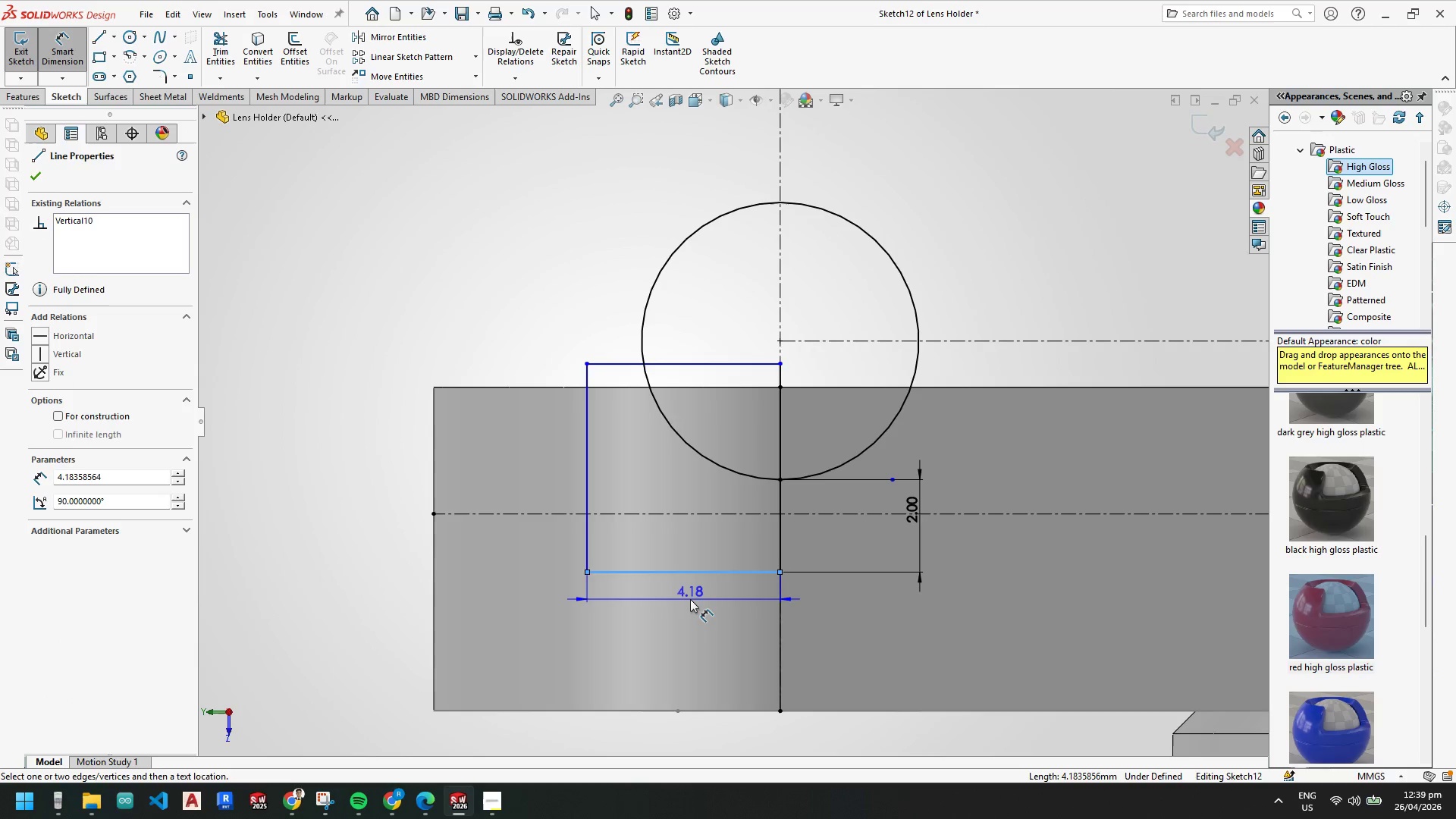 
triple_click([690, 599])
 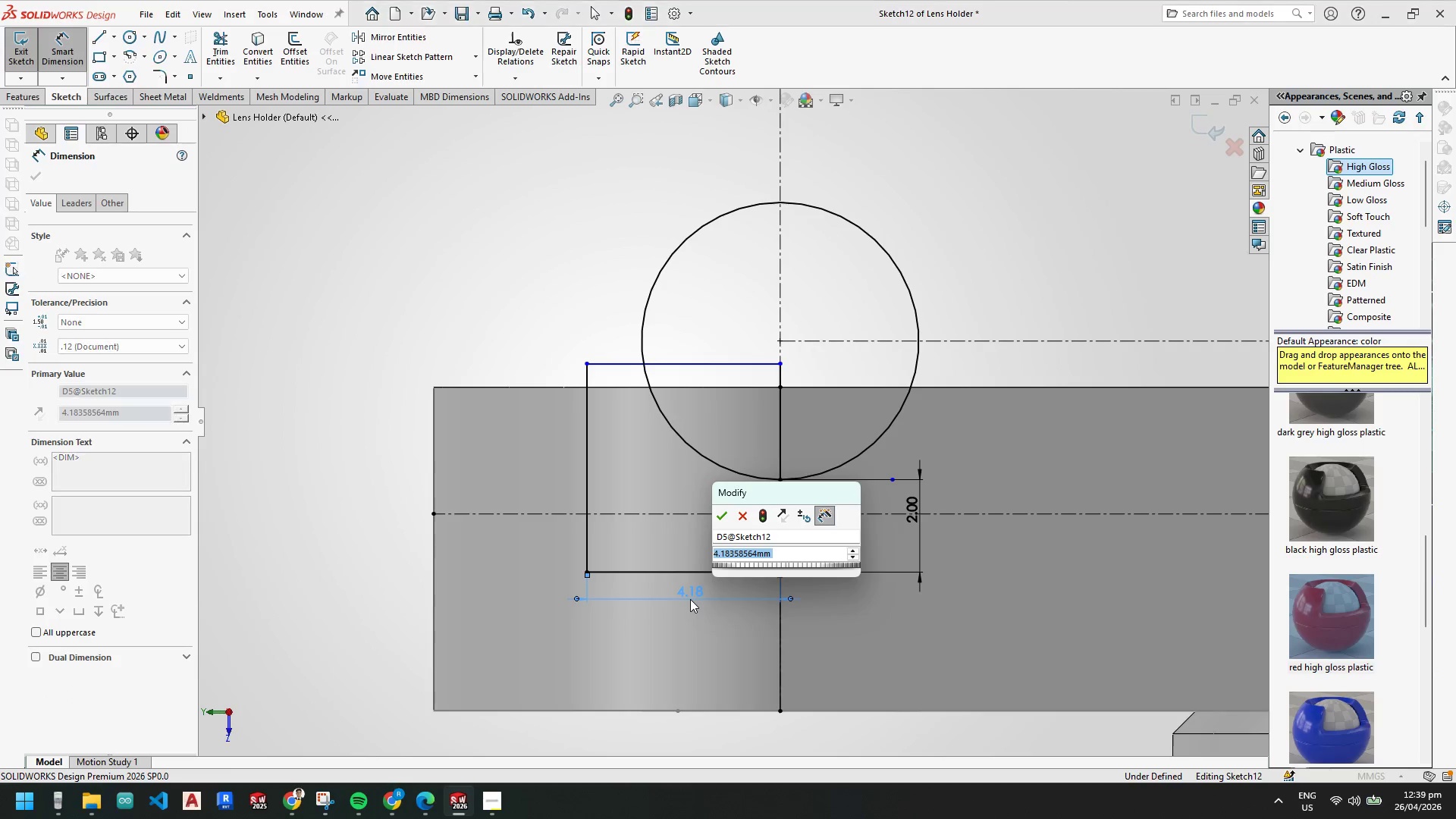 
key(Numpad3)
 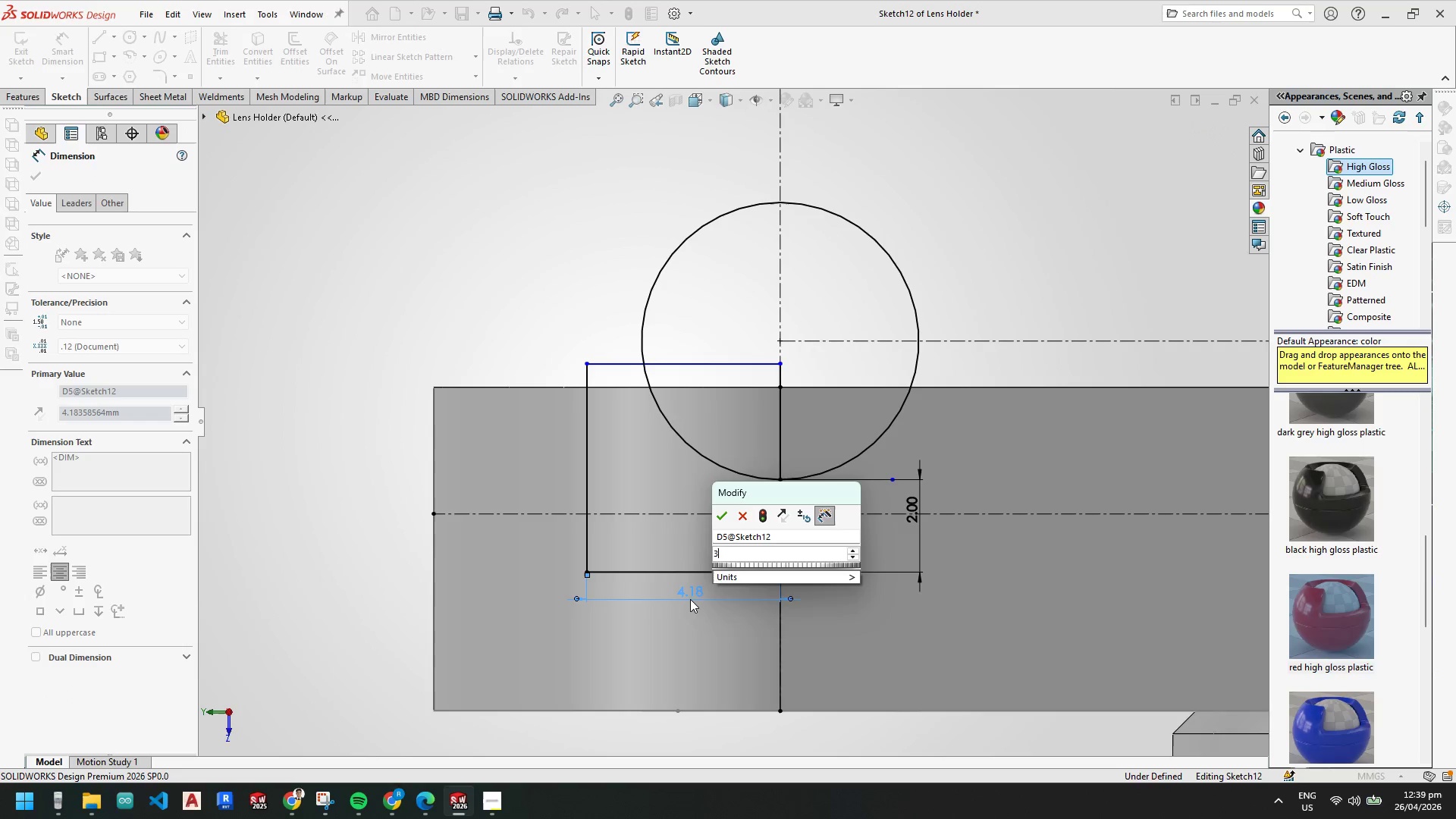 
key(NumpadEnter)
 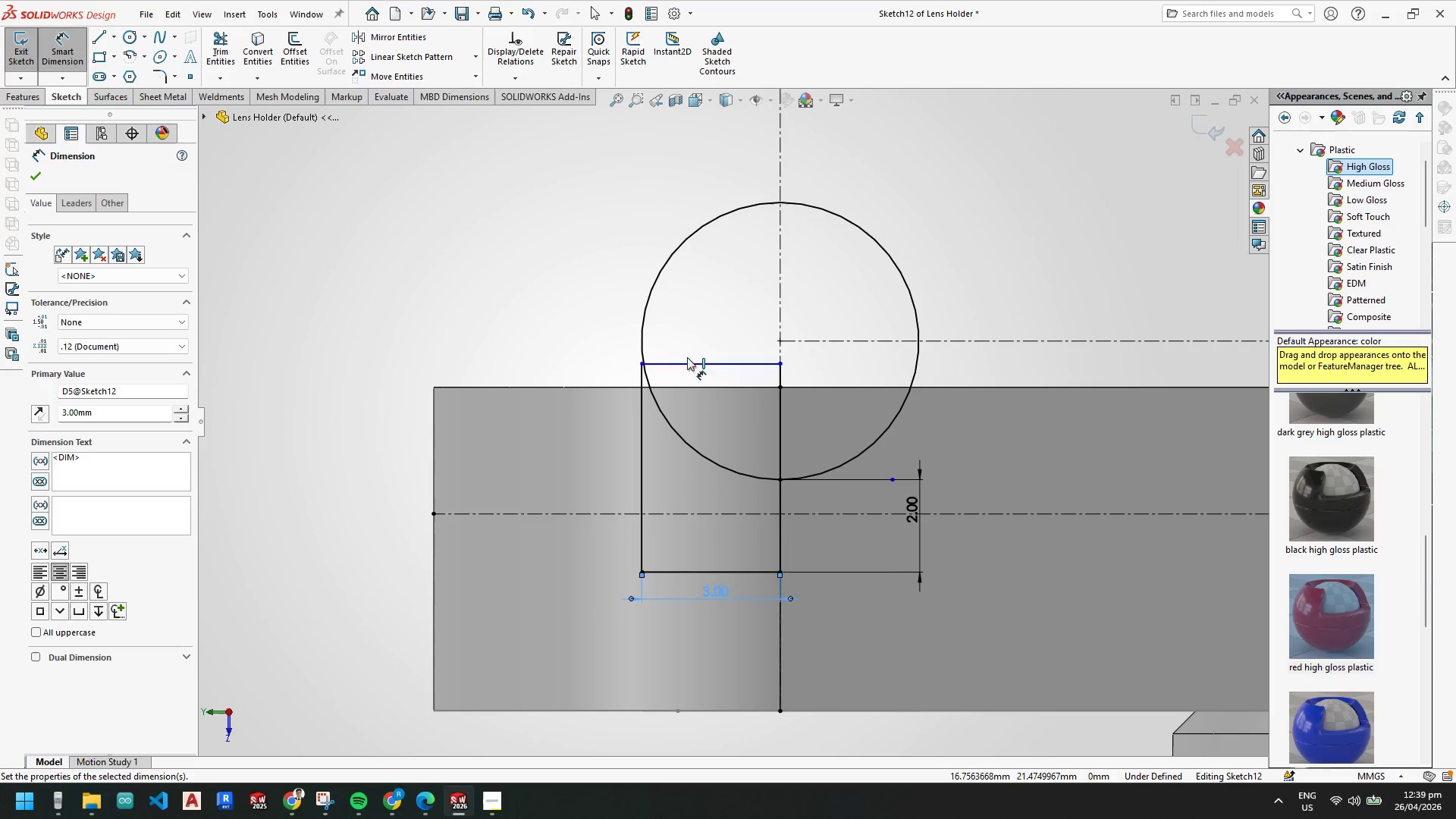 
scroll: coordinate [705, 372], scroll_direction: down, amount: 2.0
 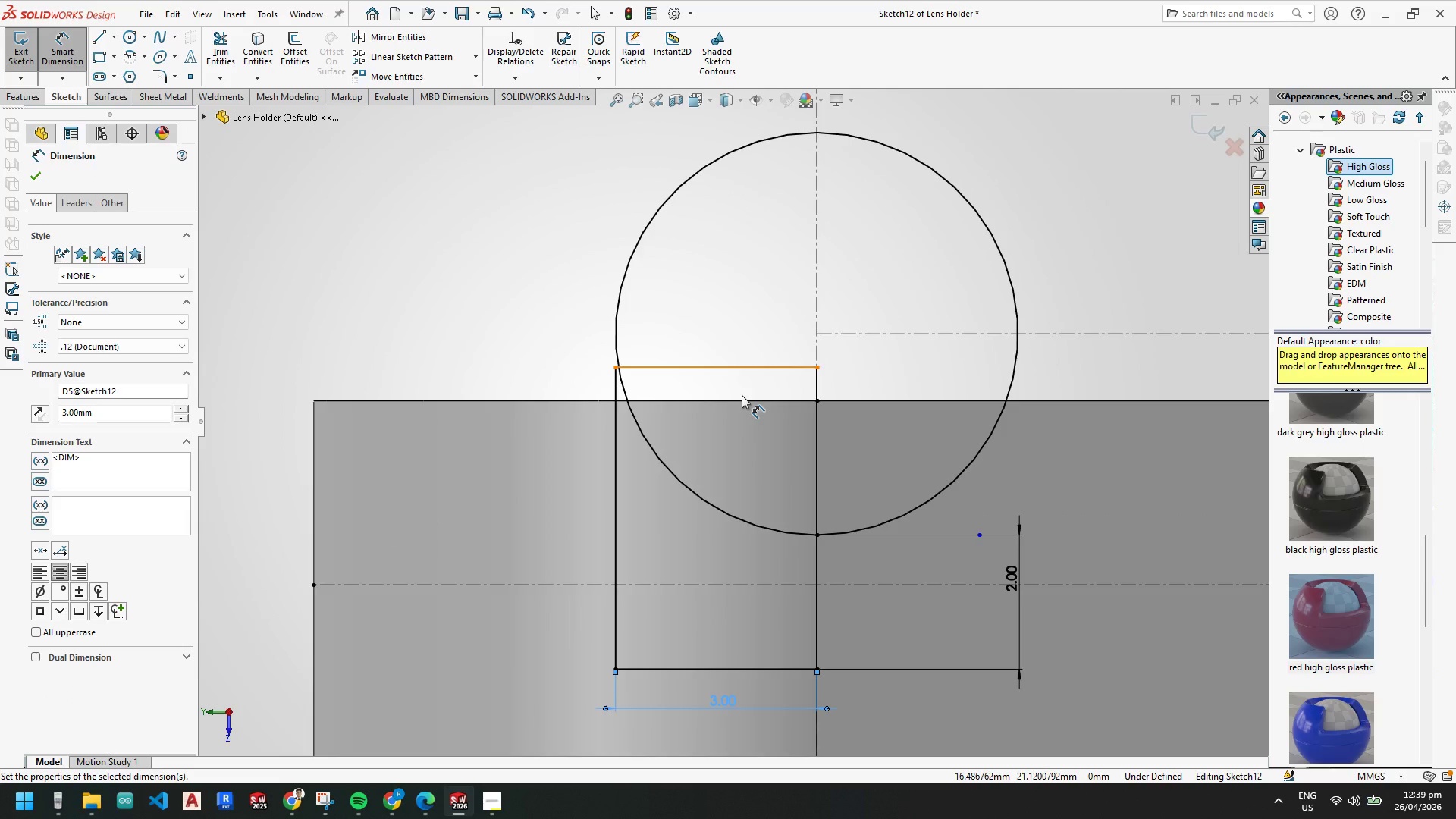 
wait(8.48)
 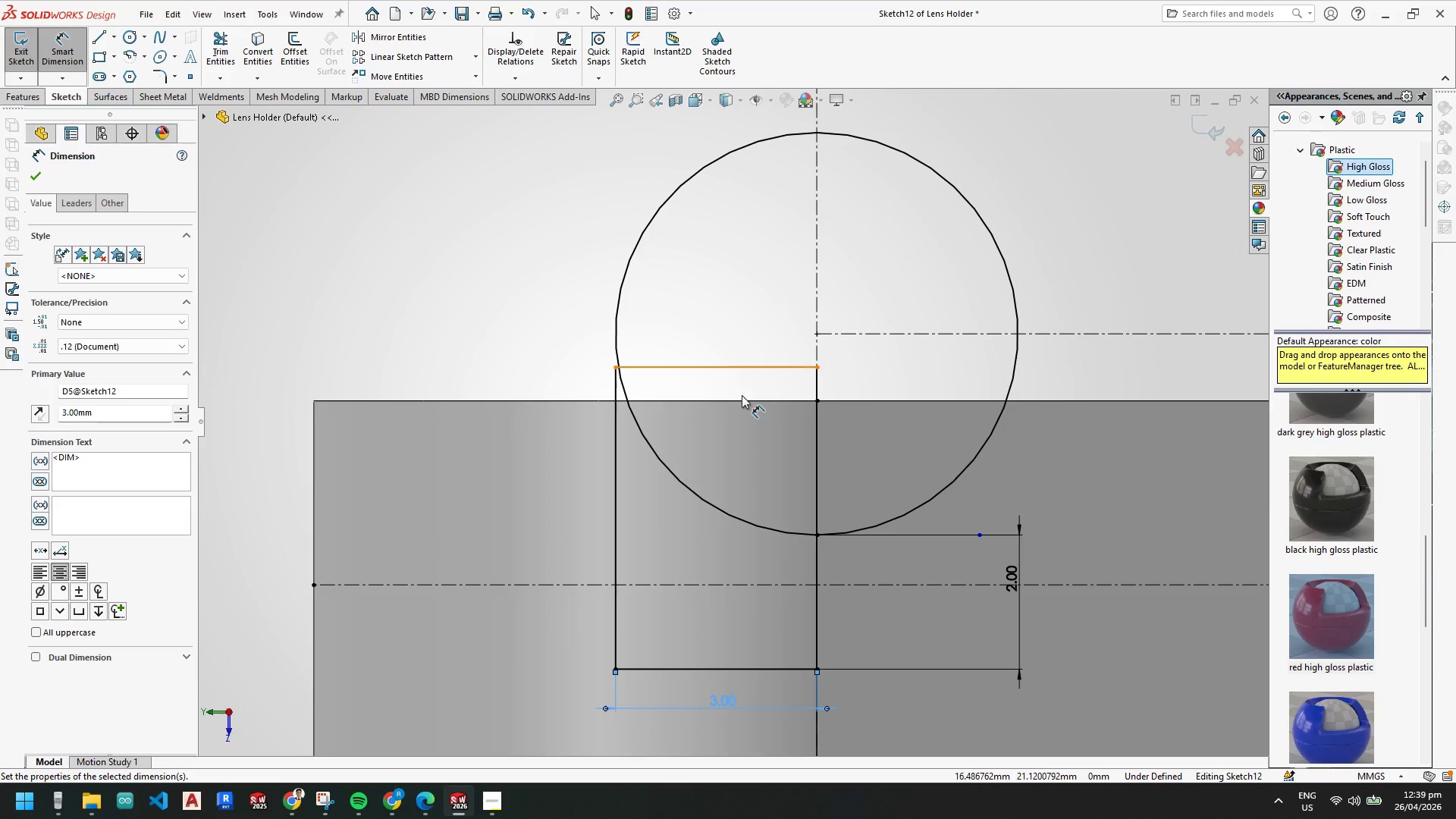 
left_click([742, 366])
 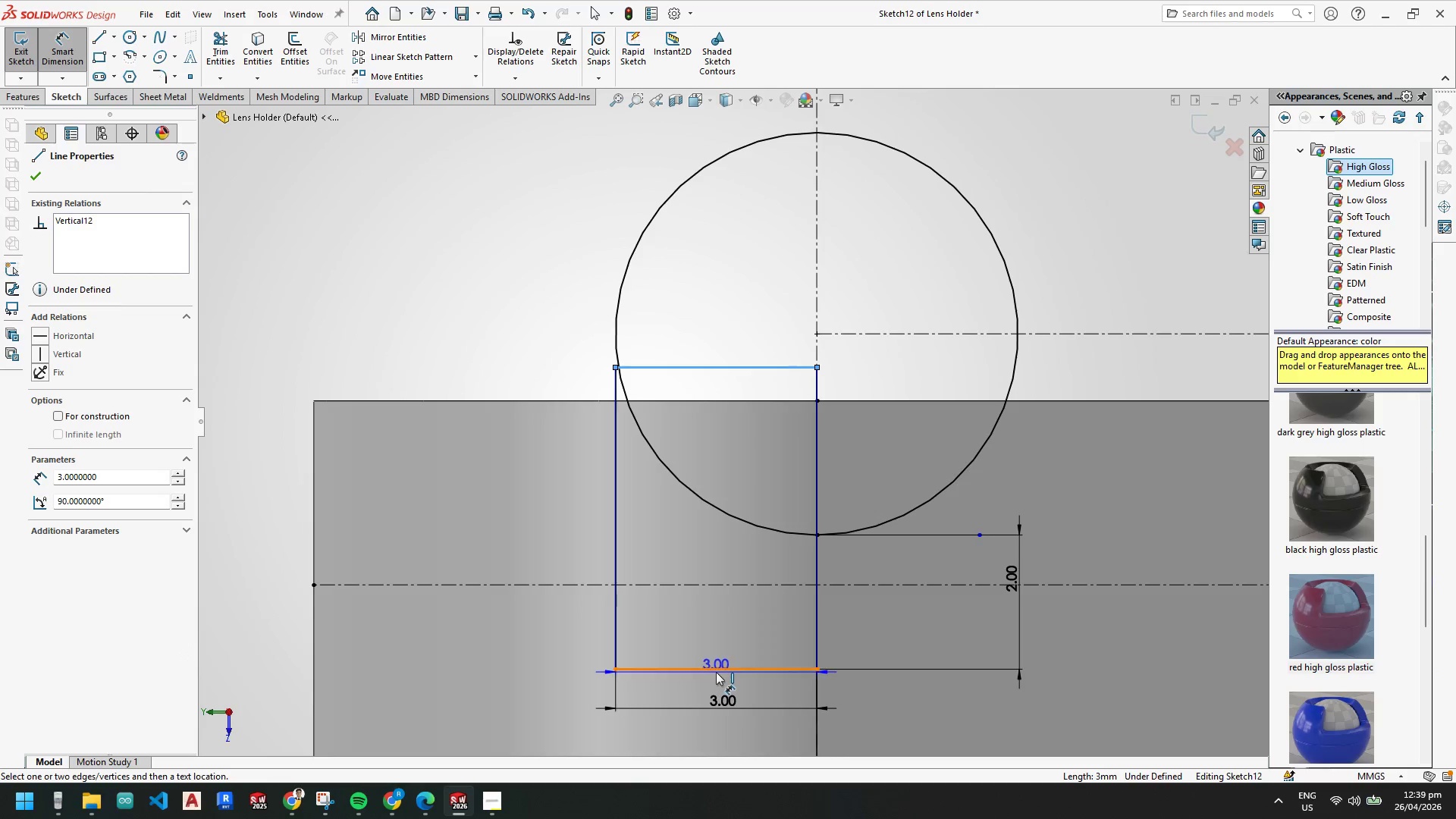 
left_click_drag(start_coordinate=[717, 670], to_coordinate=[711, 660])
 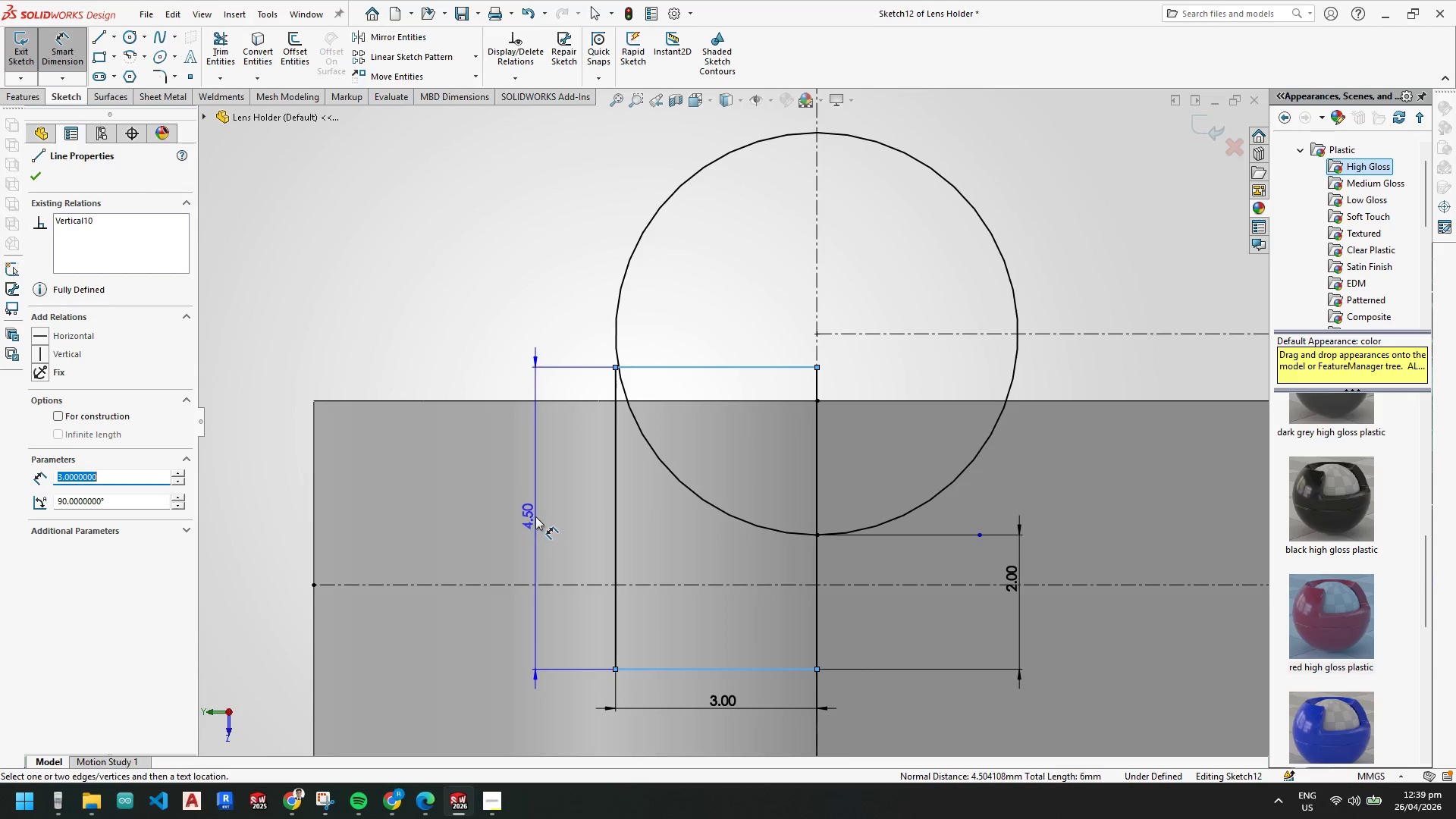 
left_click([535, 516])
 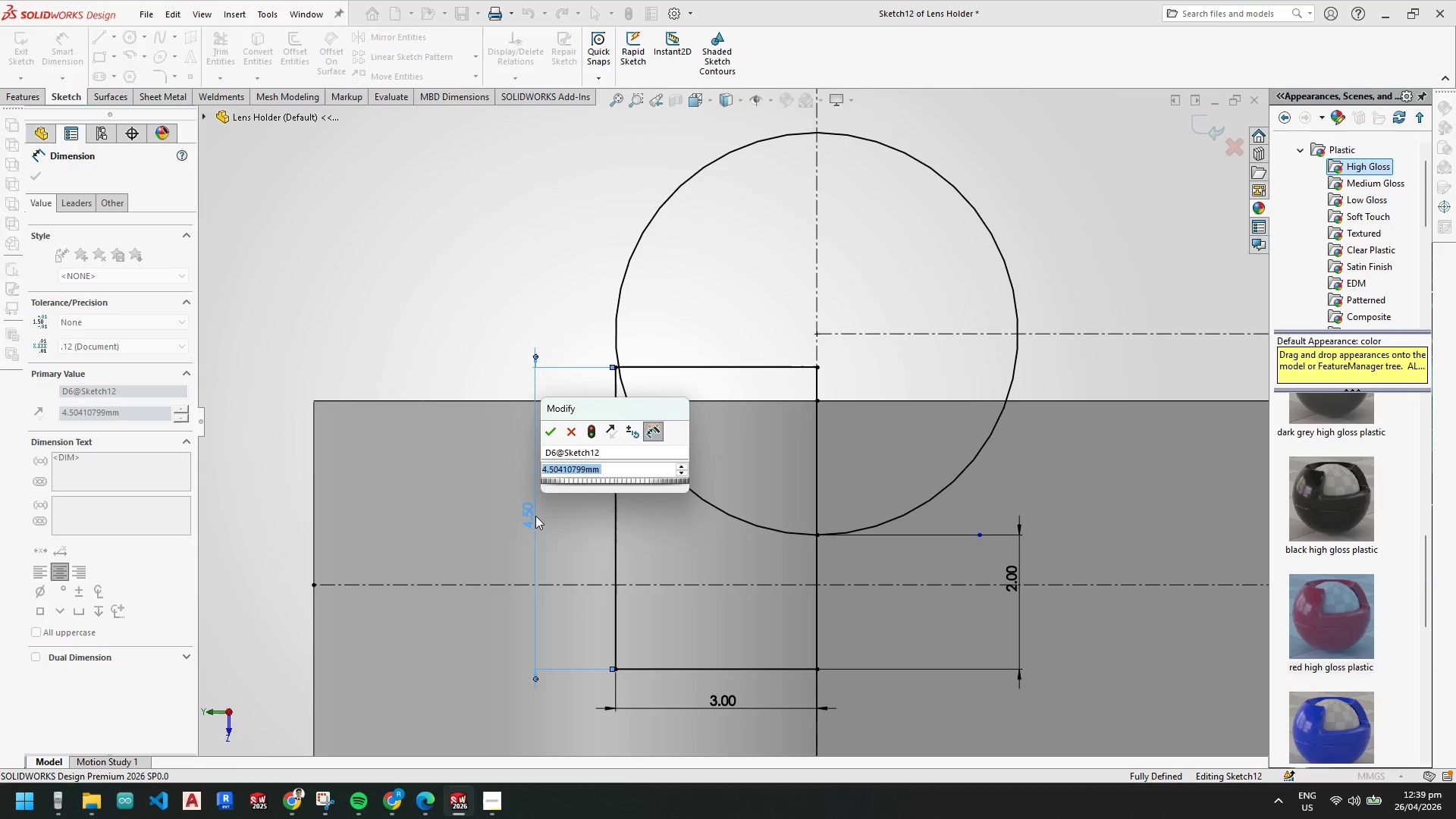 
key(Numpad5)
 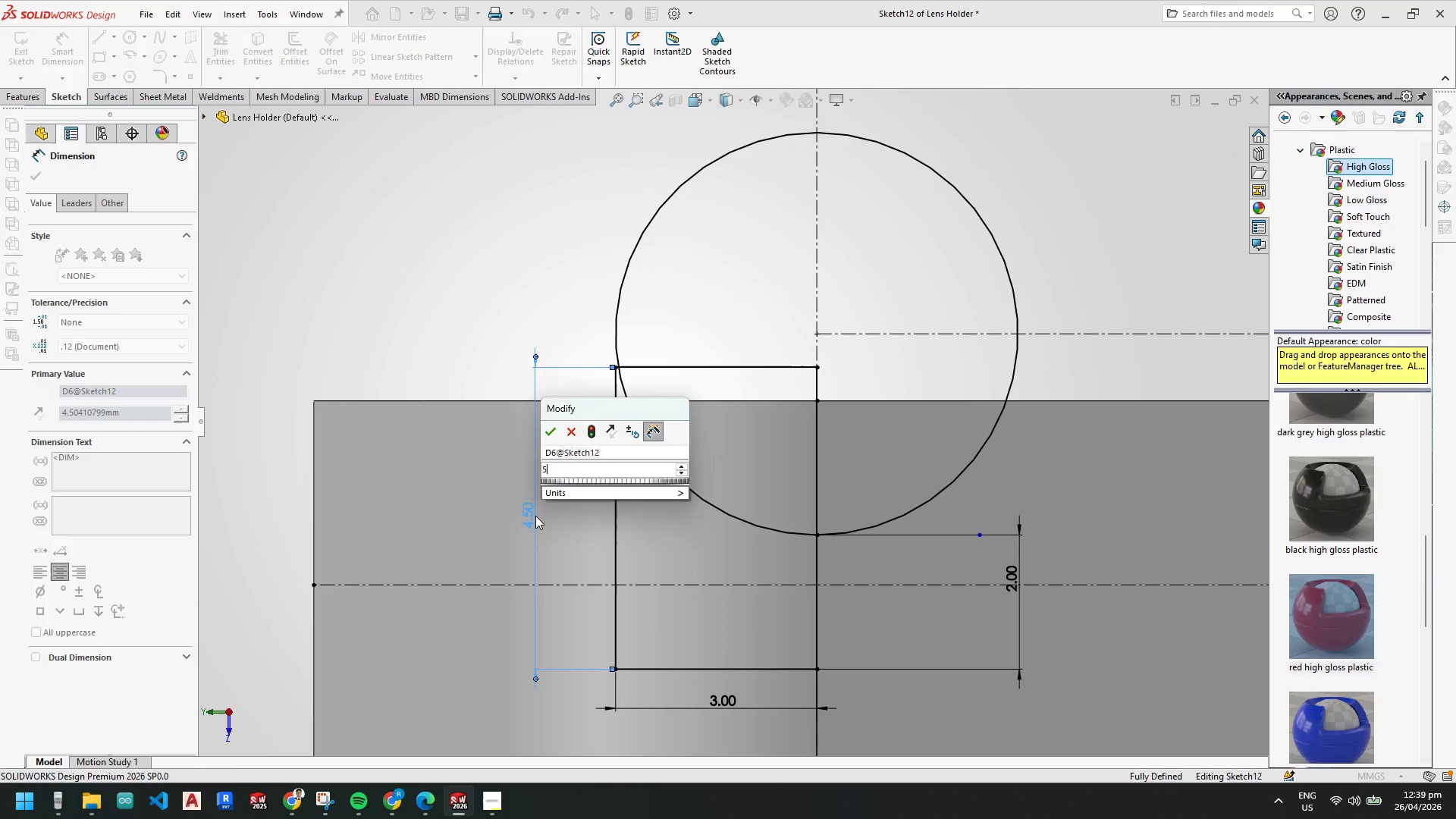 
key(NumpadEnter)
 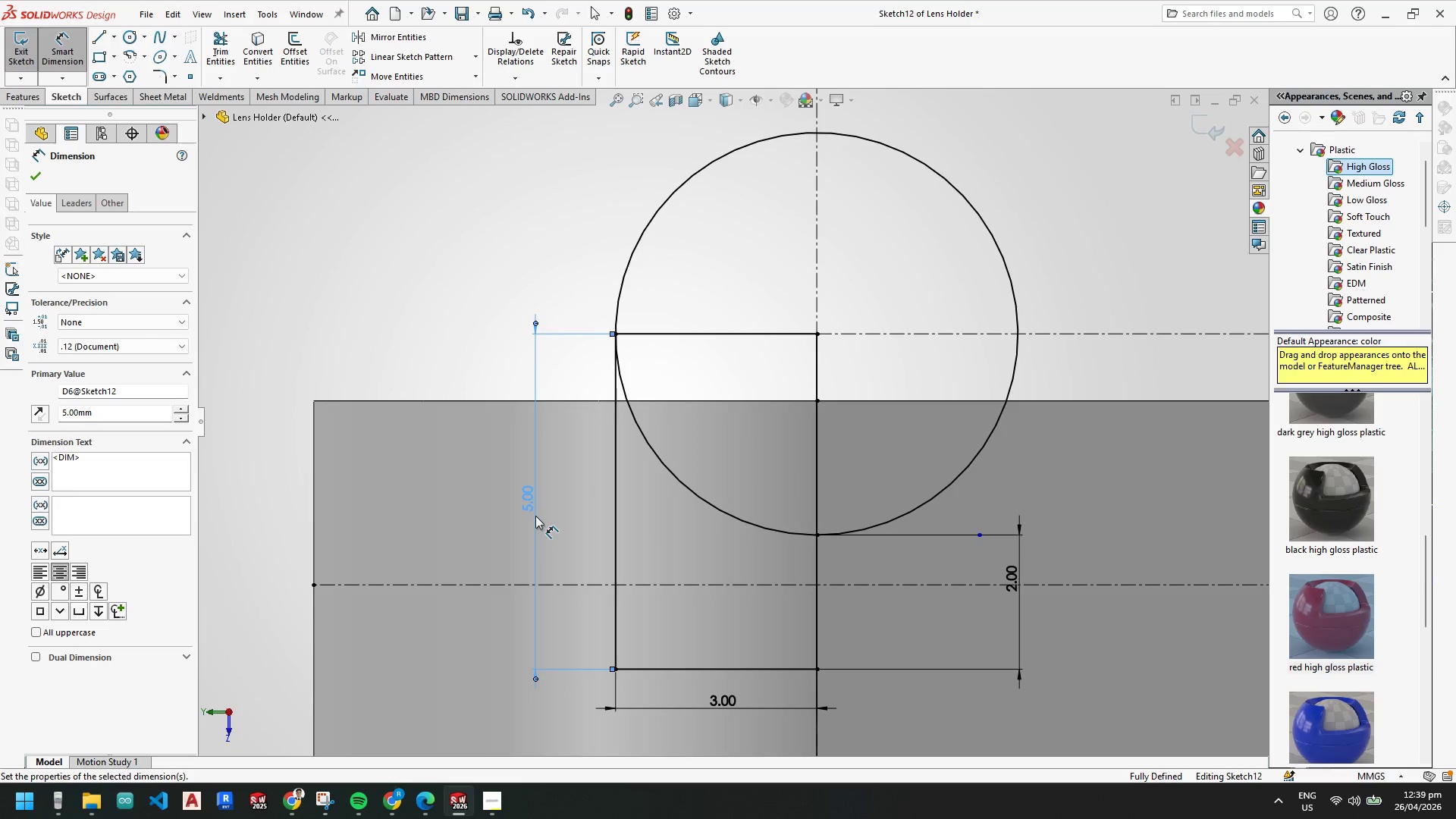 
key(Escape)
 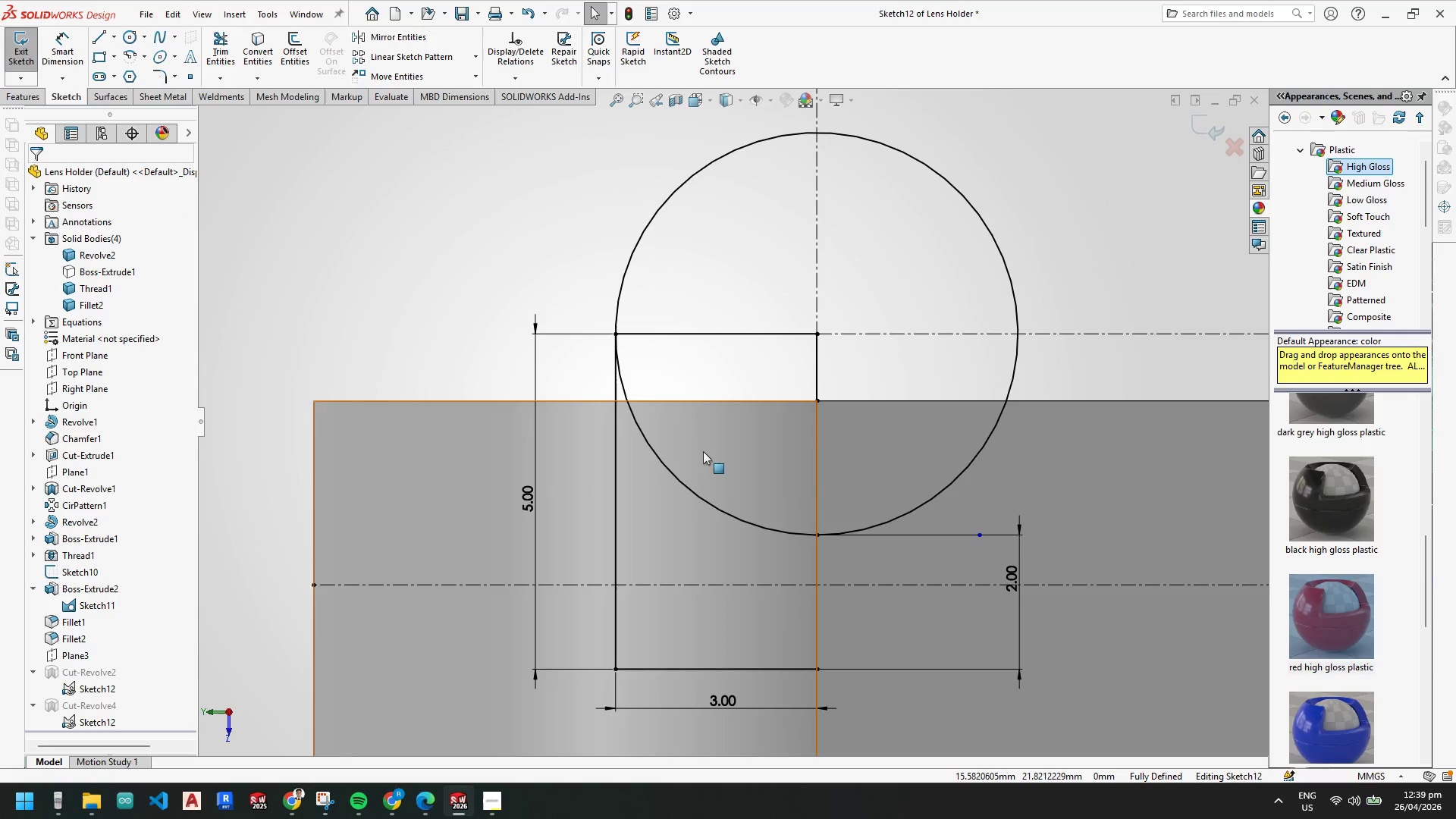 
key(Escape)
 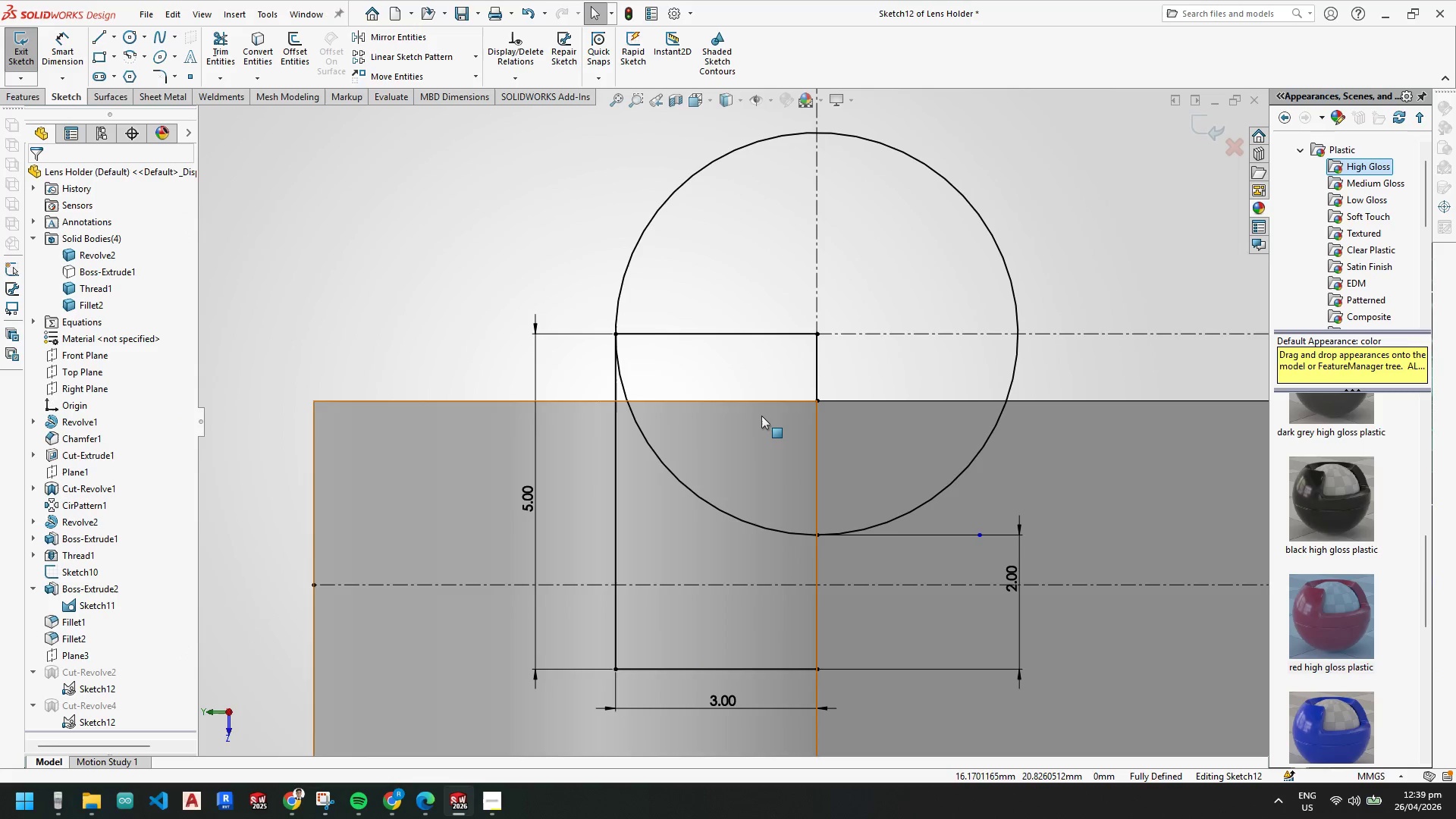 
key(Escape)
 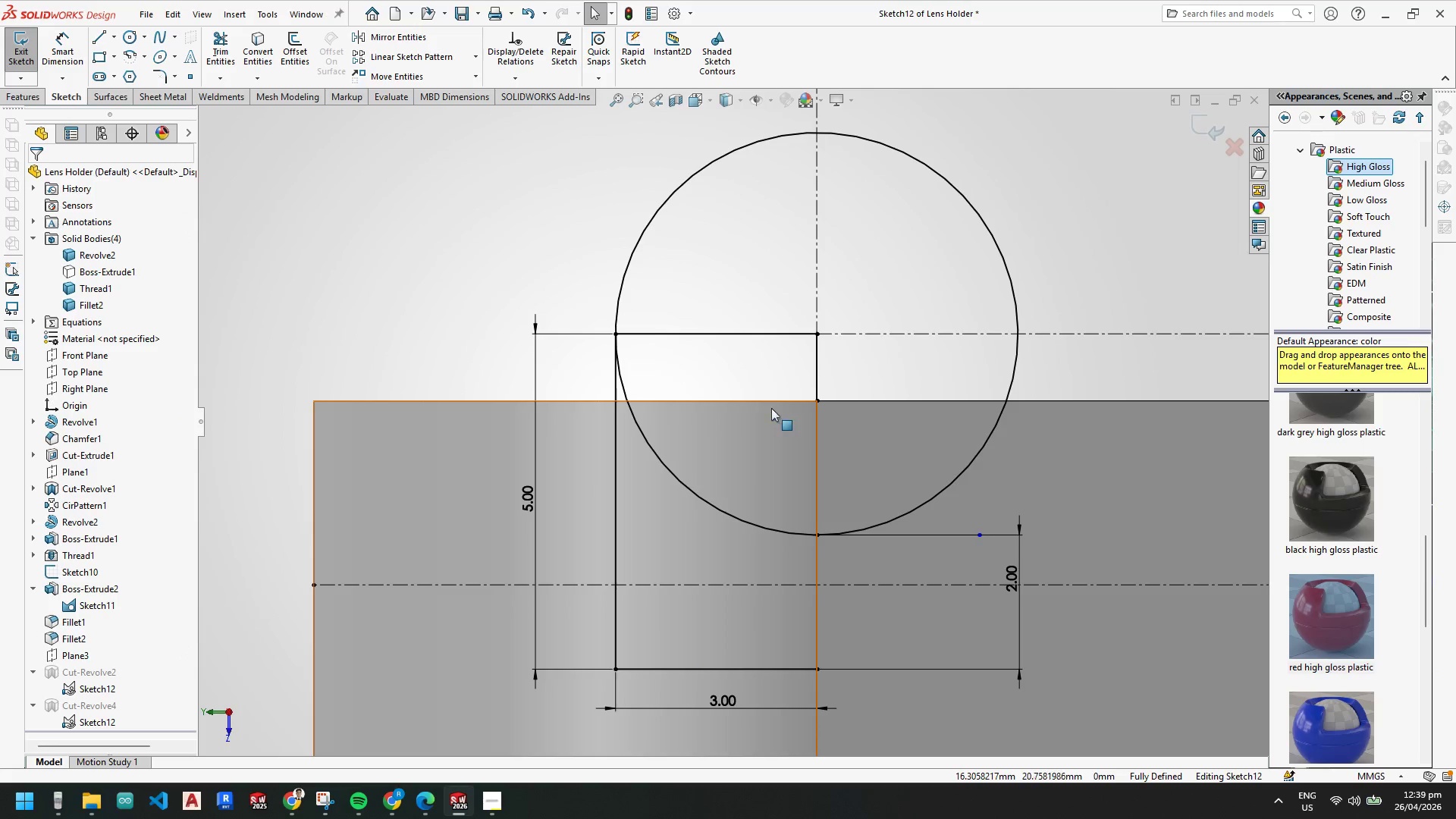 
key(Escape)
 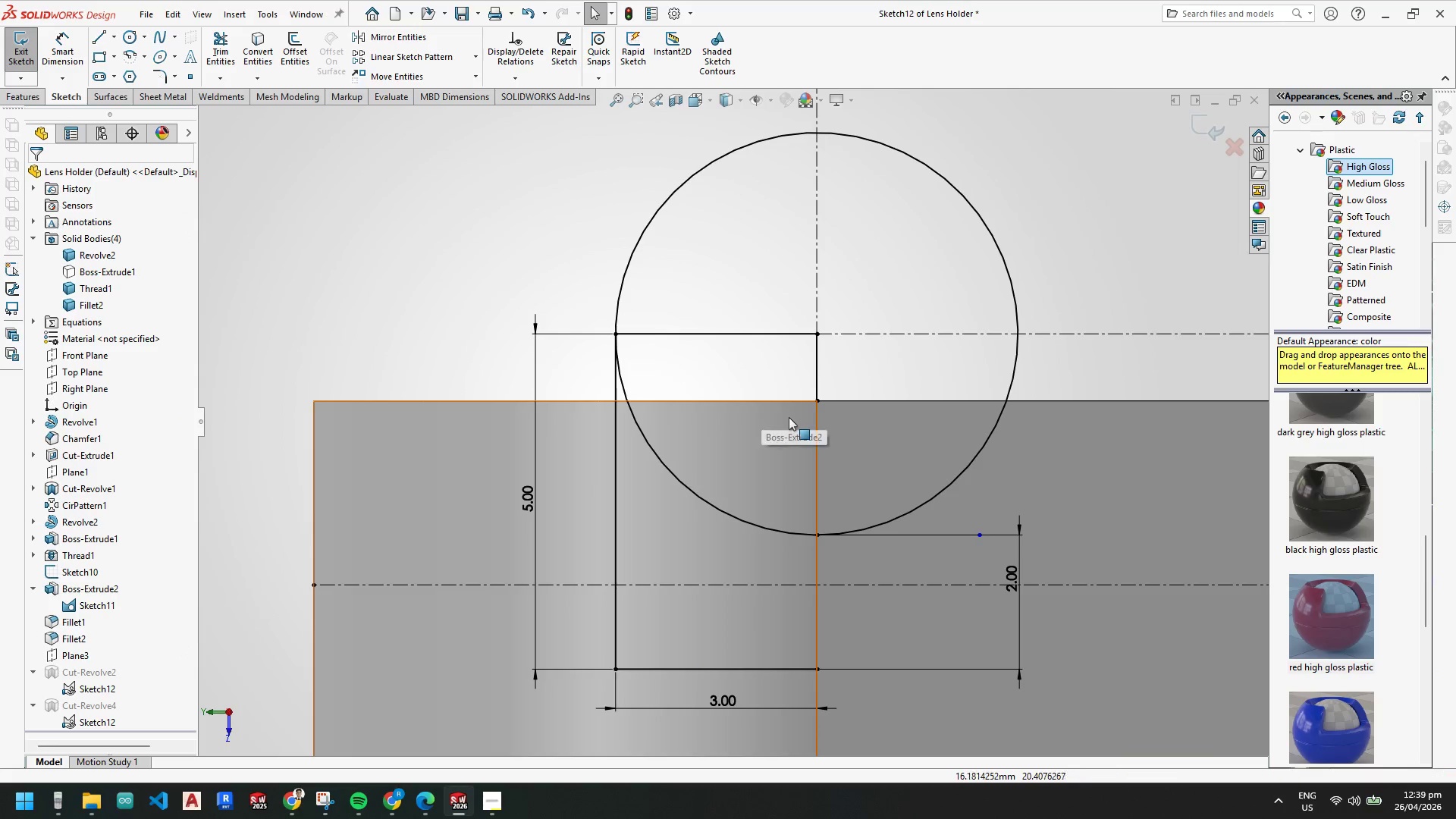 
key(Escape)
 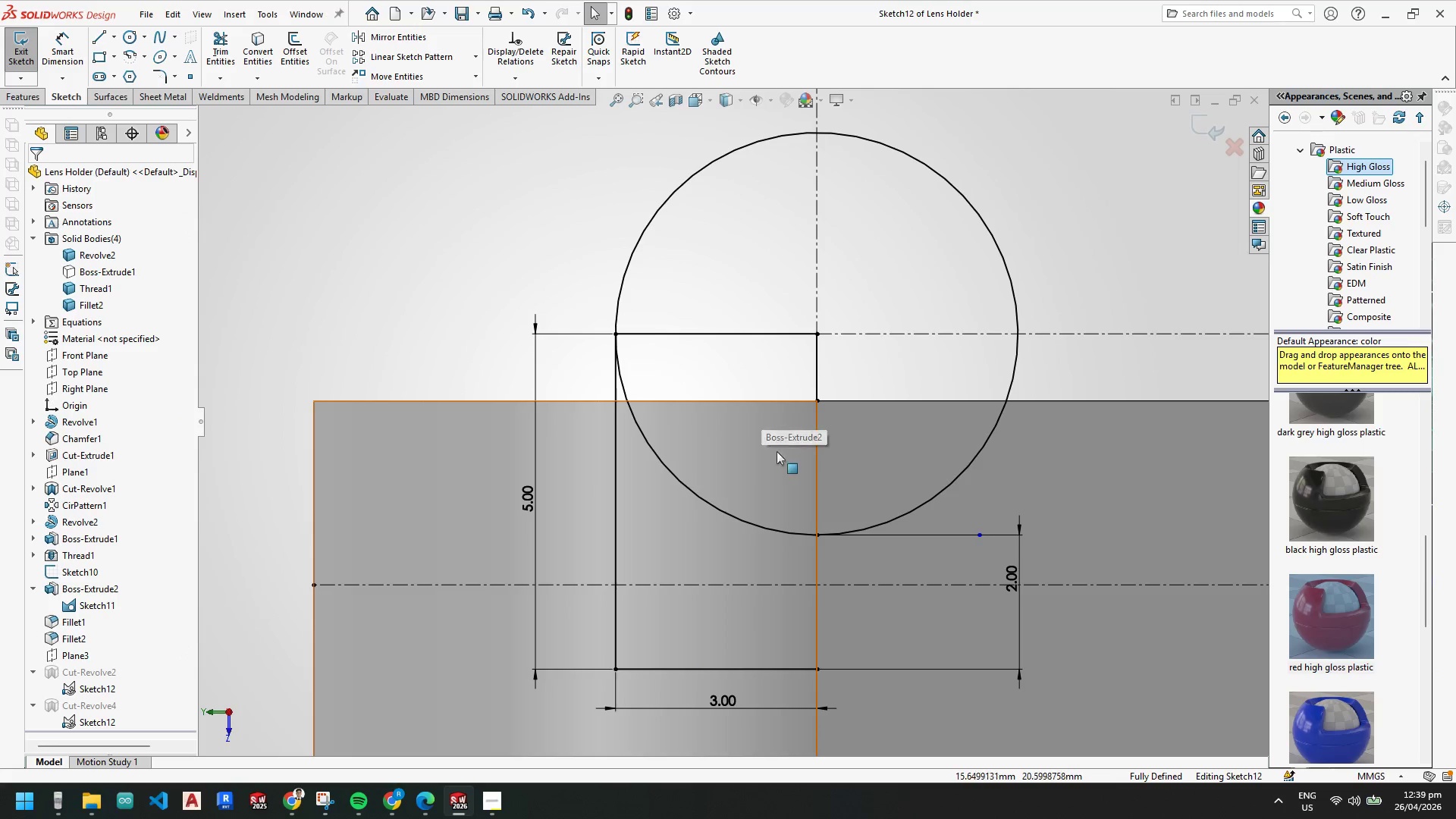 
key(Escape)
 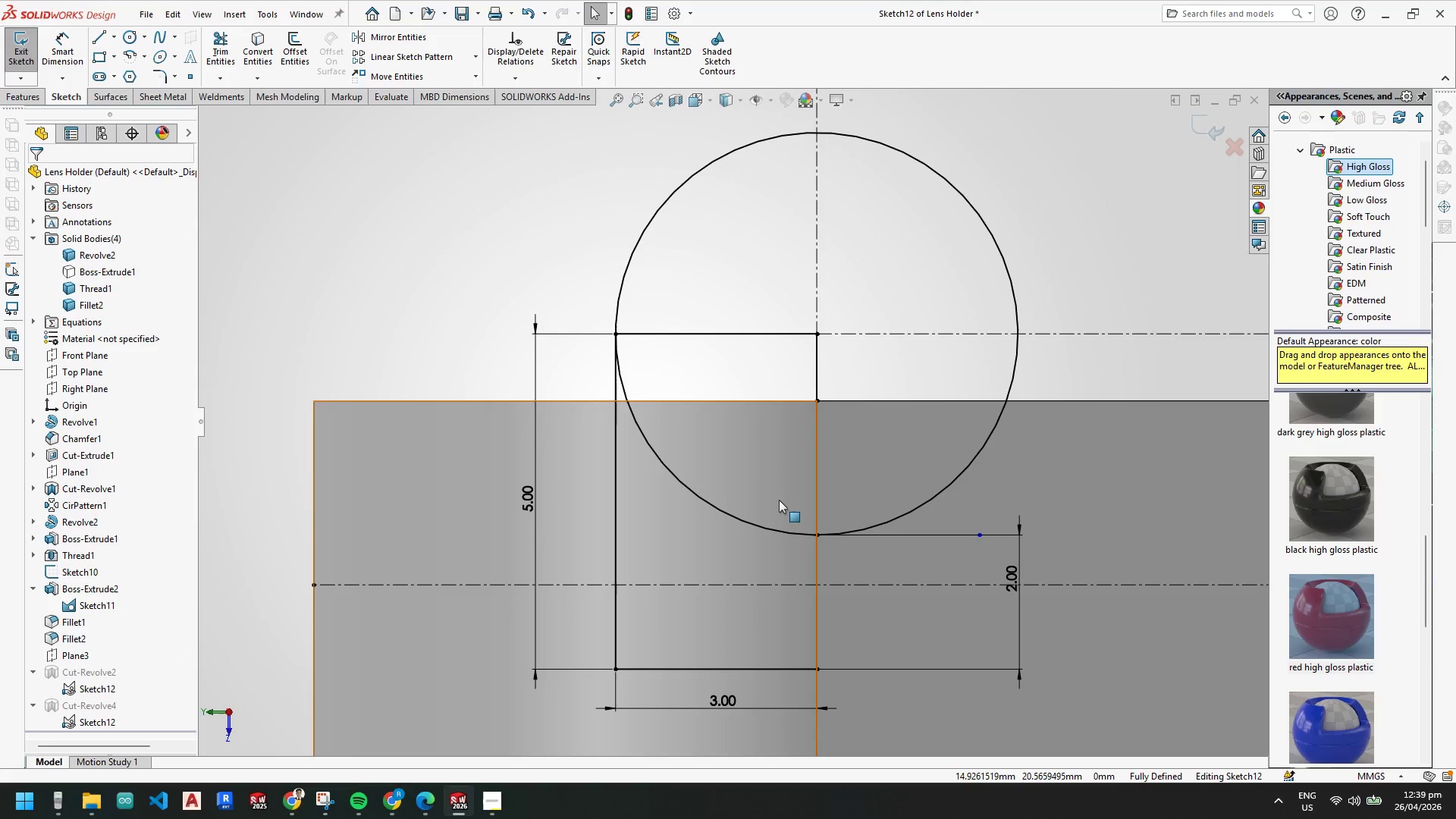 
key(Escape)
 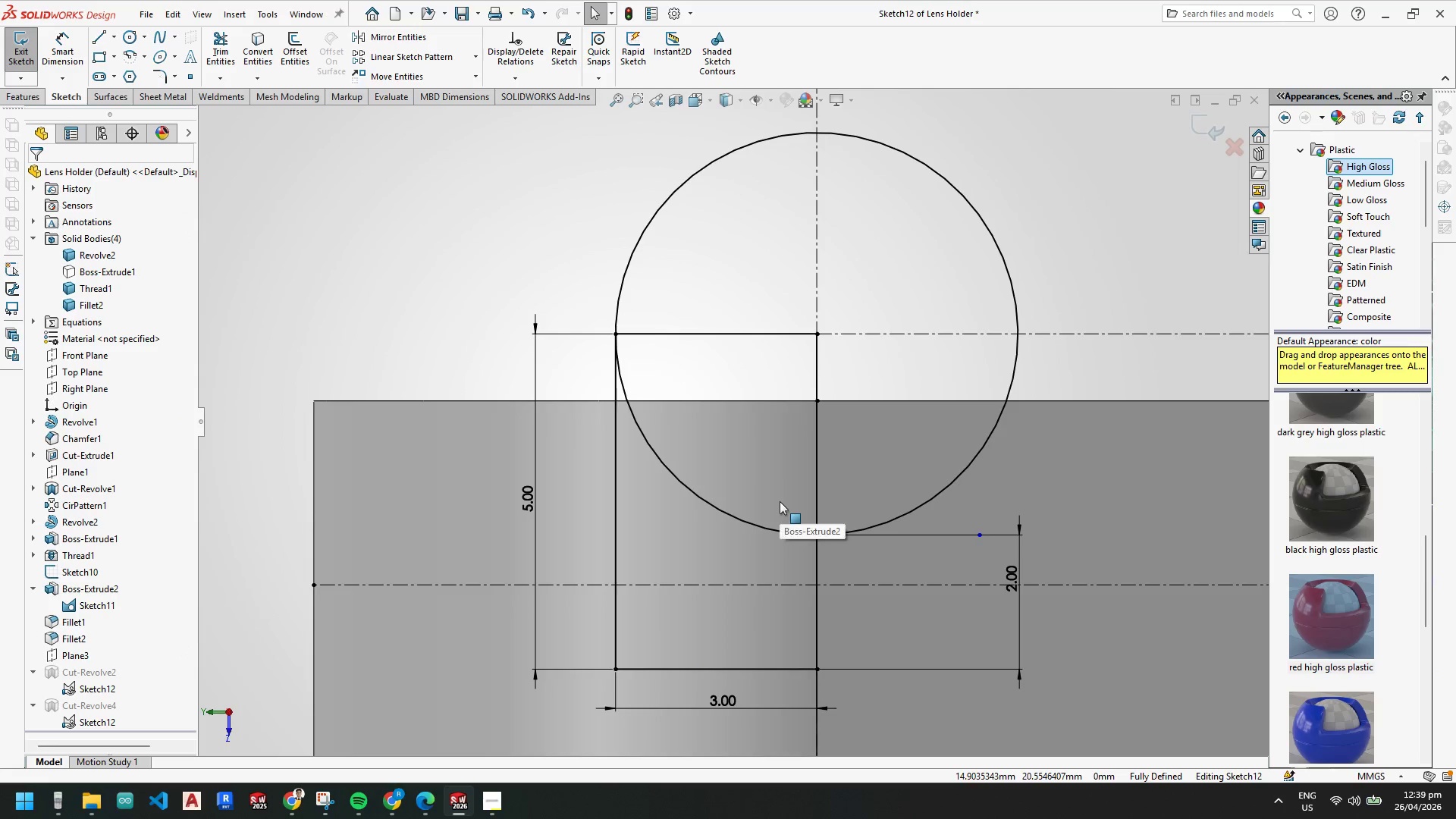 
key(Escape)
 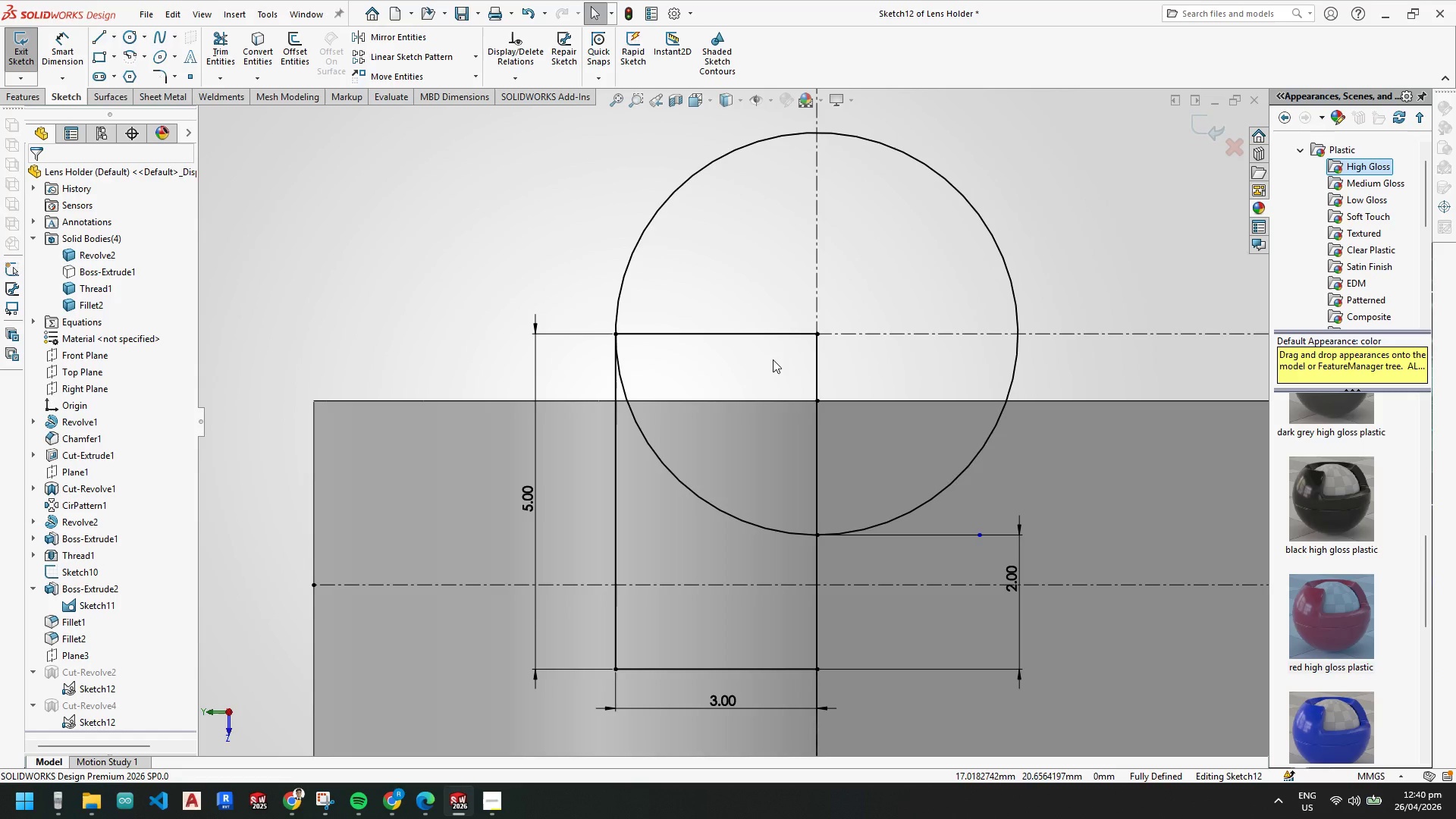 
wait(10.81)
 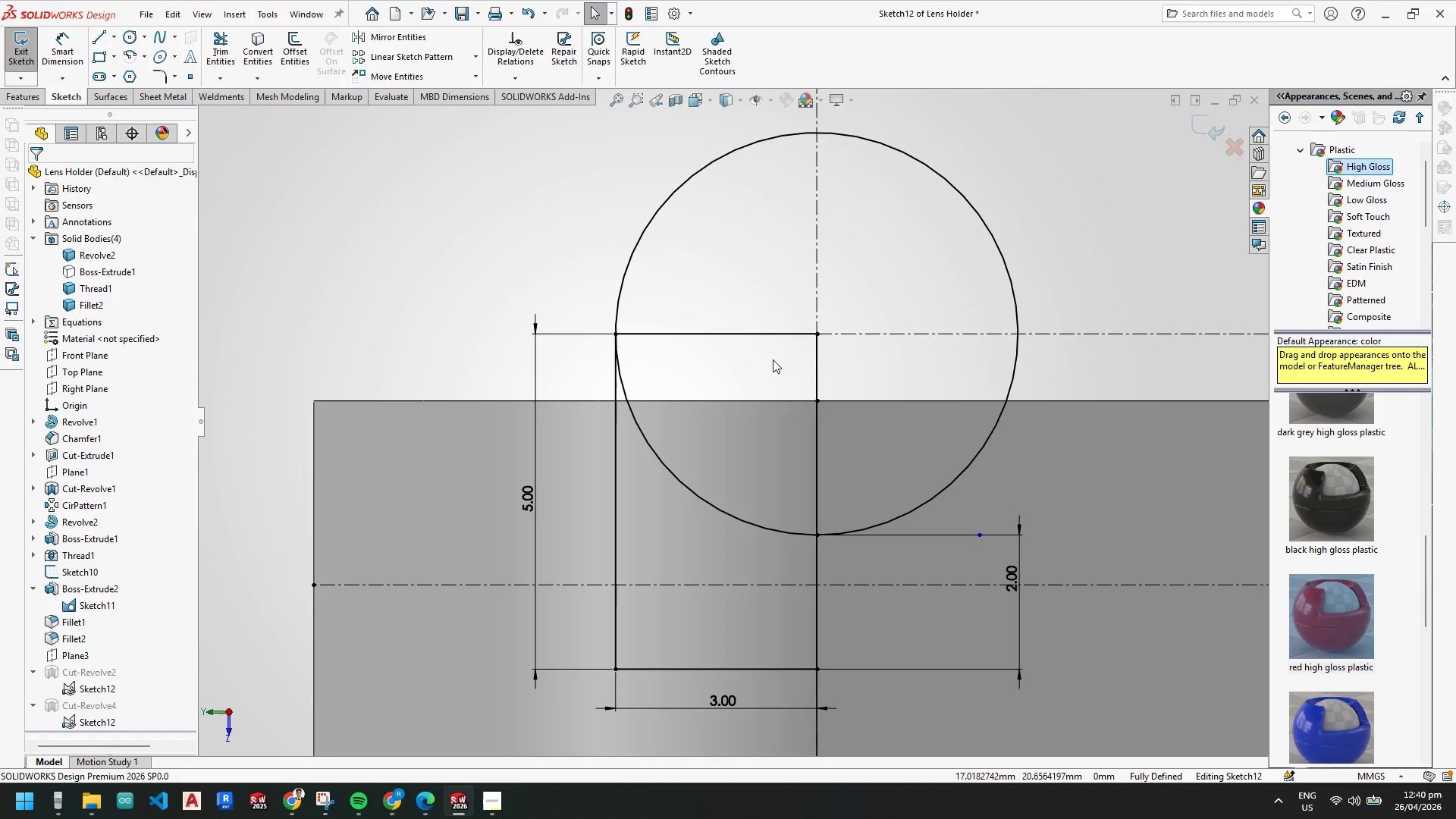 
left_click([1175, 437])
 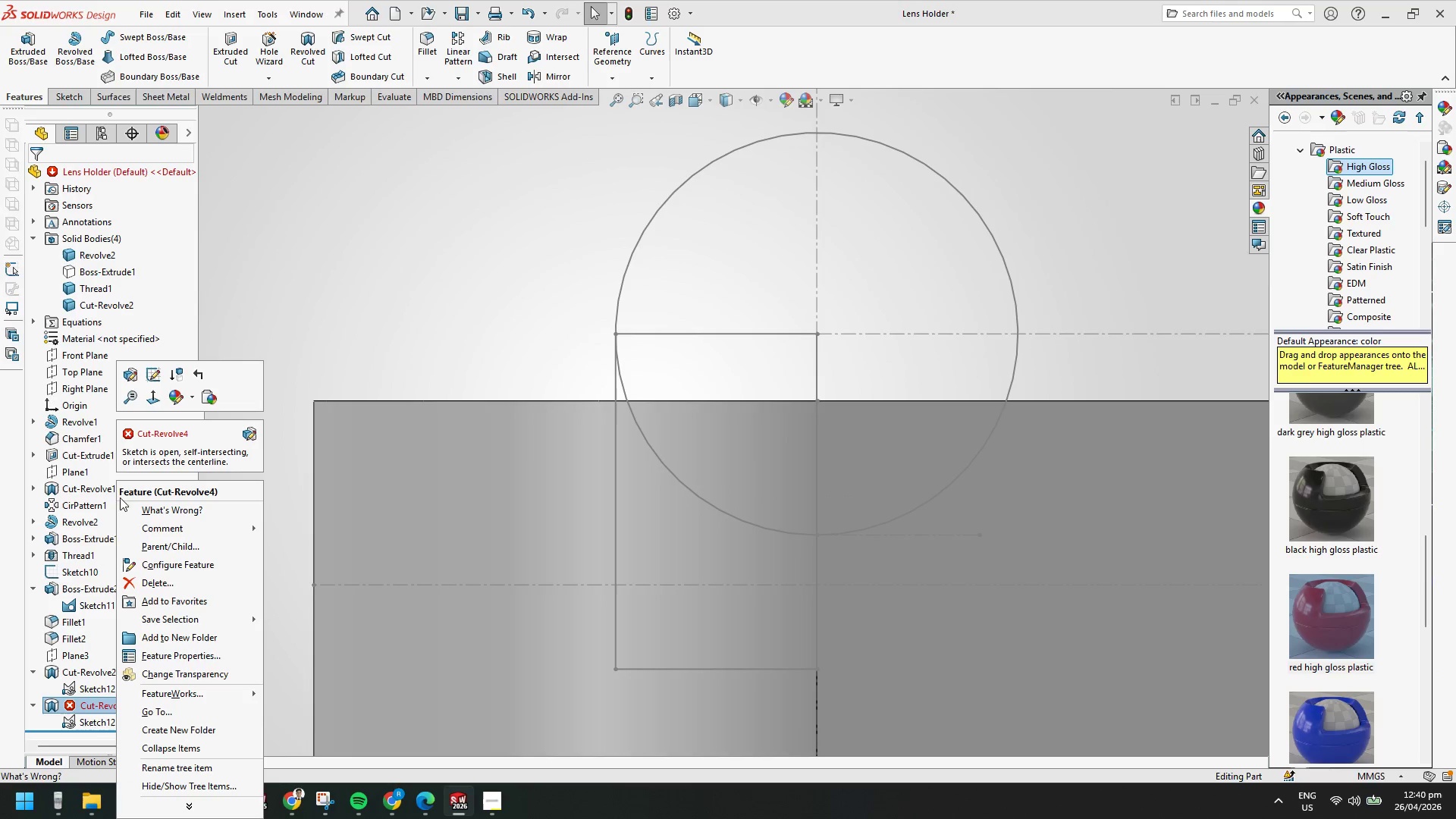 
left_click([133, 371])
 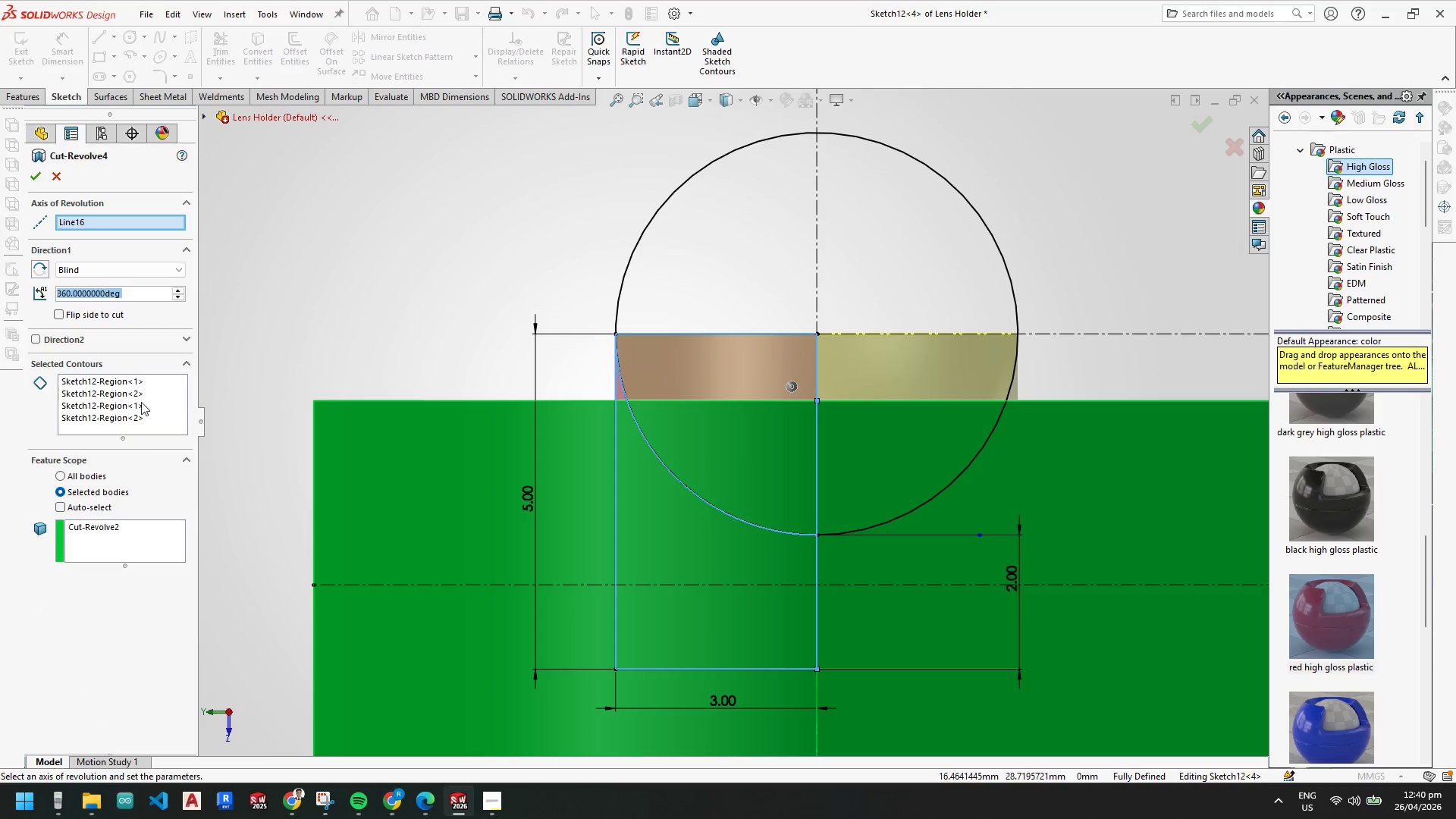 
right_click([138, 410])
 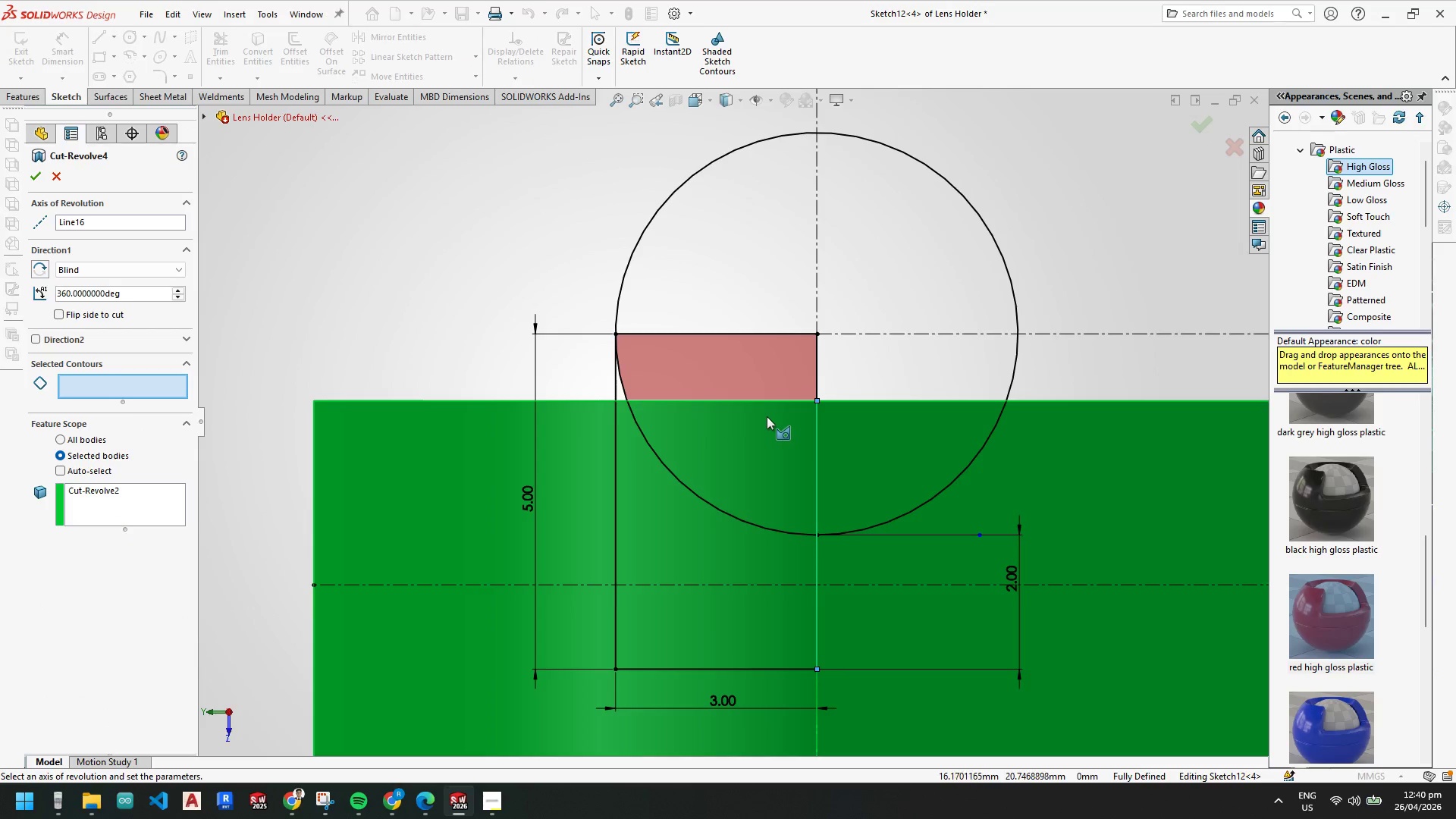 
left_click([757, 430])
 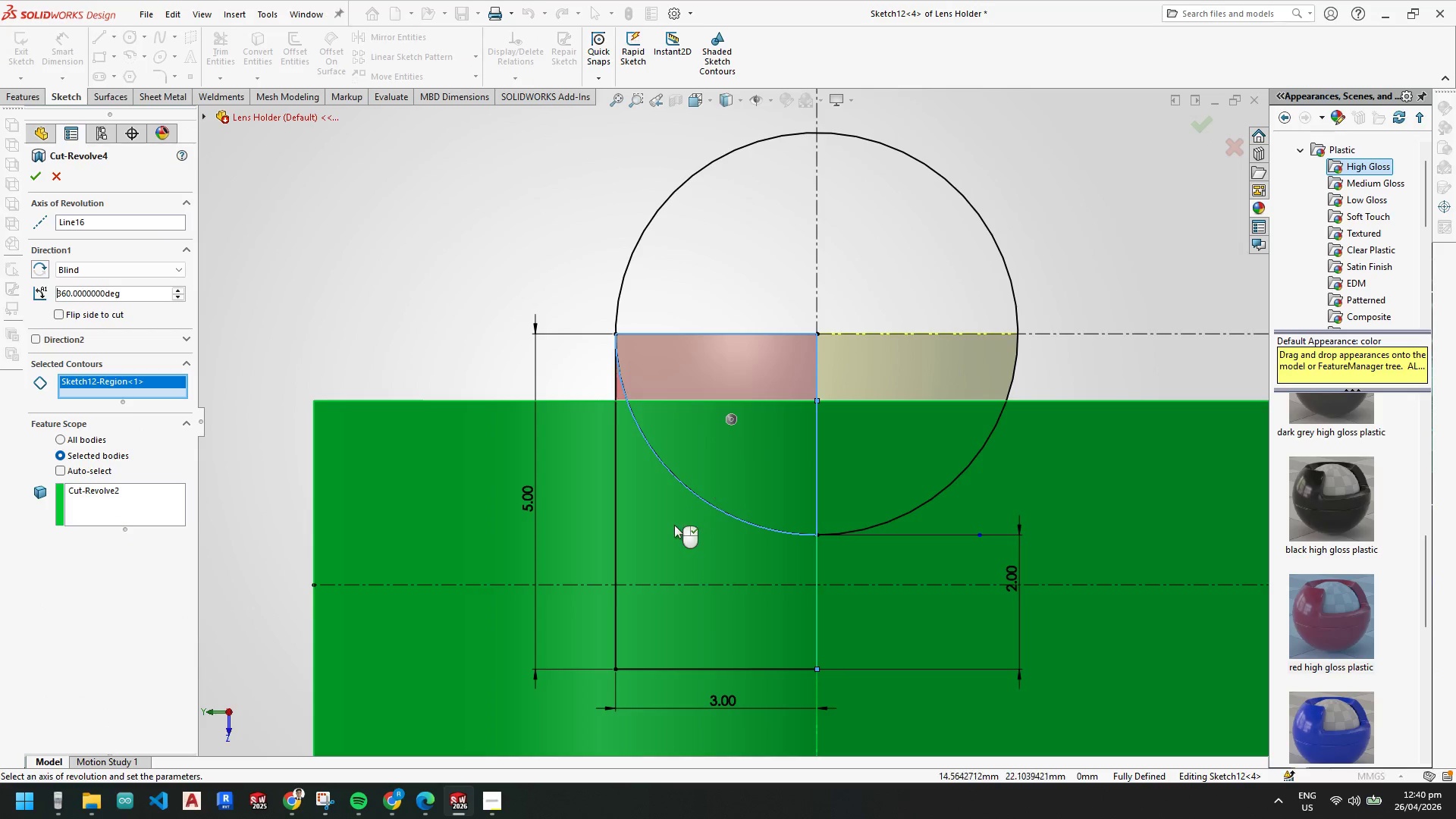 
left_click([667, 529])
 